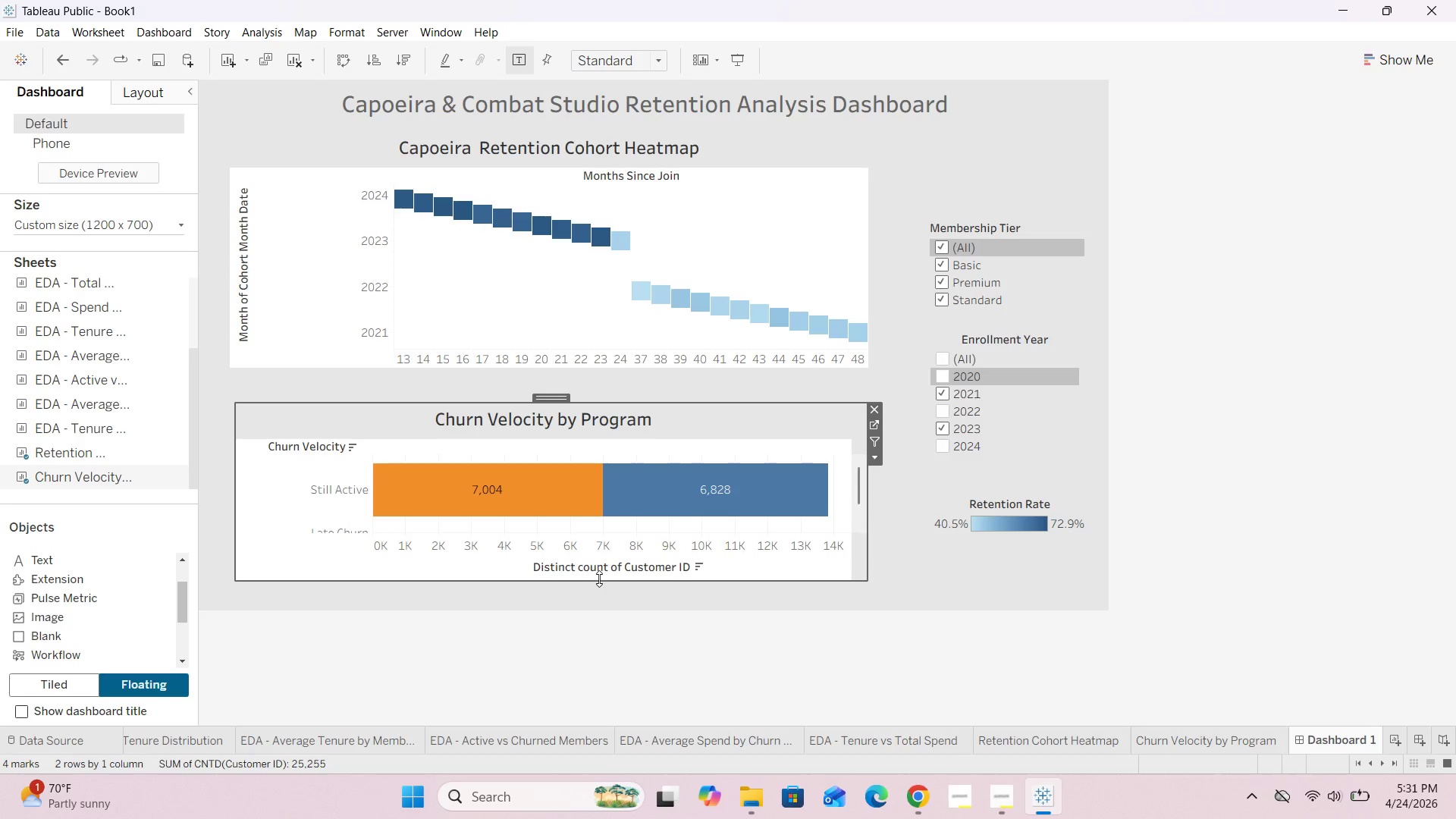 
left_click_drag(start_coordinate=[599, 579], to_coordinate=[601, 598])
 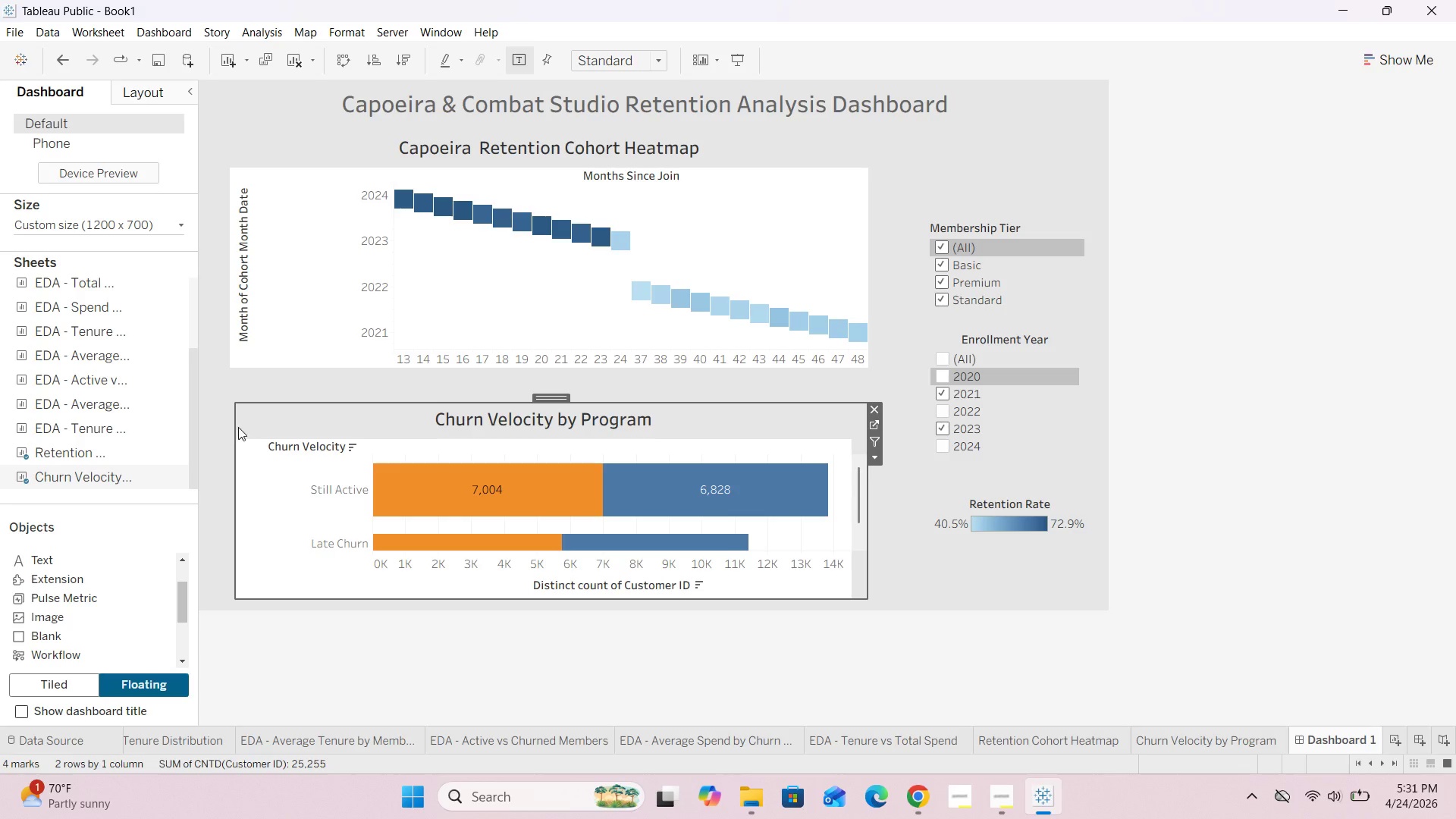 
left_click_drag(start_coordinate=[237, 427], to_coordinate=[215, 449])
 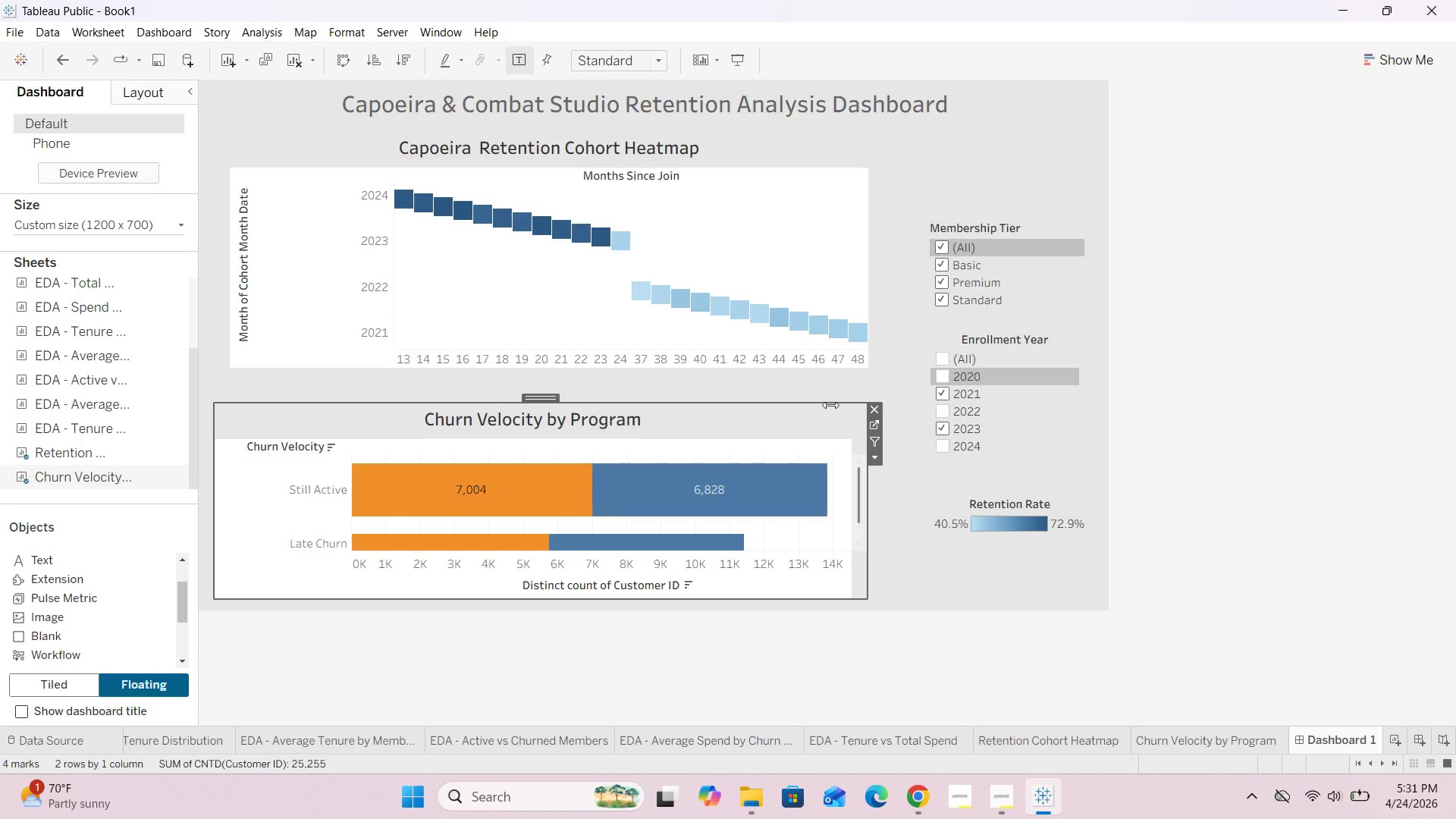 
left_click_drag(start_coordinate=[831, 401], to_coordinate=[832, 384])
 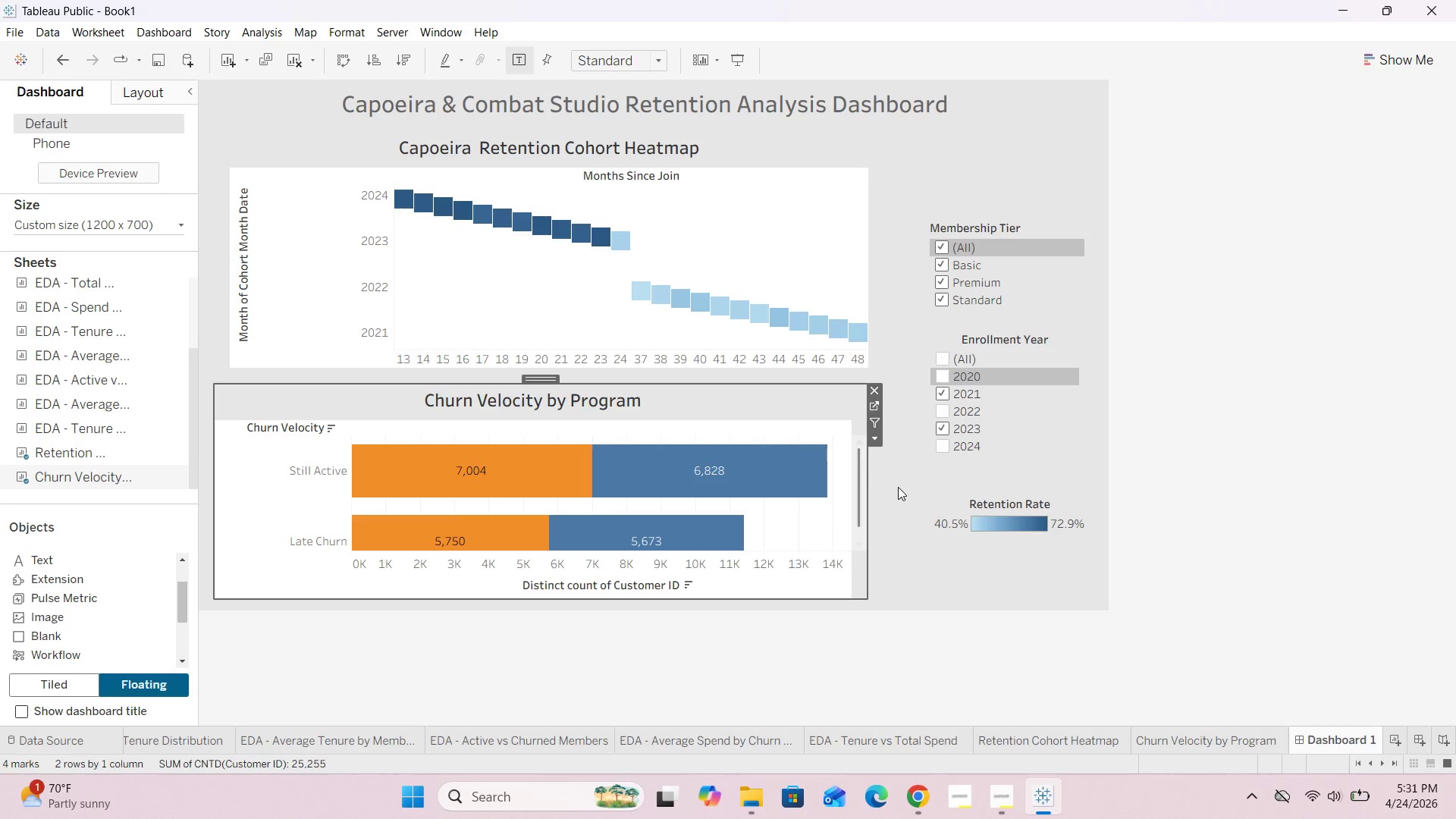 
left_click([893, 491])
 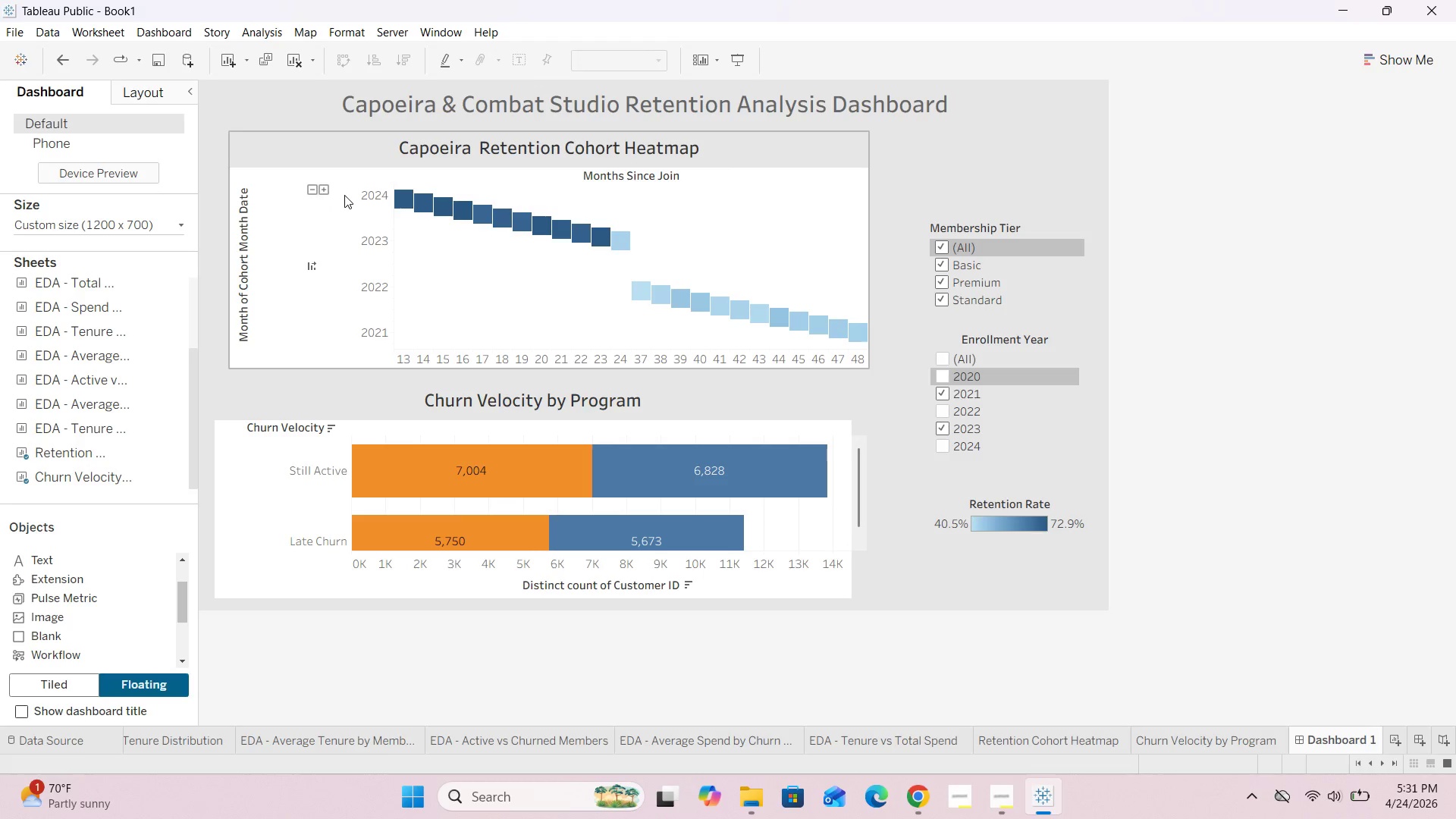 
left_click([303, 152])
 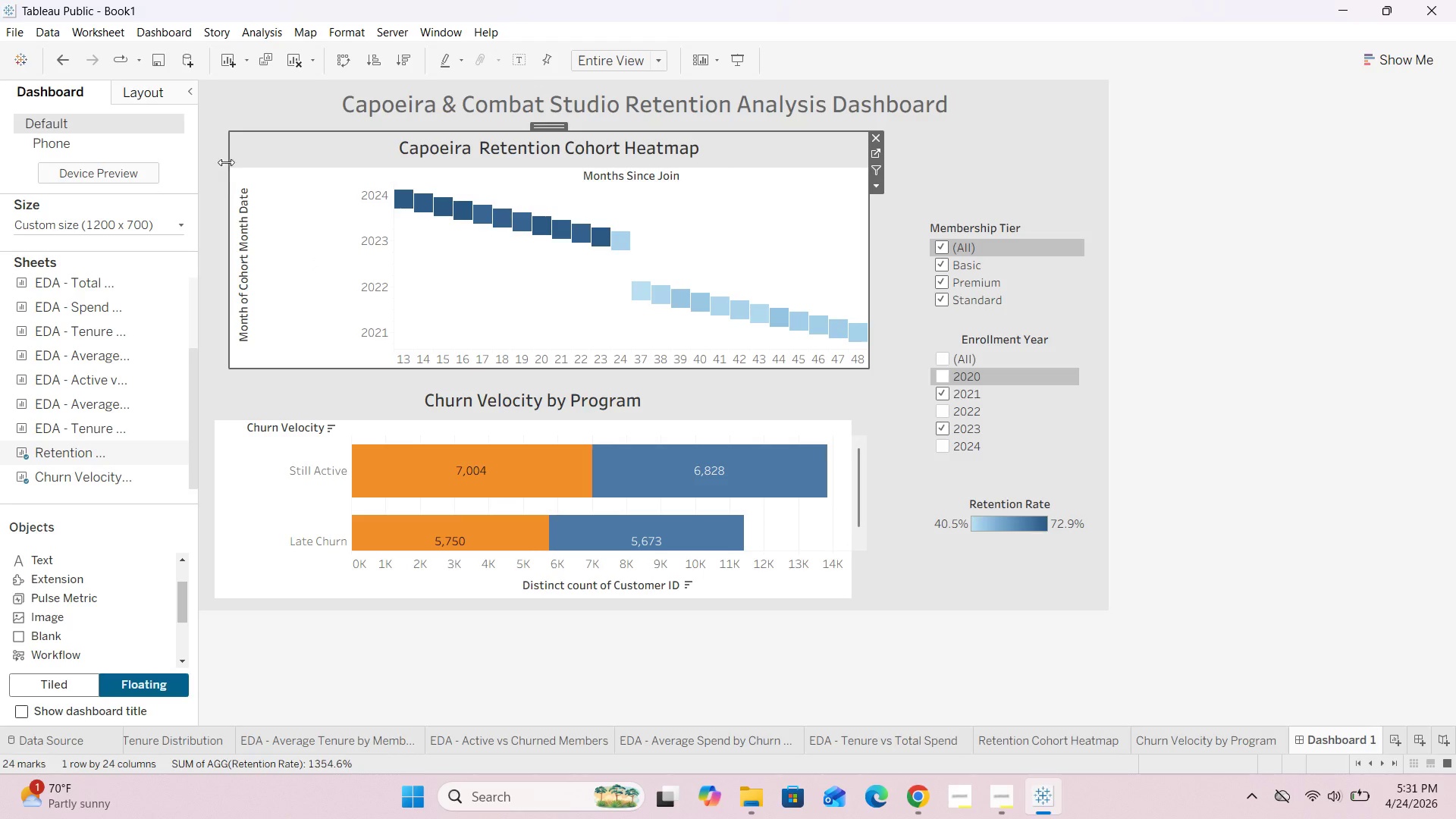 
left_click_drag(start_coordinate=[231, 160], to_coordinate=[218, 179])
 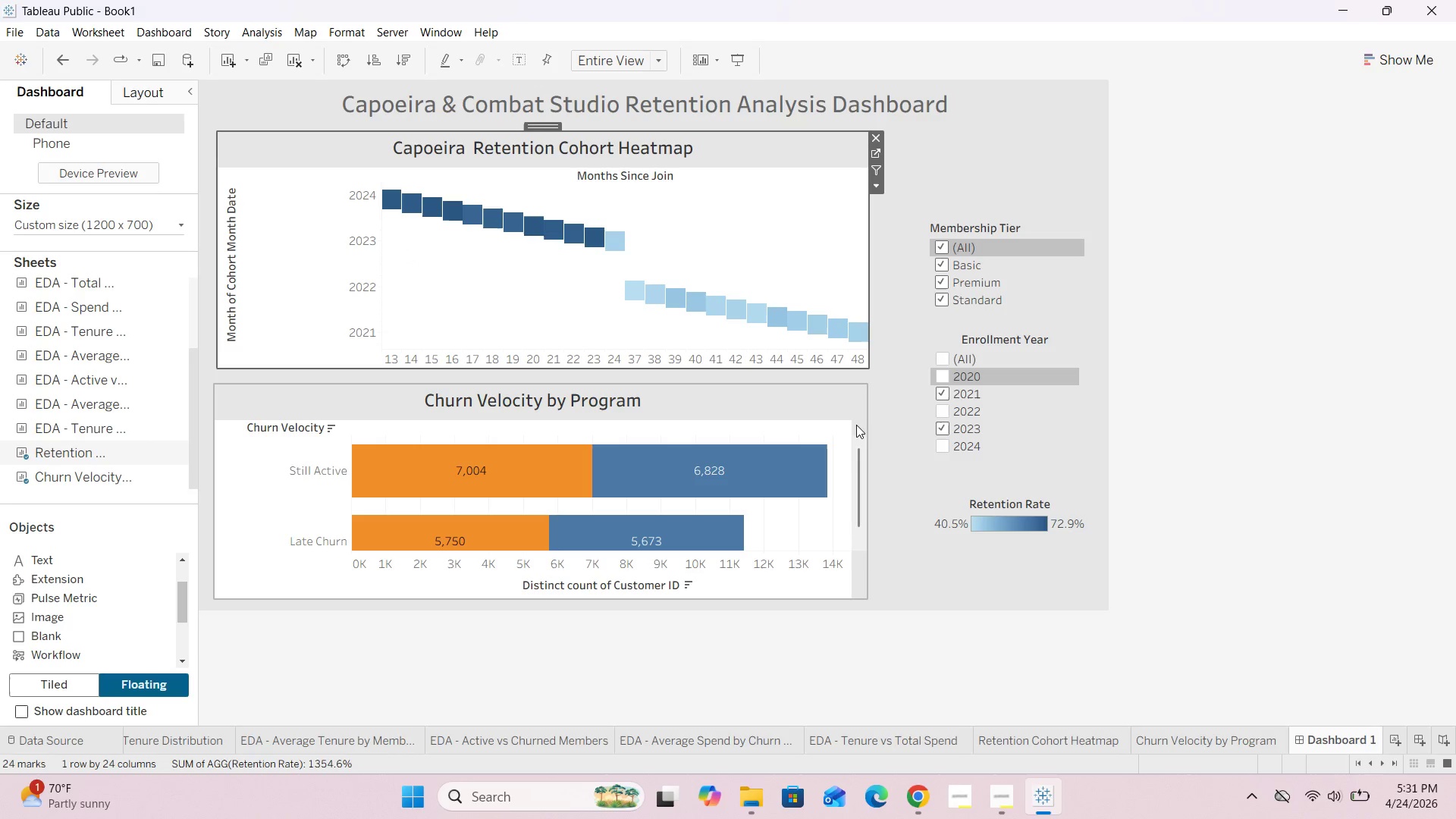 
left_click([888, 397])
 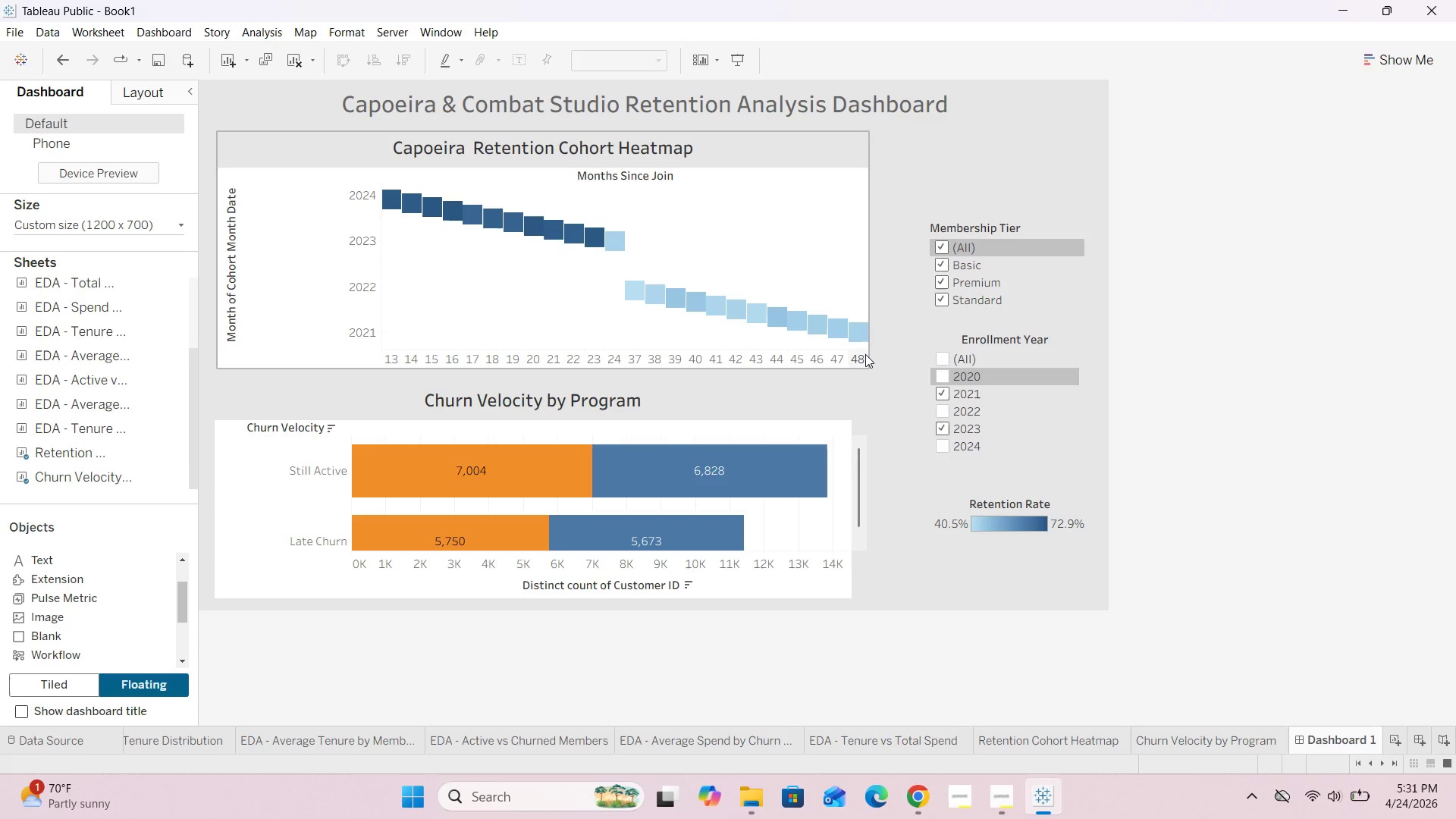 
left_click([865, 354])
 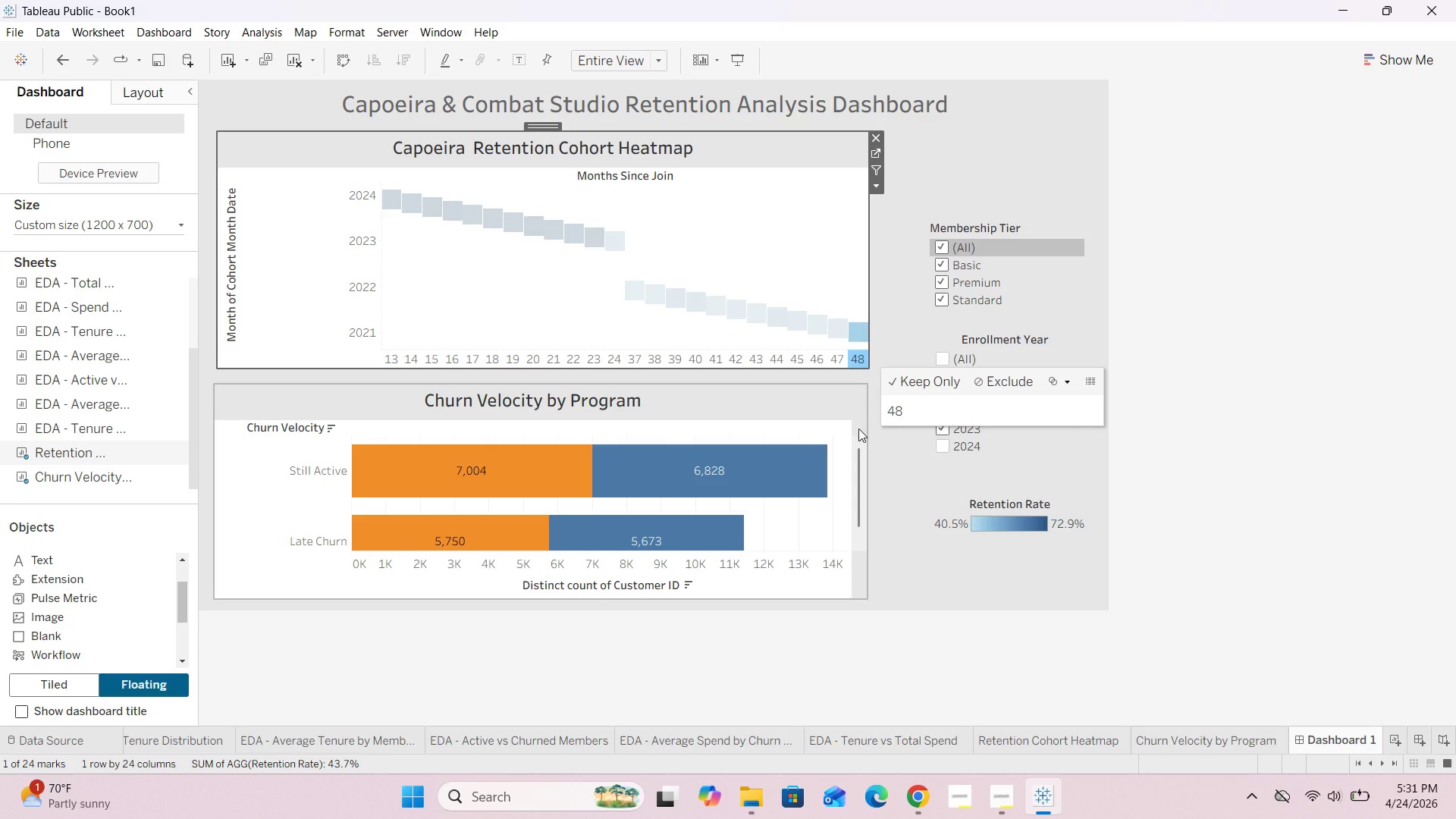 
left_click([861, 458])
 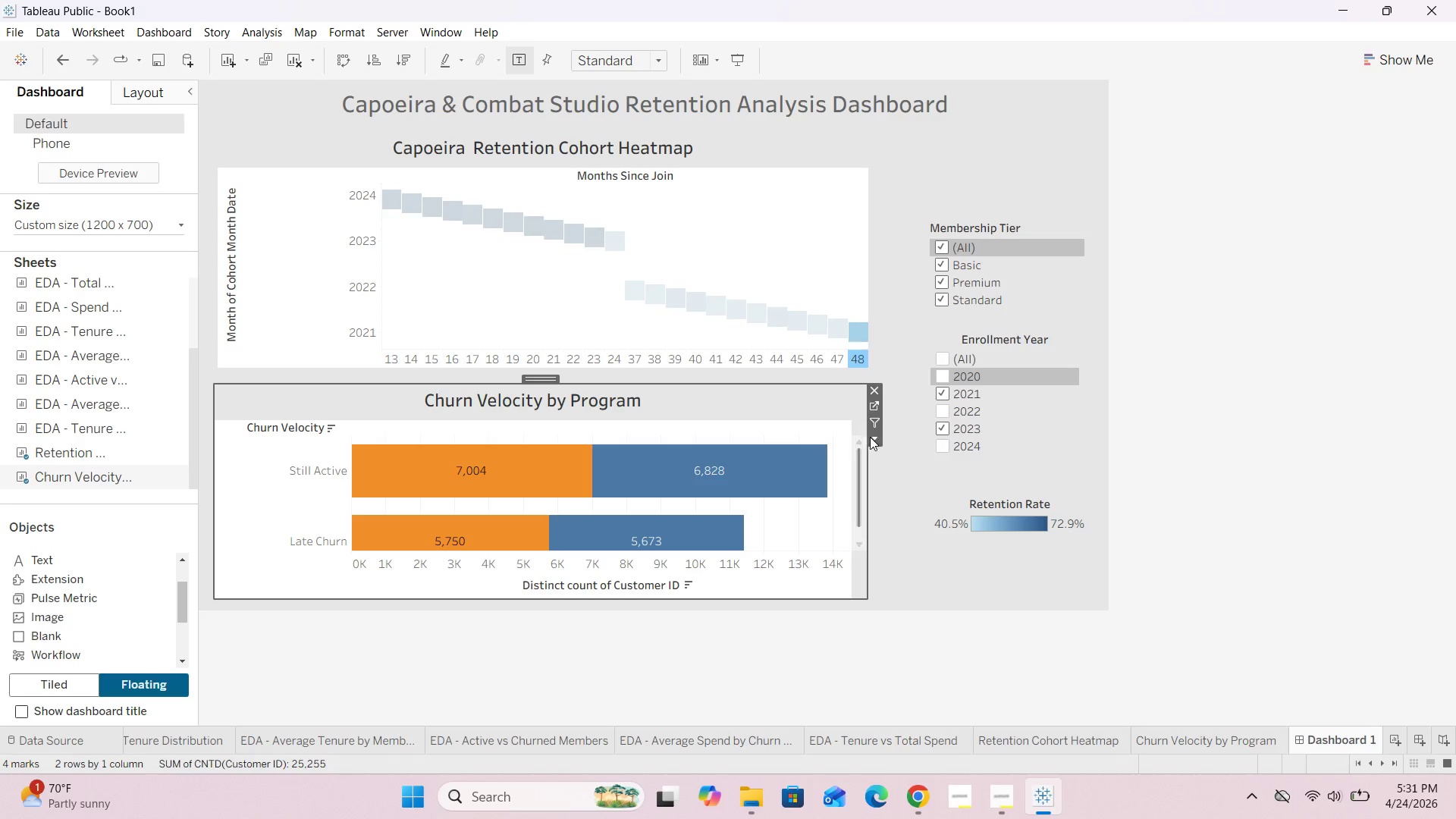 
left_click([875, 437])
 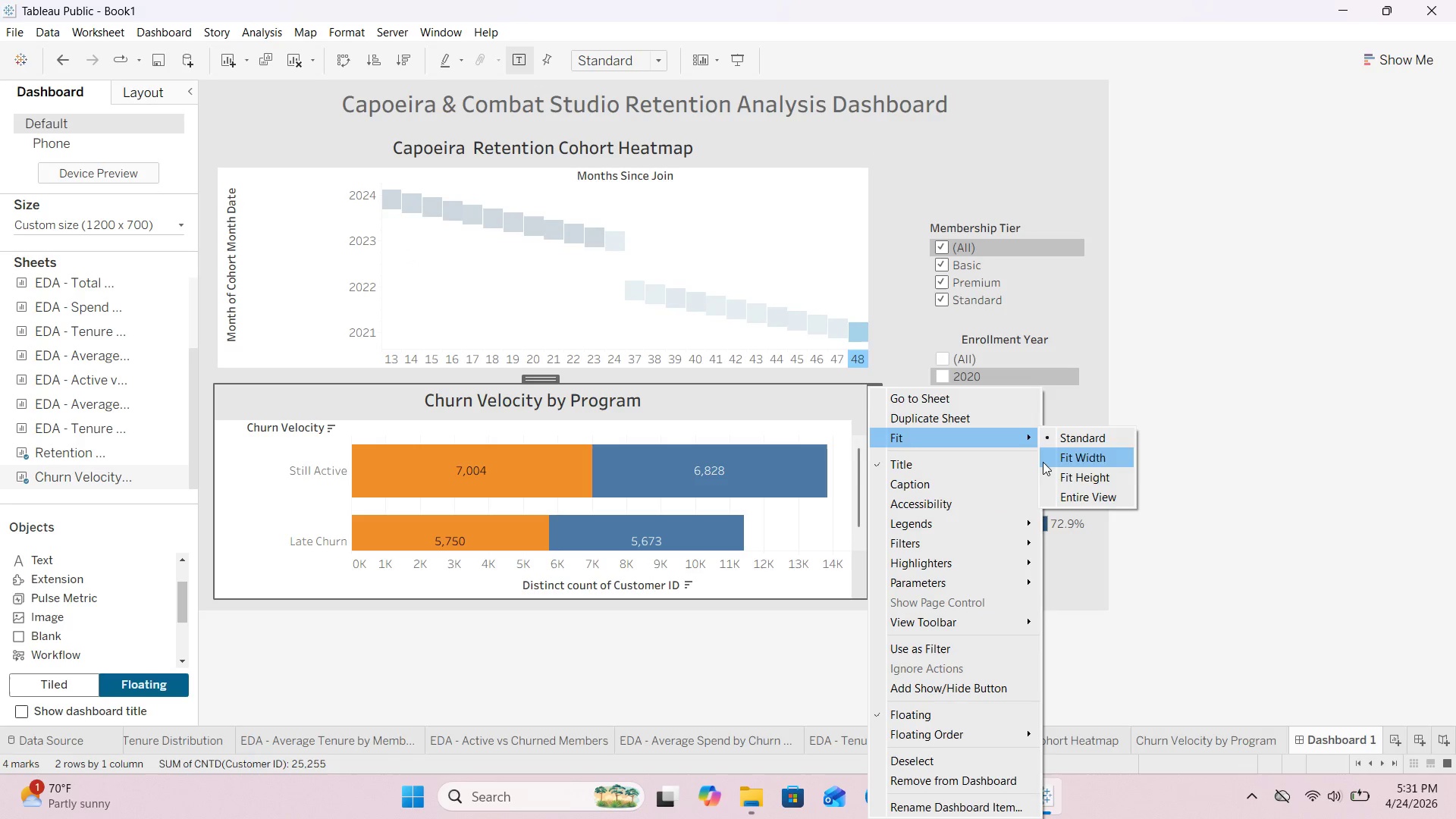 
left_click([1074, 495])
 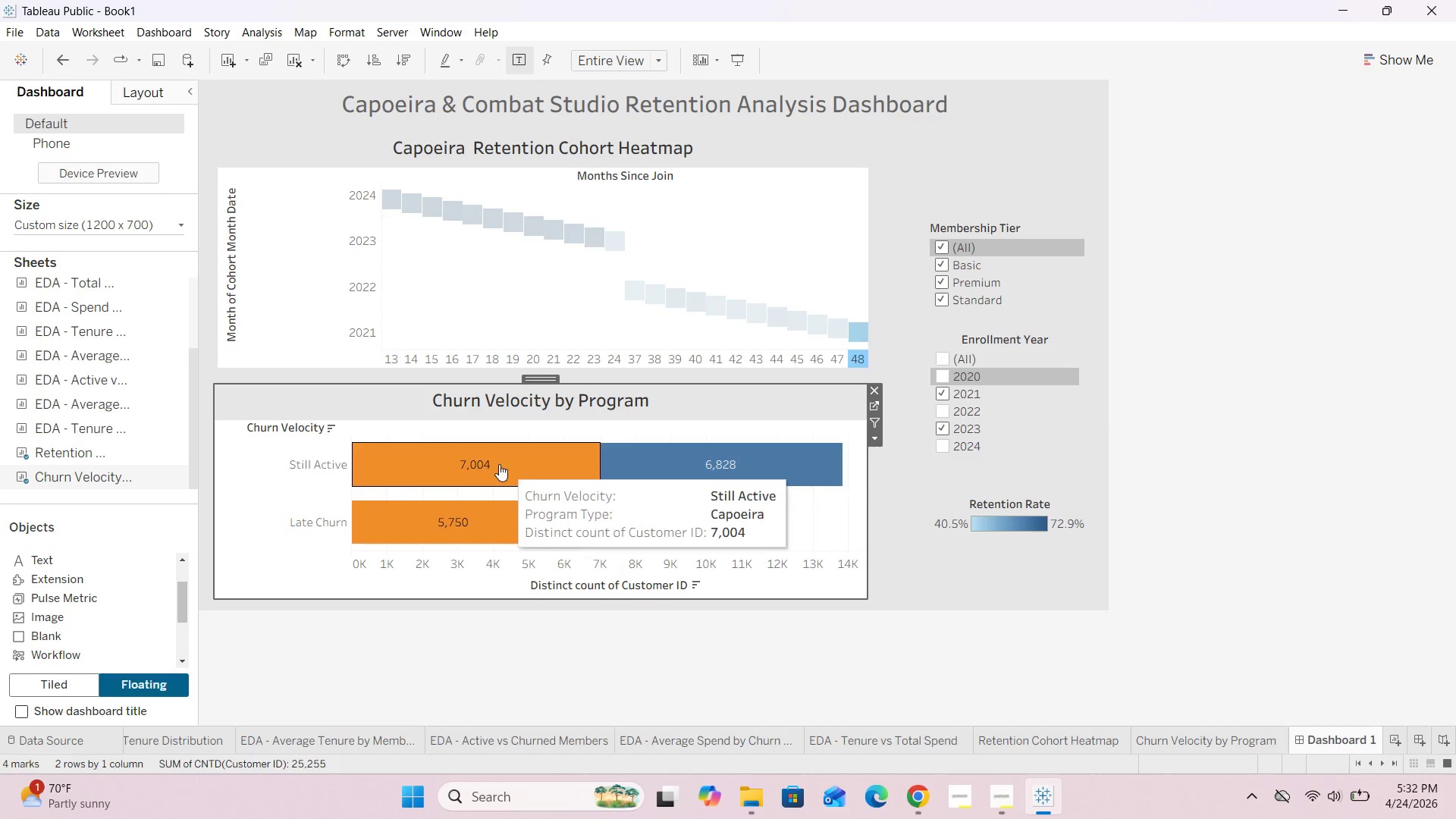 
scroll: coordinate [455, 494], scroll_direction: down, amount: 1.0
 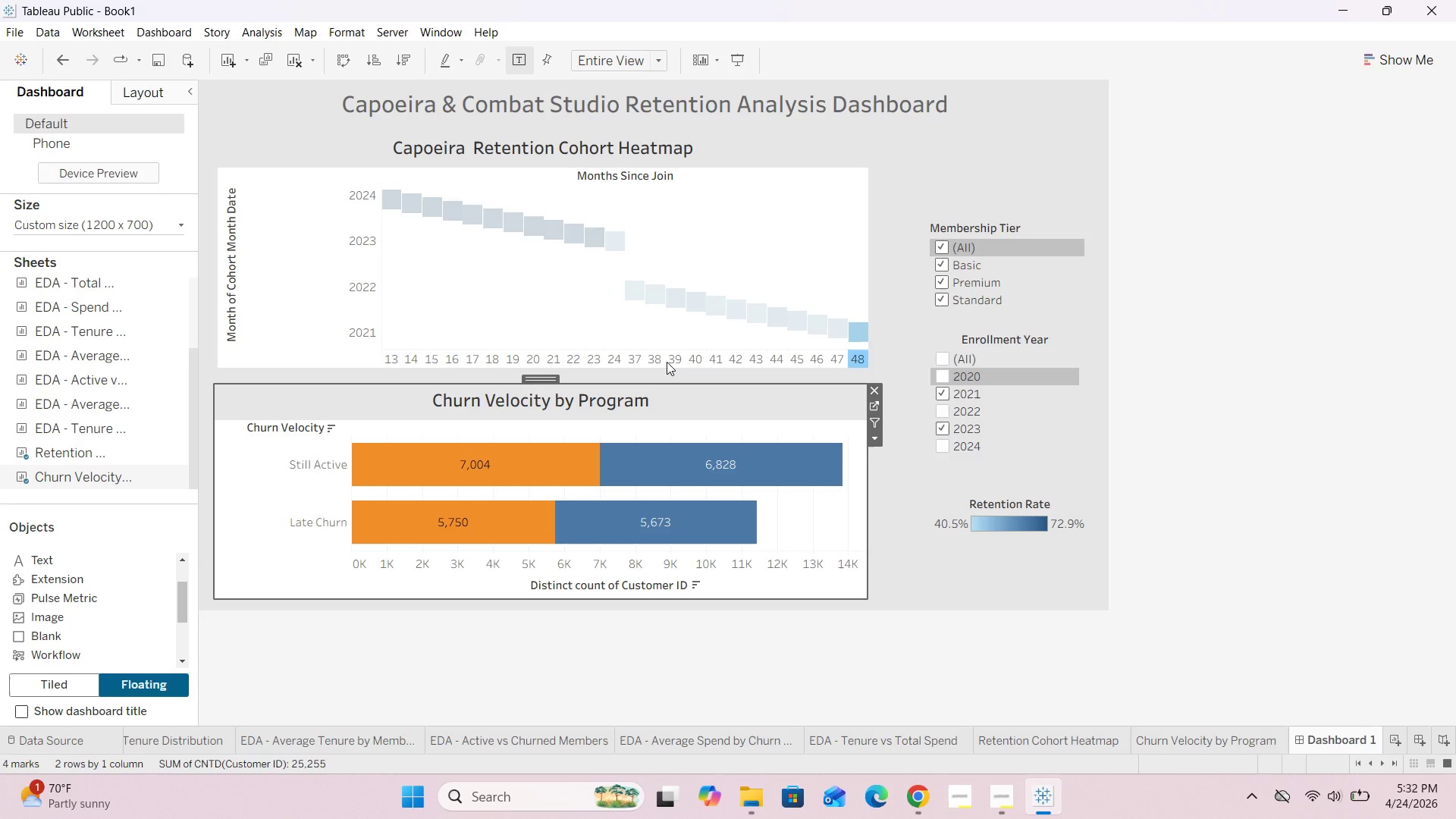 
left_click([180, 221])
 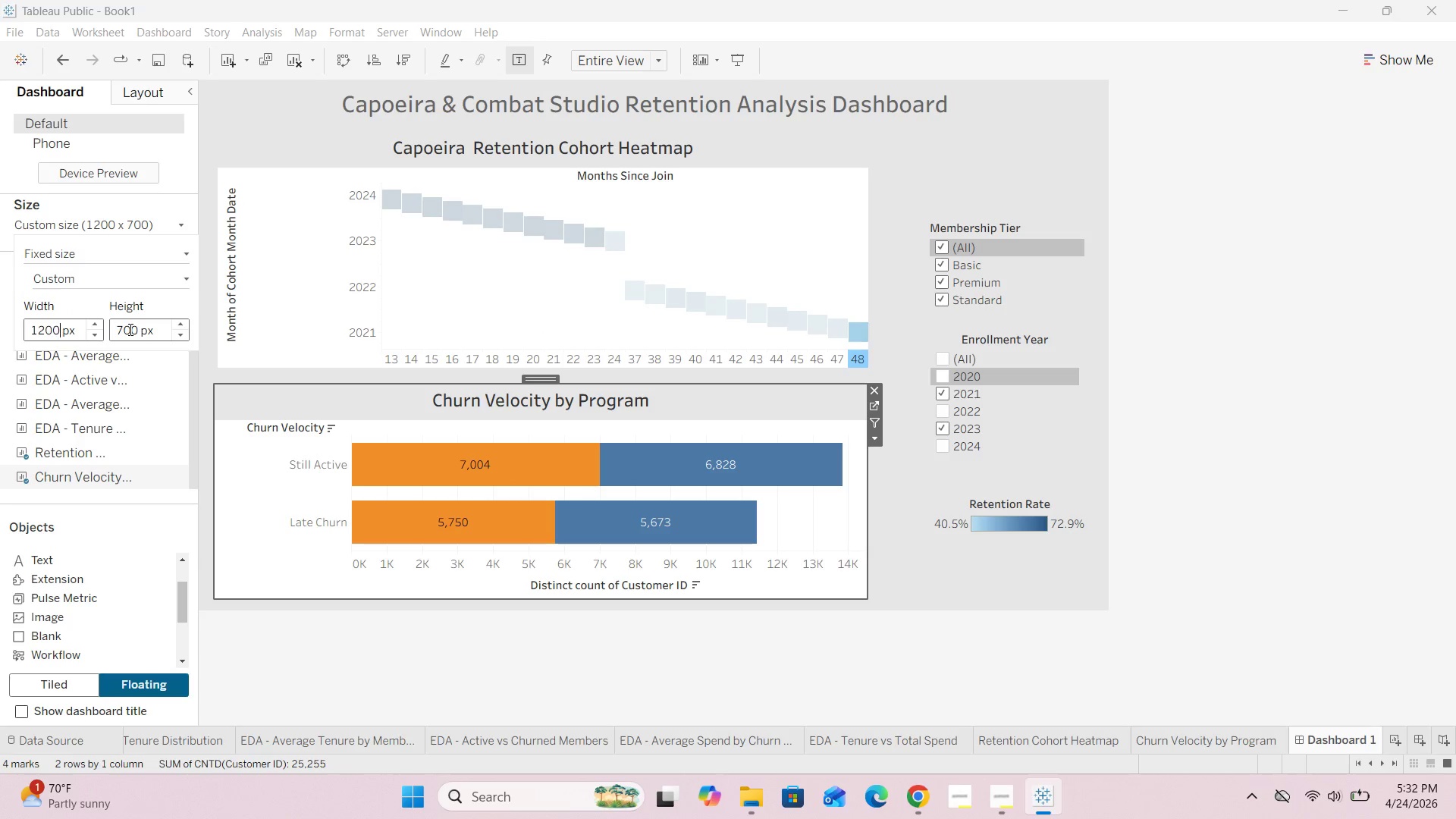 
left_click([124, 328])
 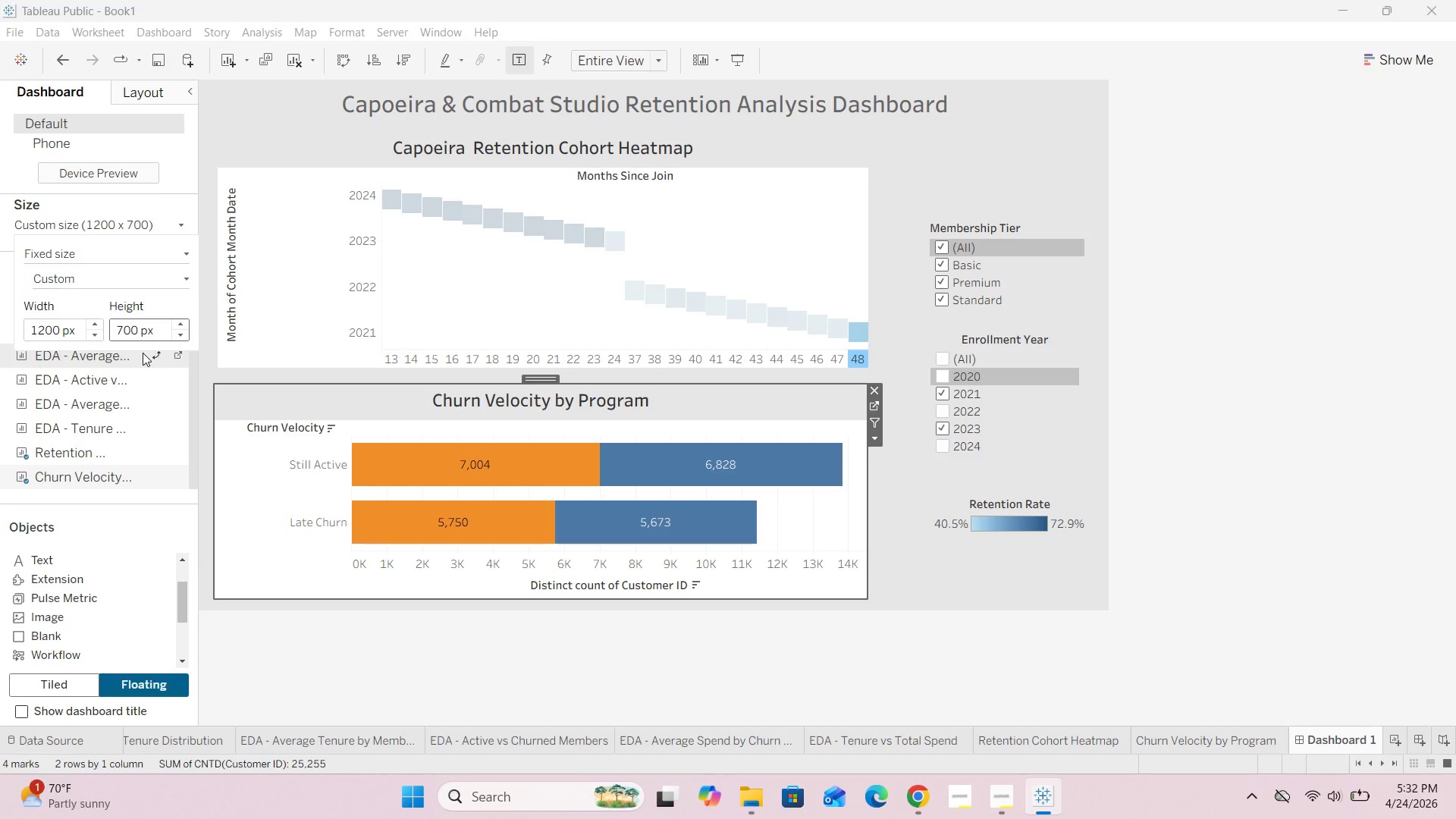 
key(Backspace)
 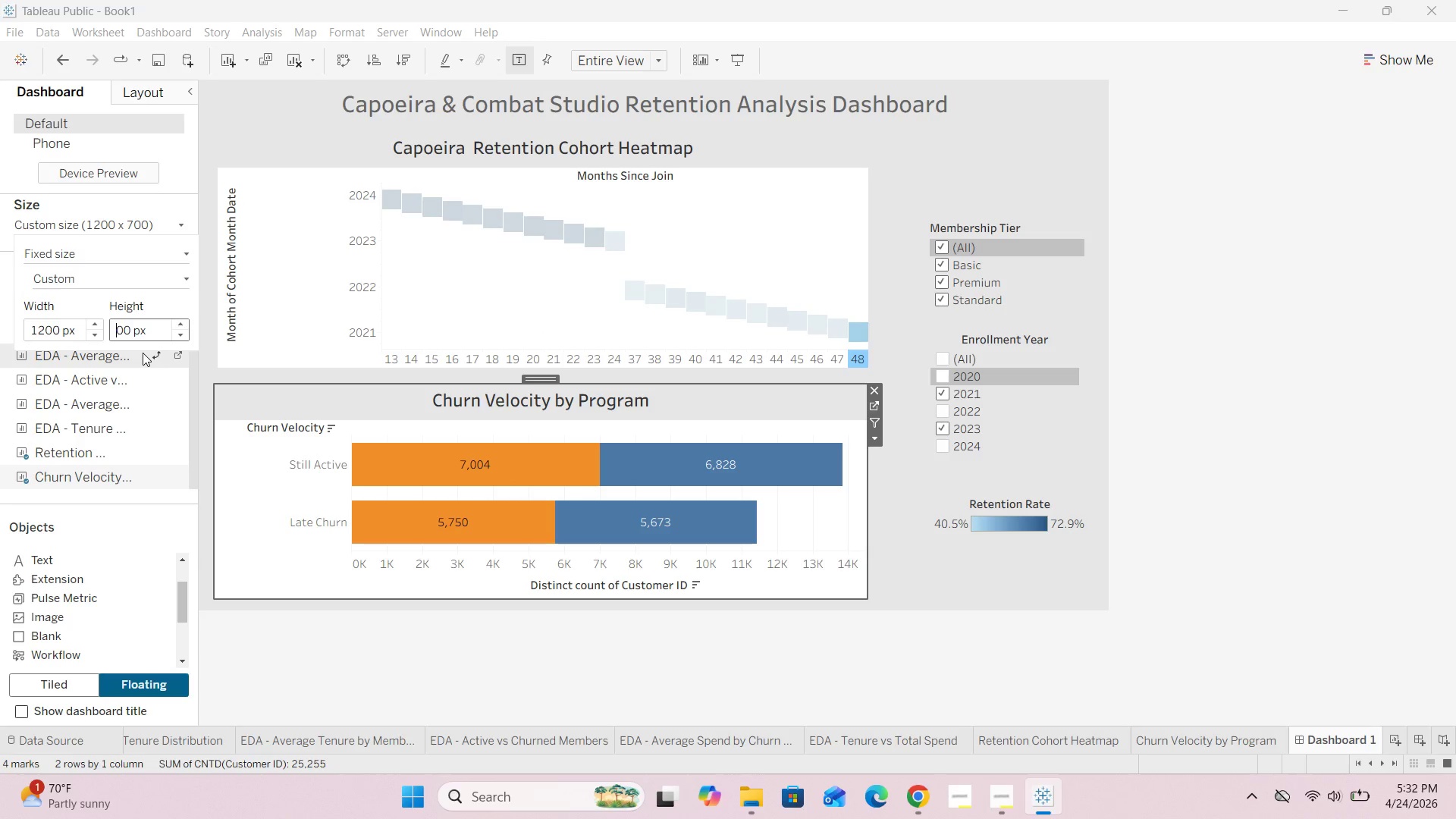 
key(9)
 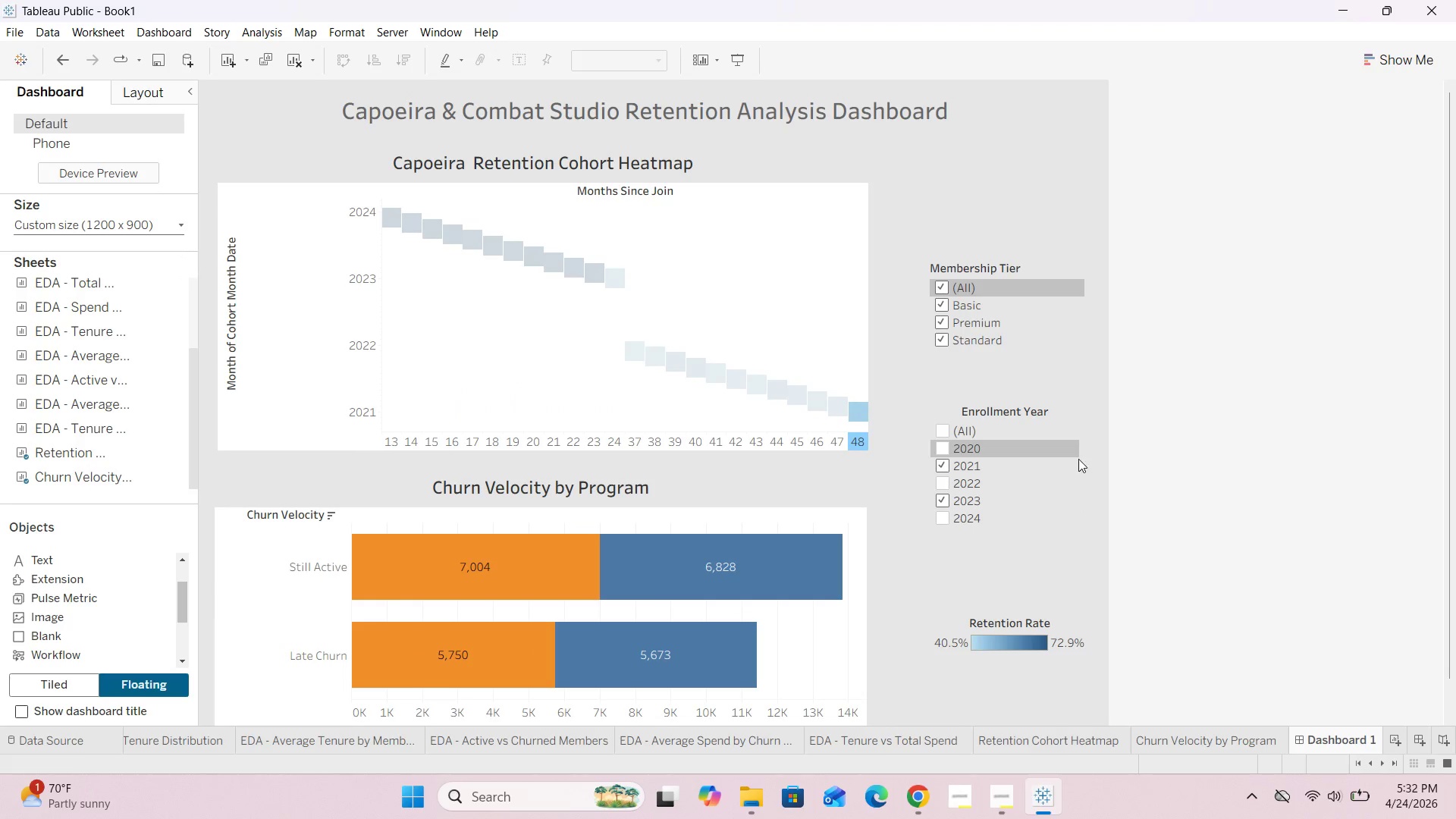 
scroll: coordinate [682, 576], scroll_direction: down, amount: 7.0
 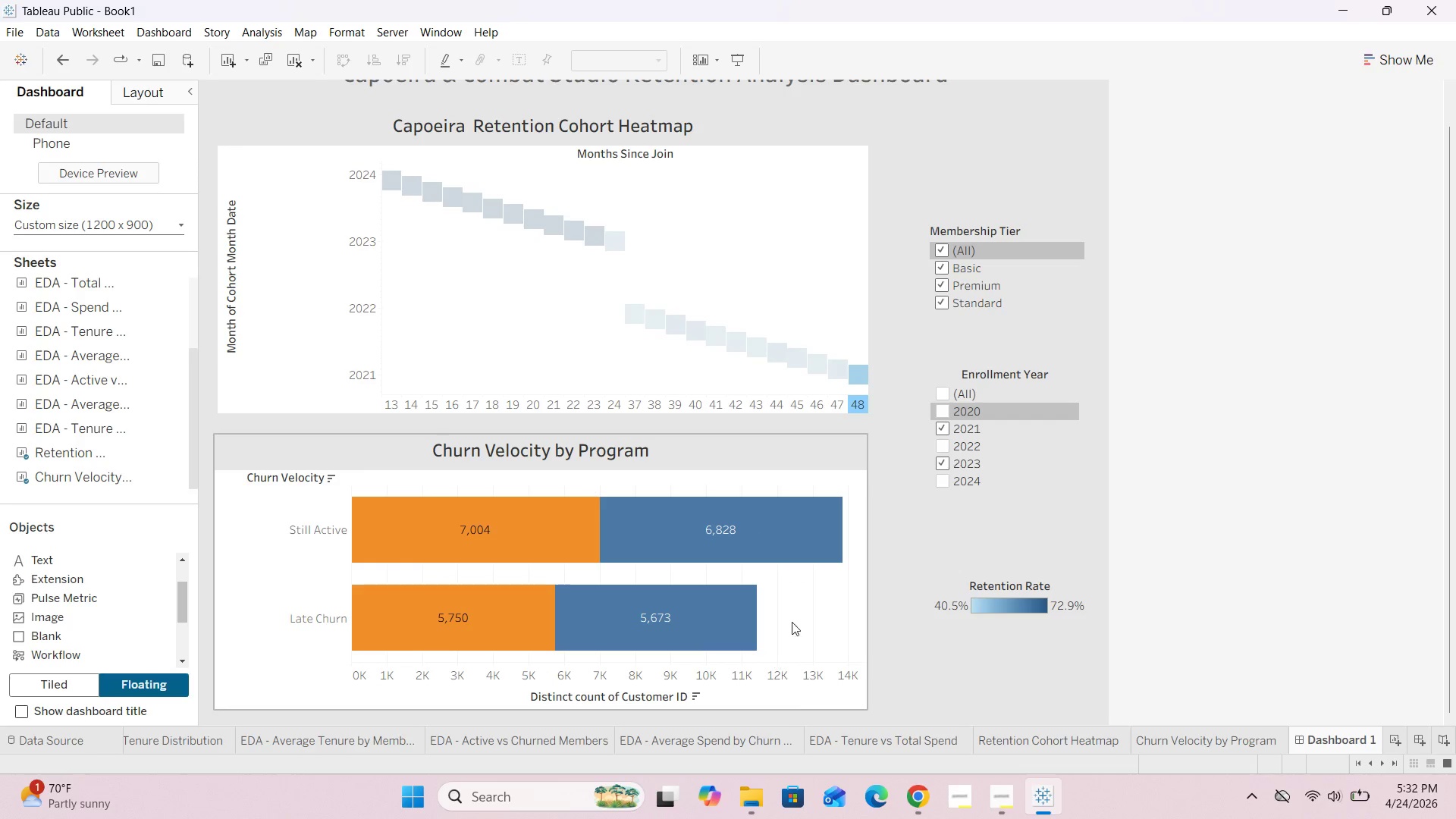 
left_click([900, 555])
 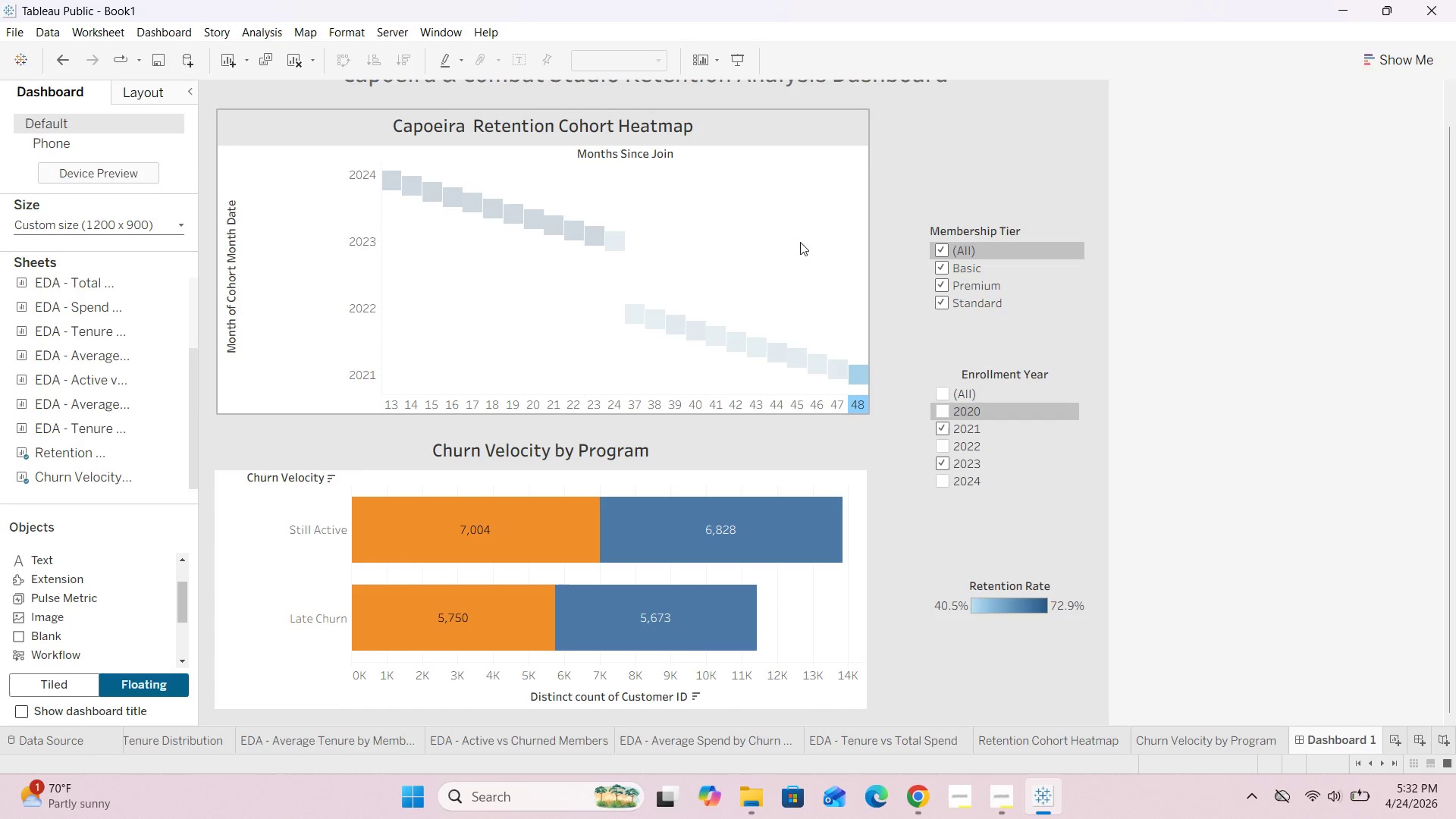 
left_click([786, 211])
 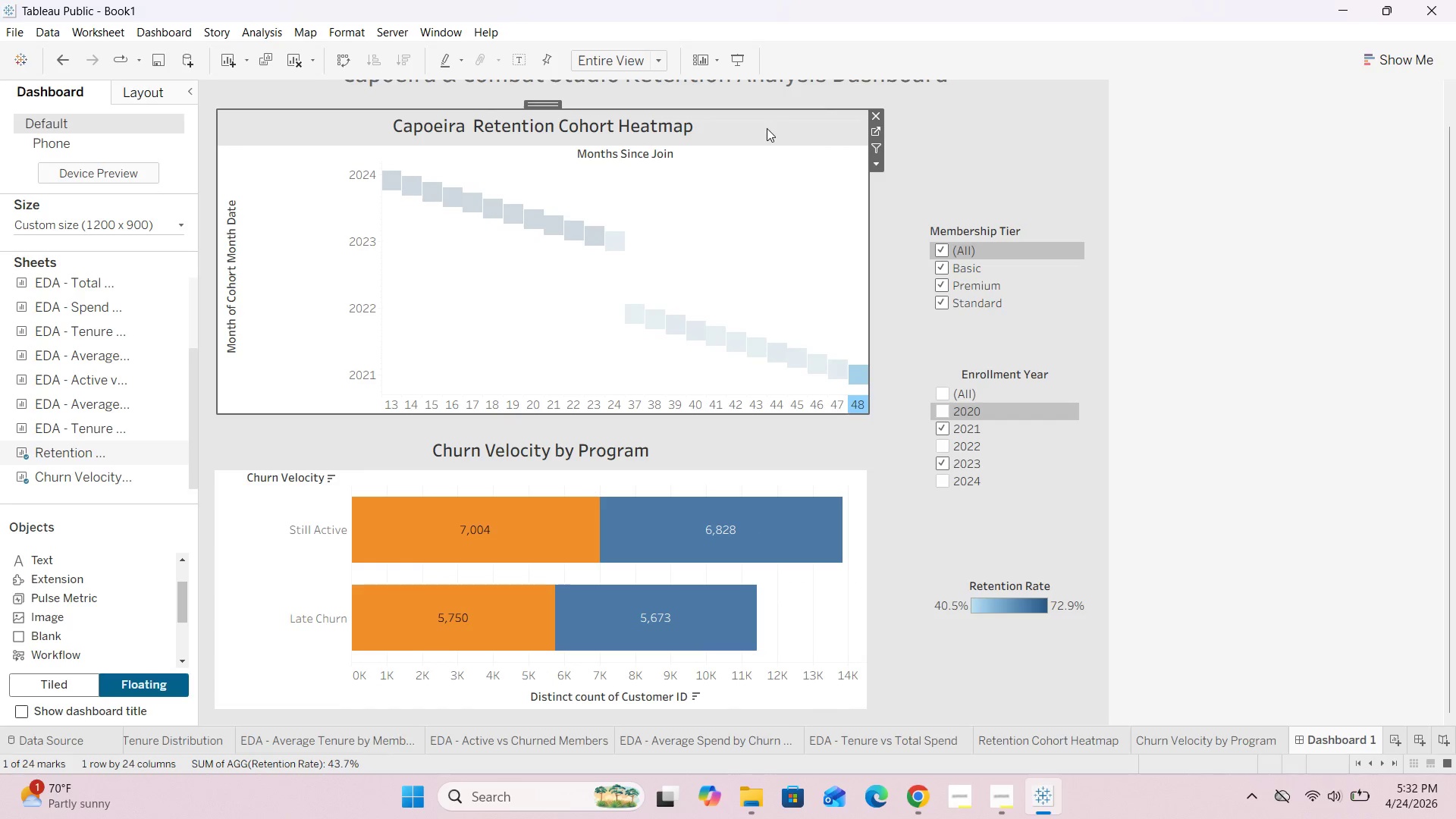 
double_click([767, 128])
 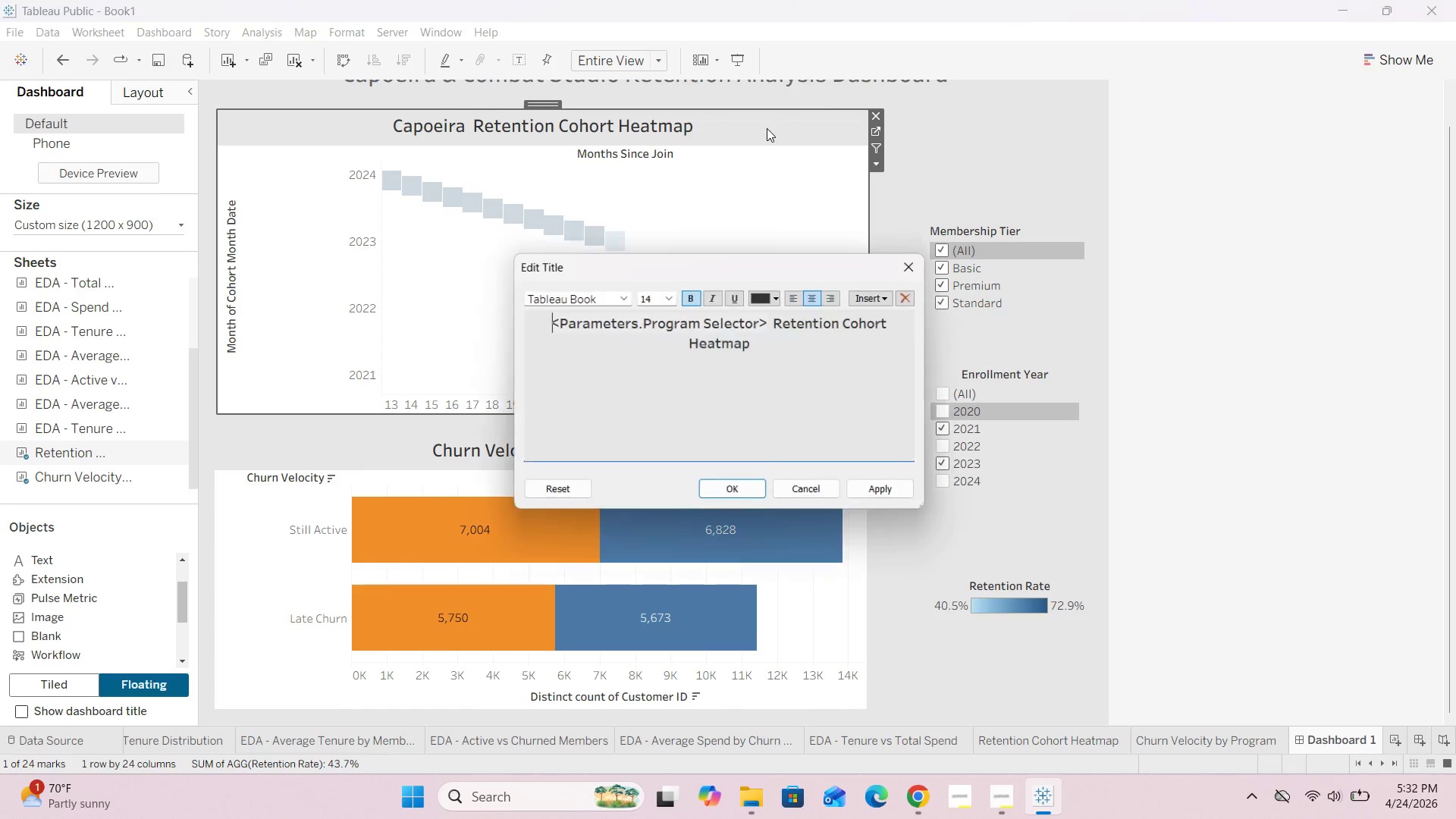 
triple_click([767, 128])
 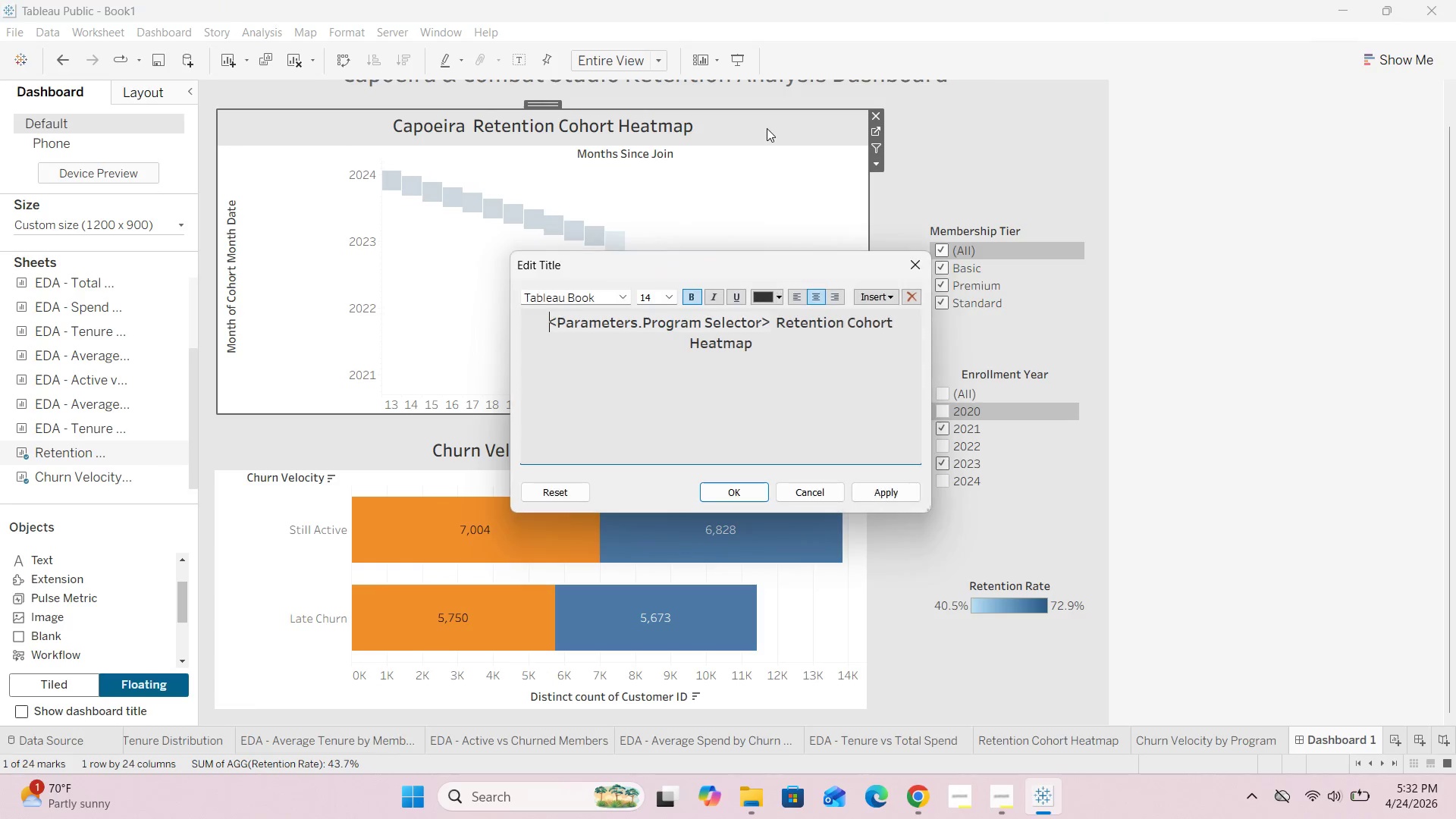 
triple_click([767, 128])
 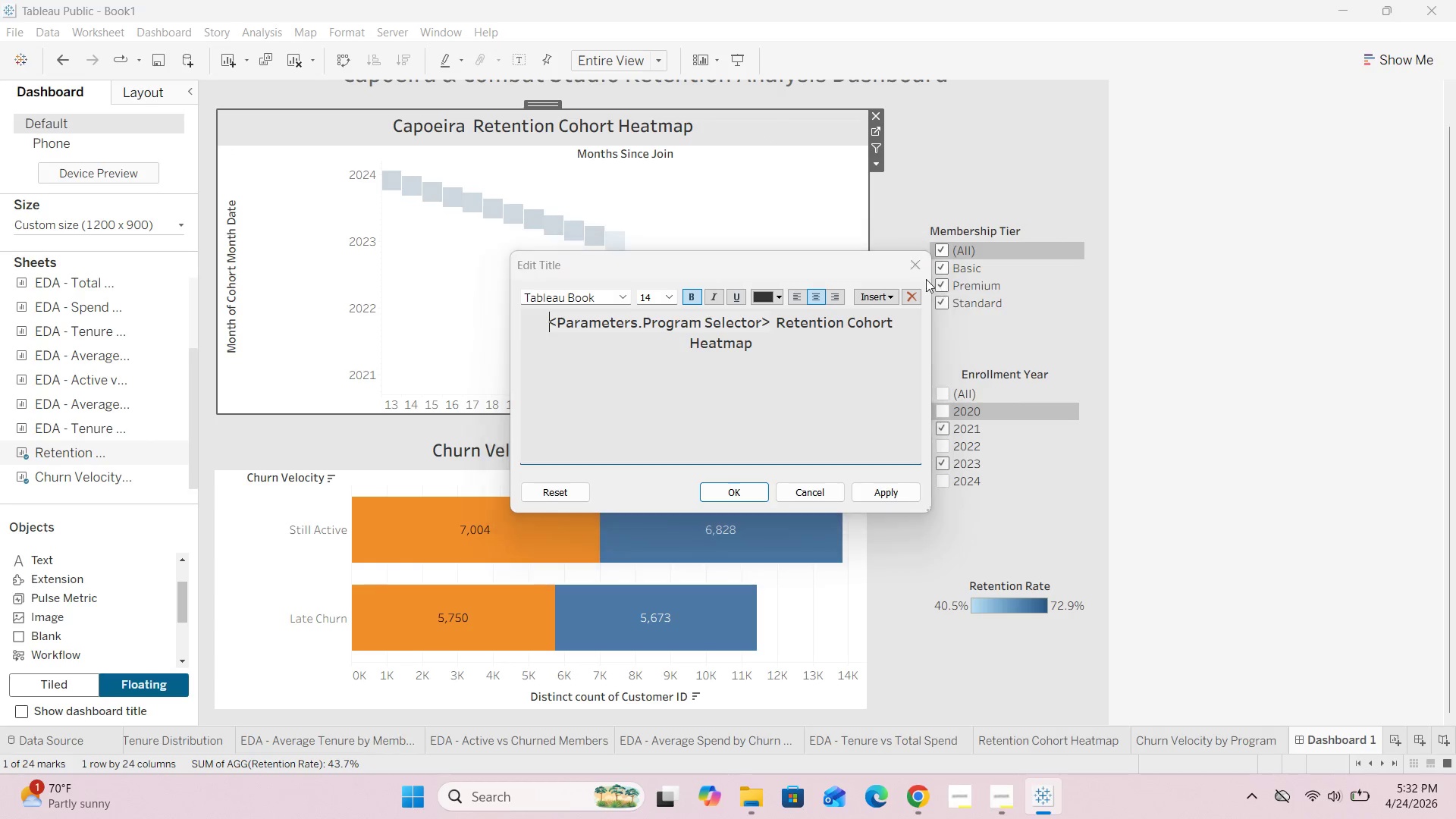 
left_click([915, 268])
 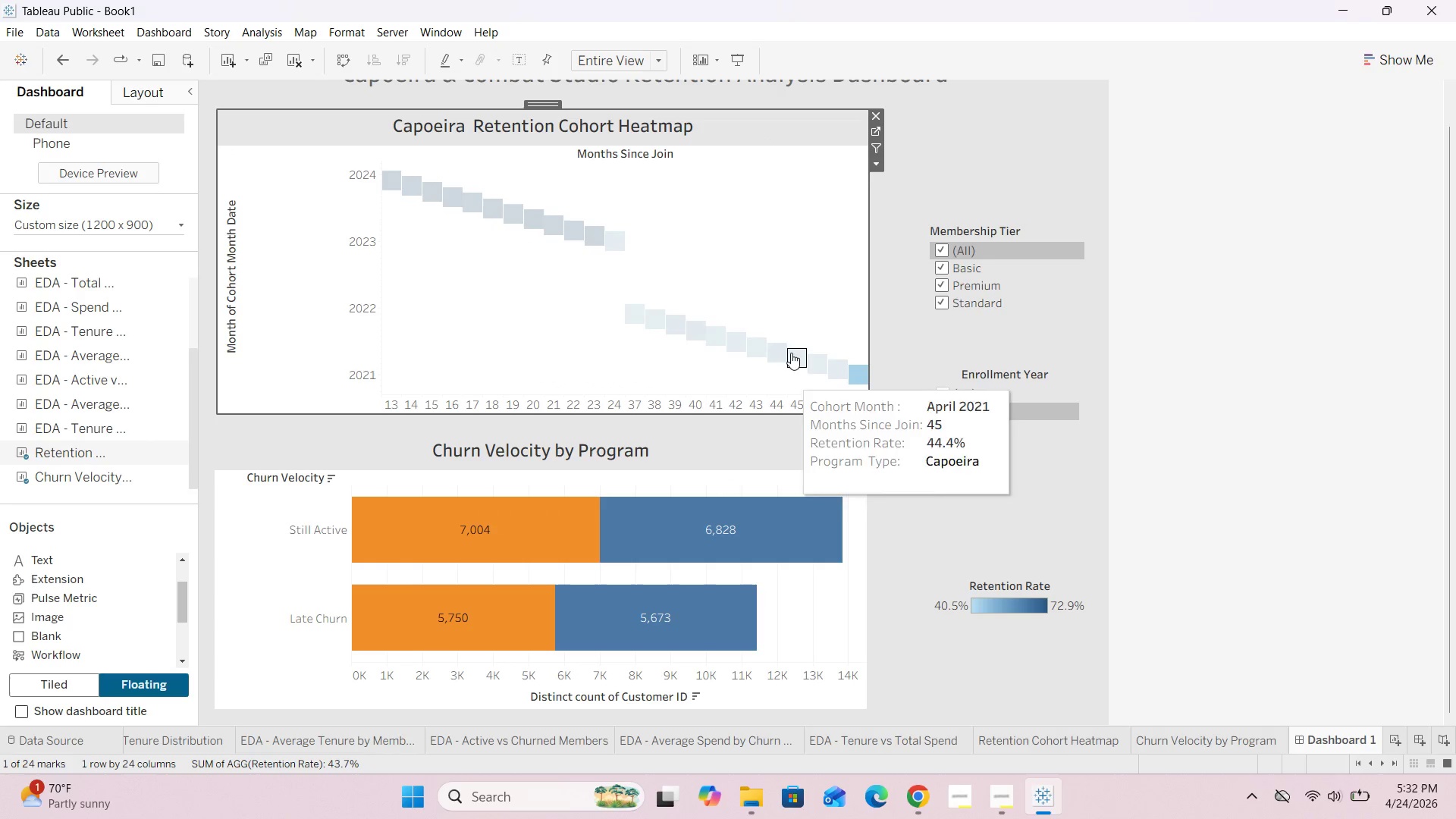 
left_click([780, 116])
 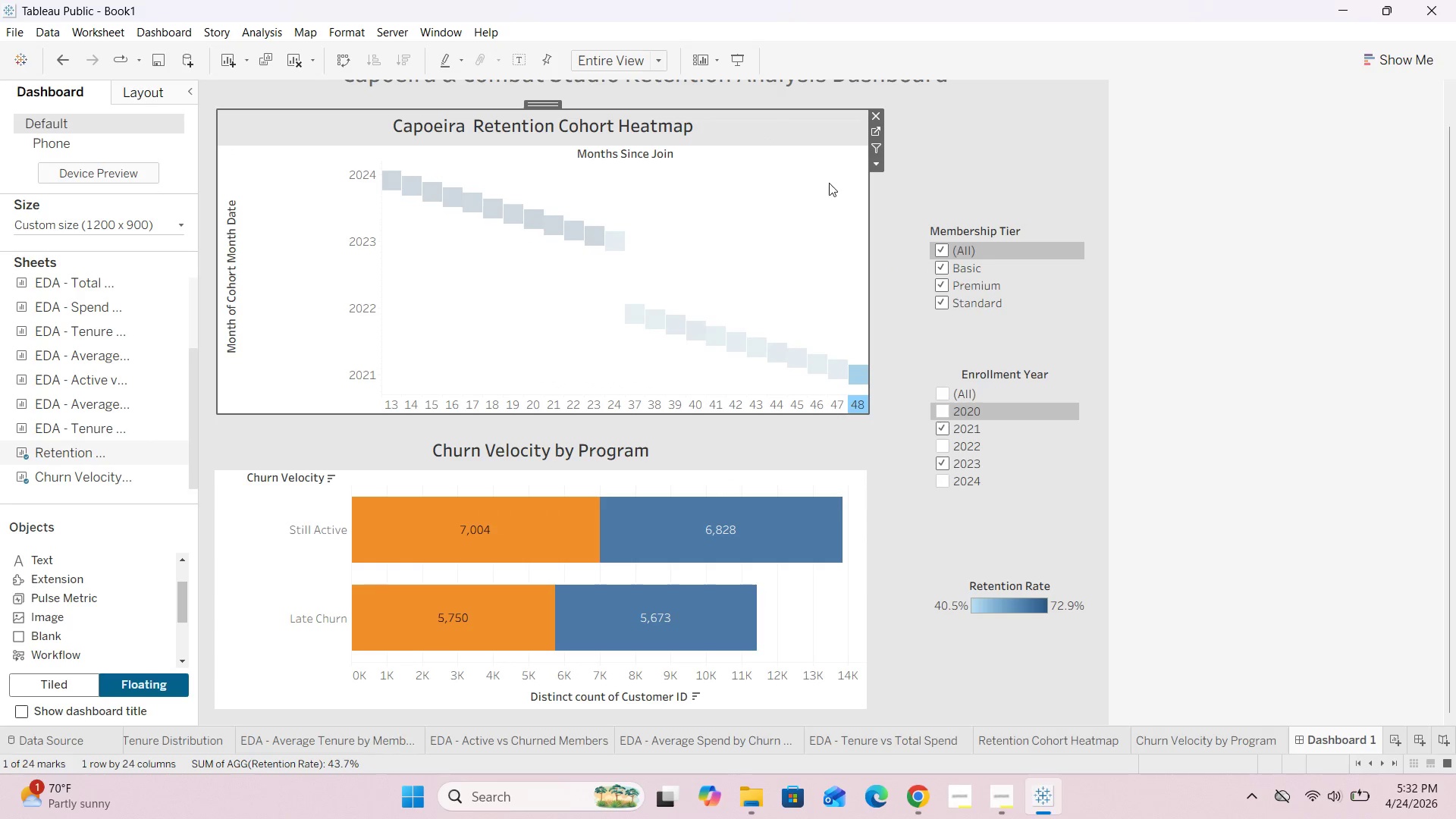 
left_click([894, 262])
 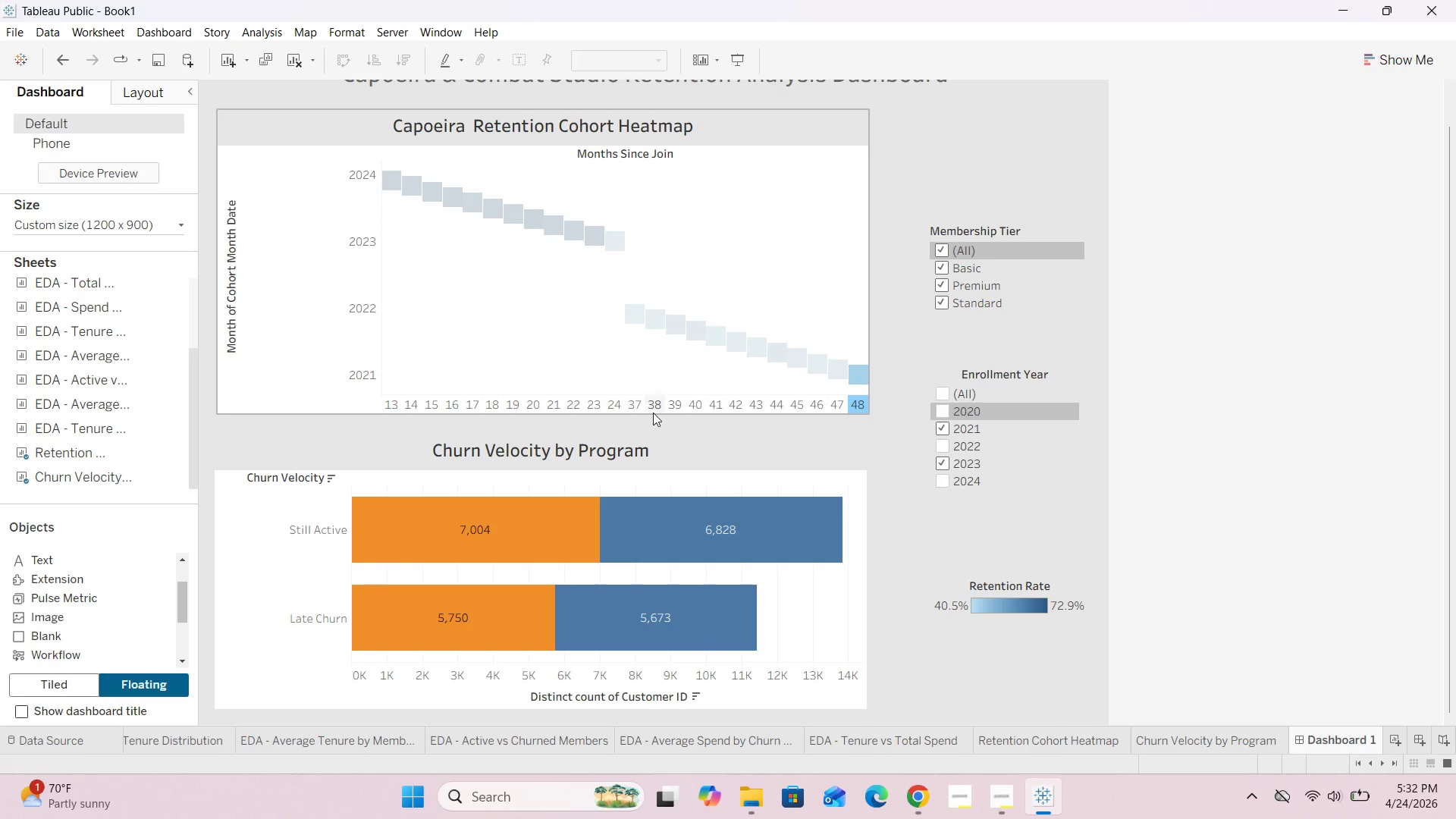 
left_click([650, 413])
 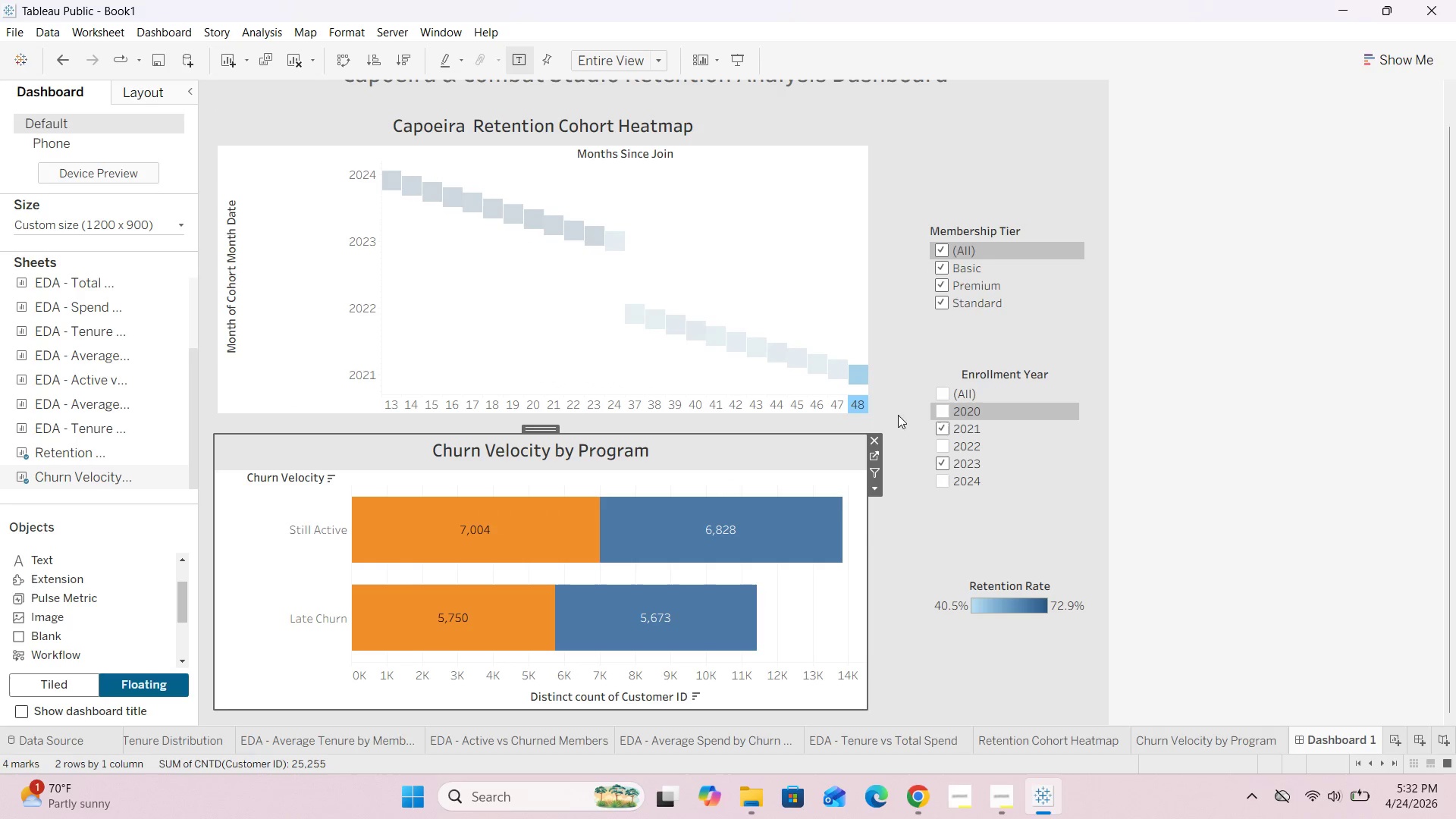 
left_click([857, 404])
 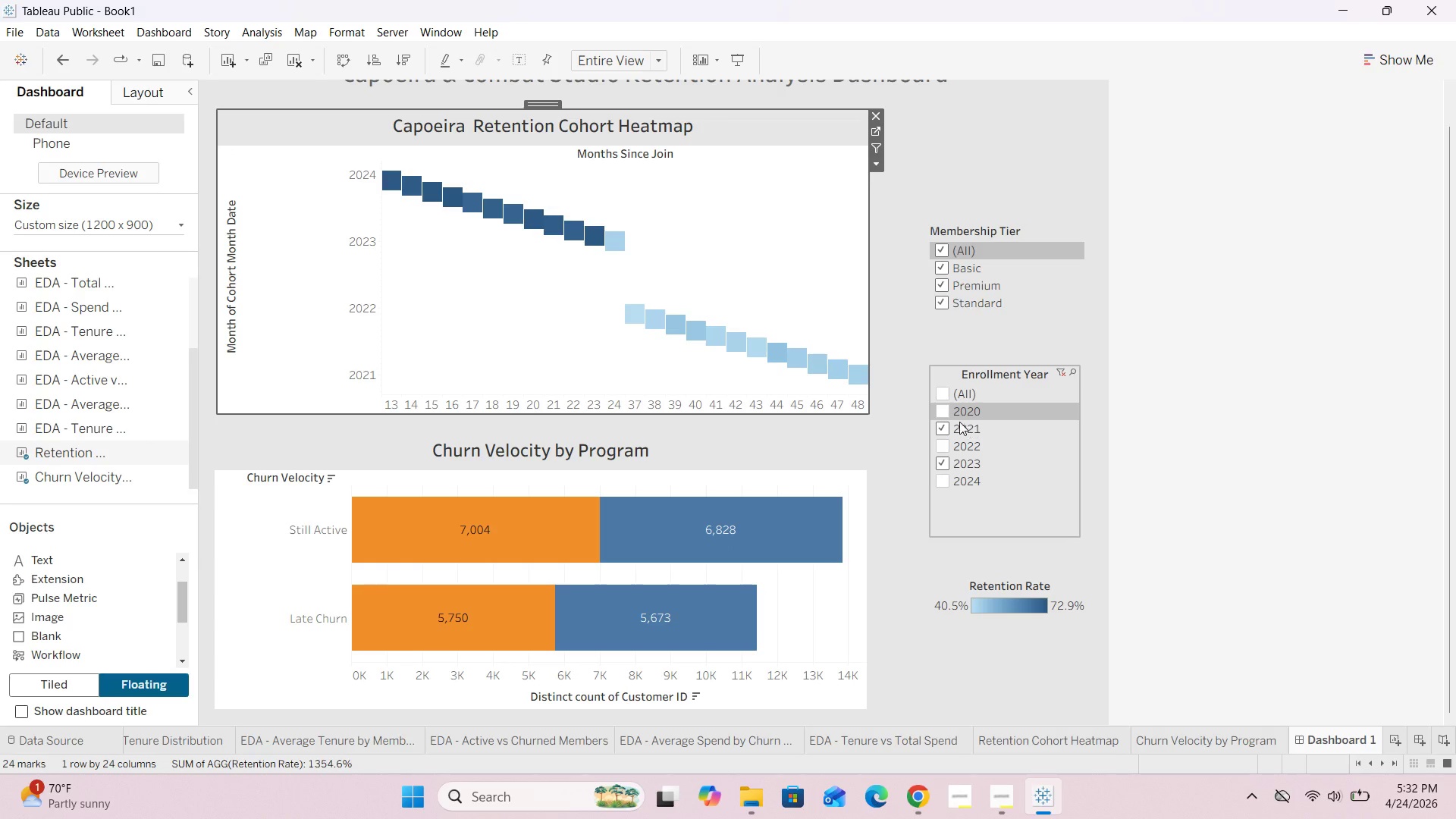 
left_click([940, 393])
 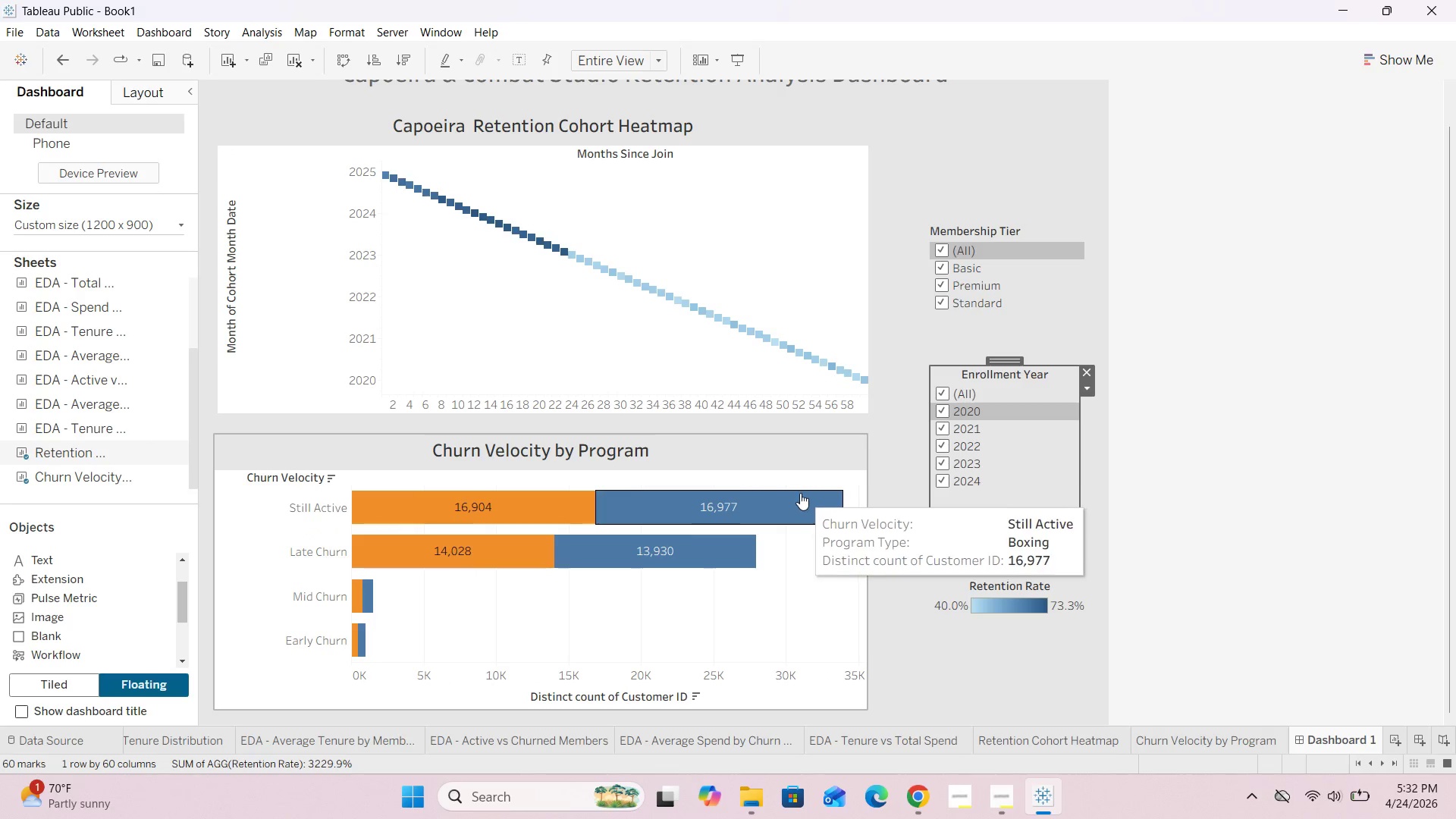 
left_click([885, 488])
 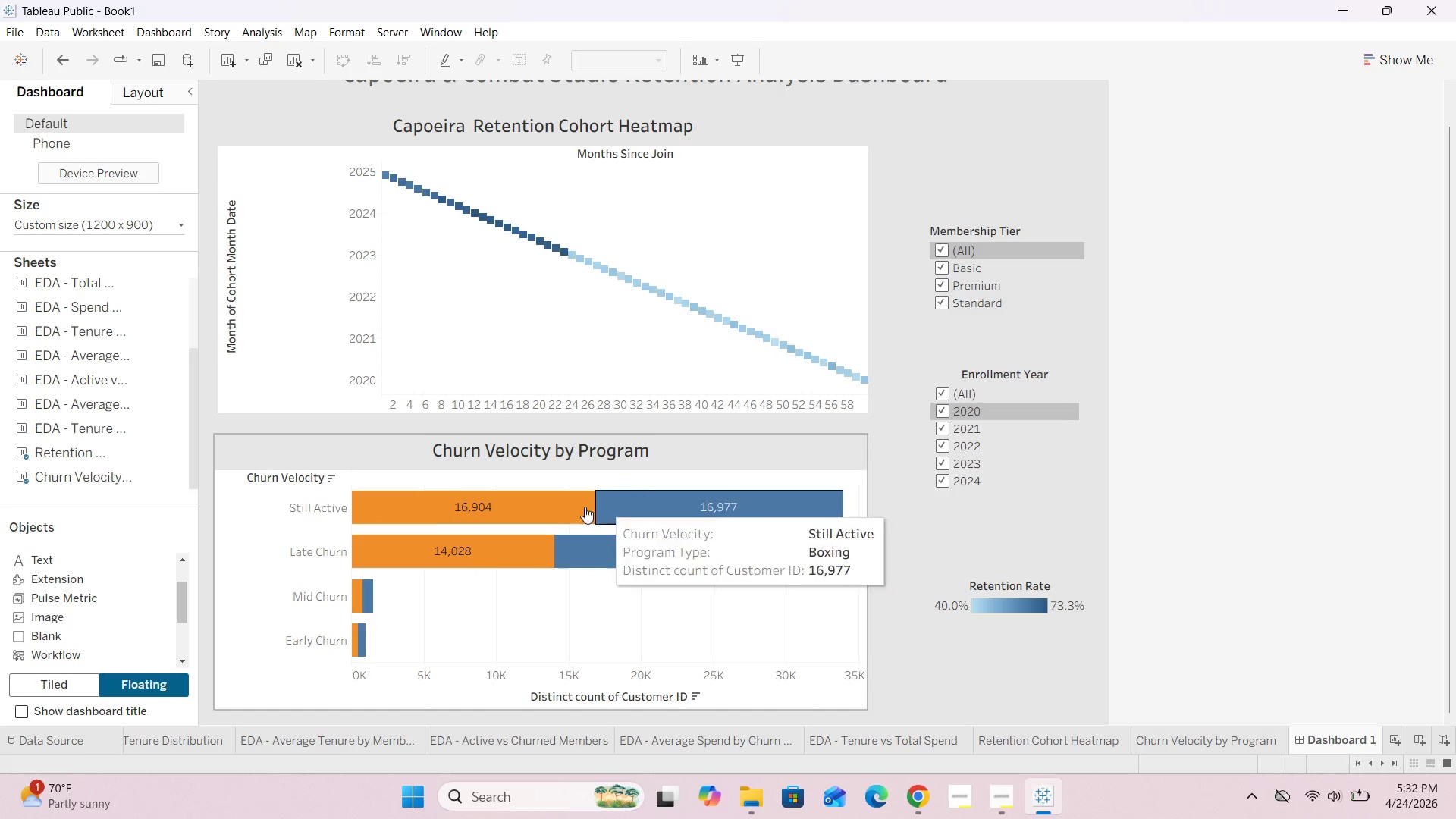 
left_click([674, 453])
 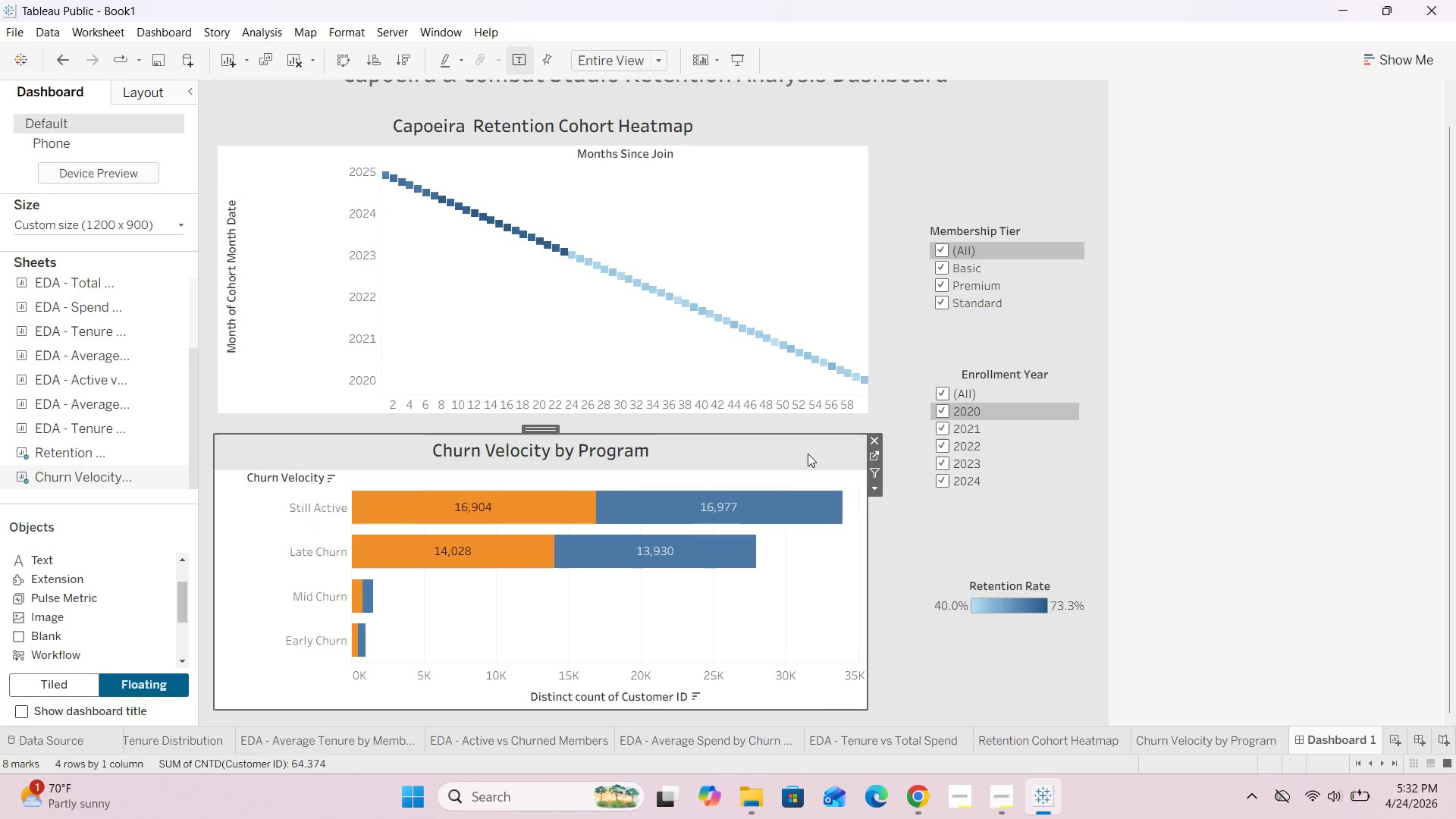 
mouse_move([871, 433])
 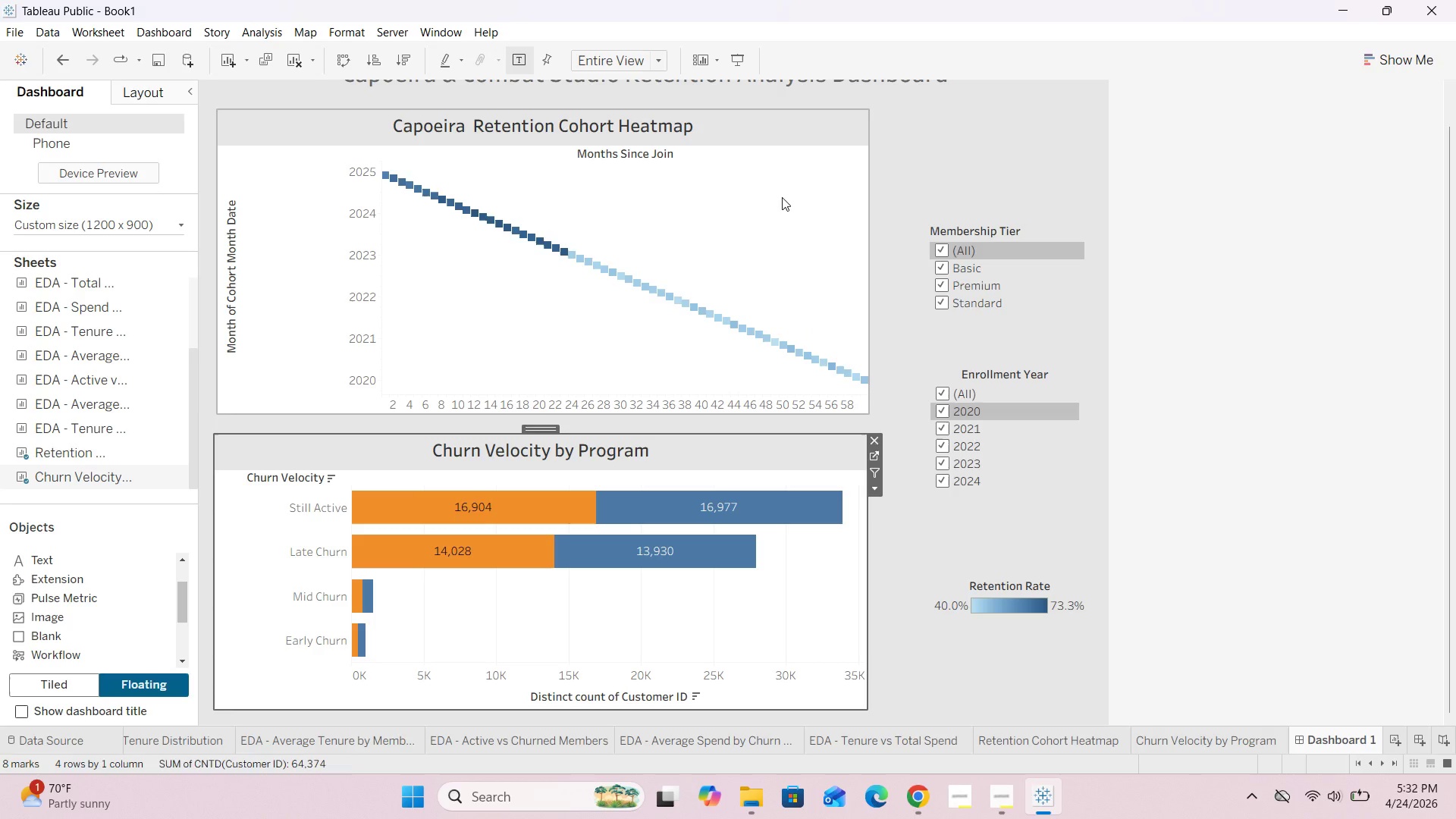 
left_click([782, 197])
 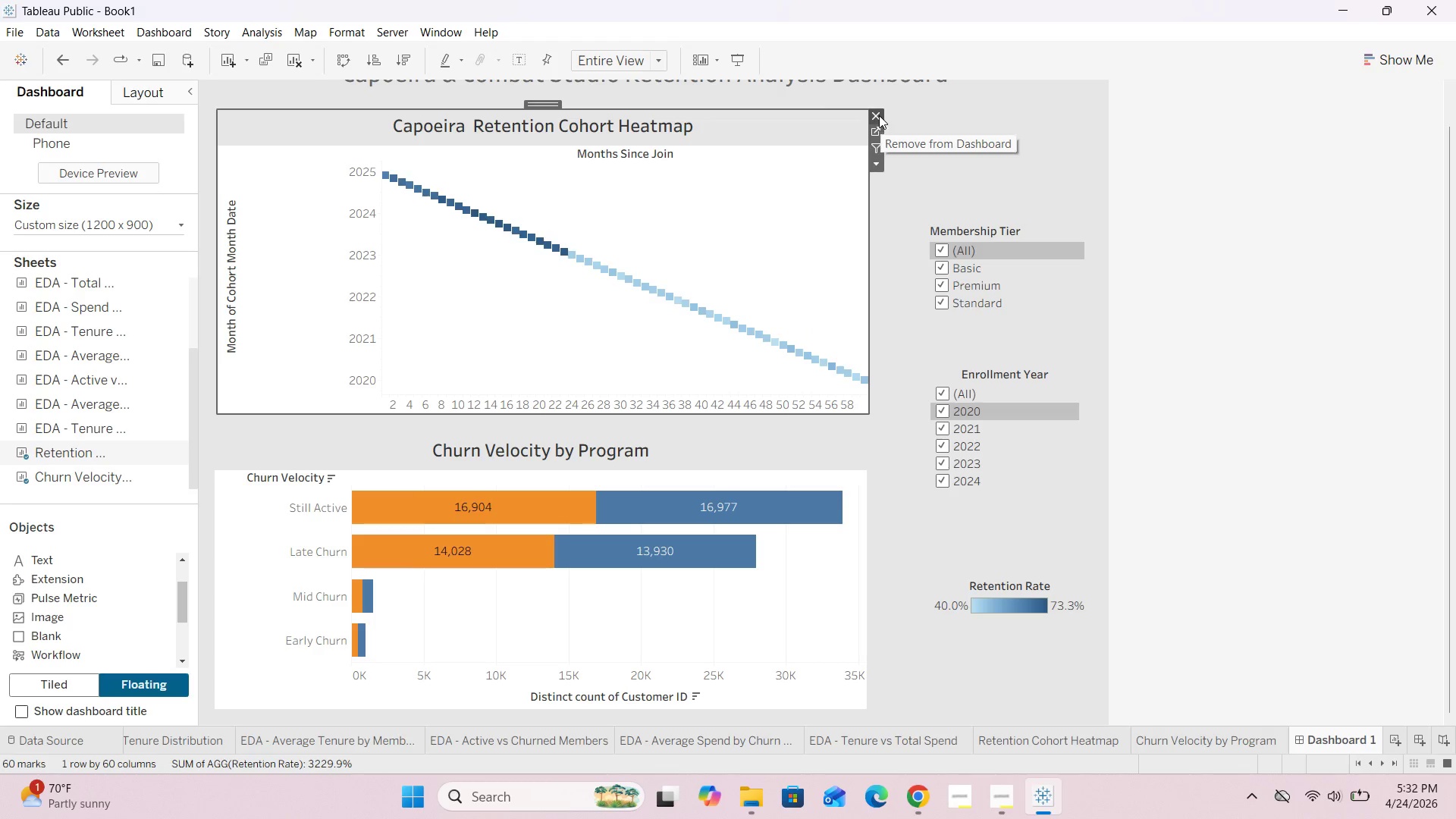 
left_click([875, 110])
 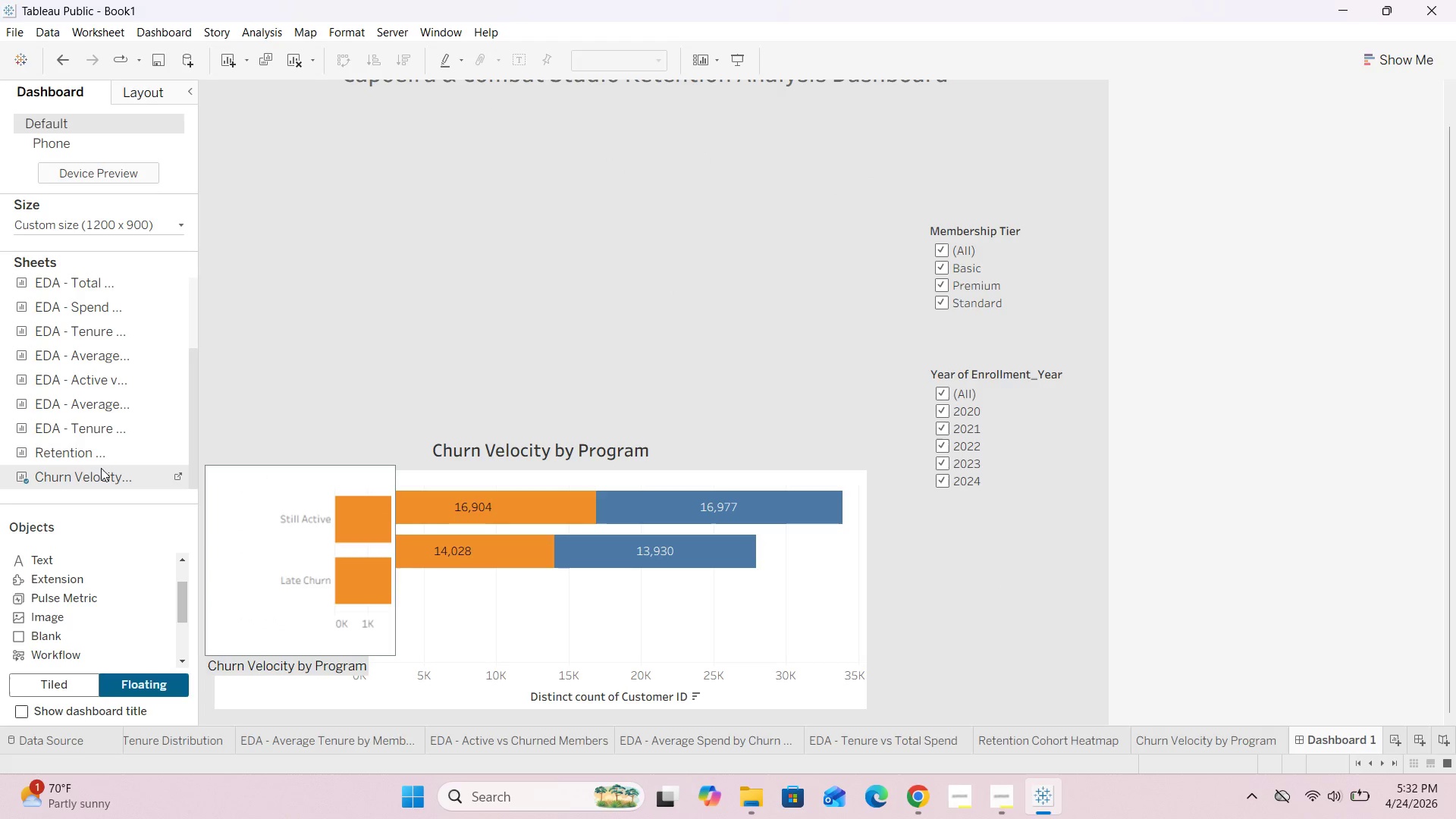 
left_click_drag(start_coordinate=[101, 450], to_coordinate=[234, 152])
 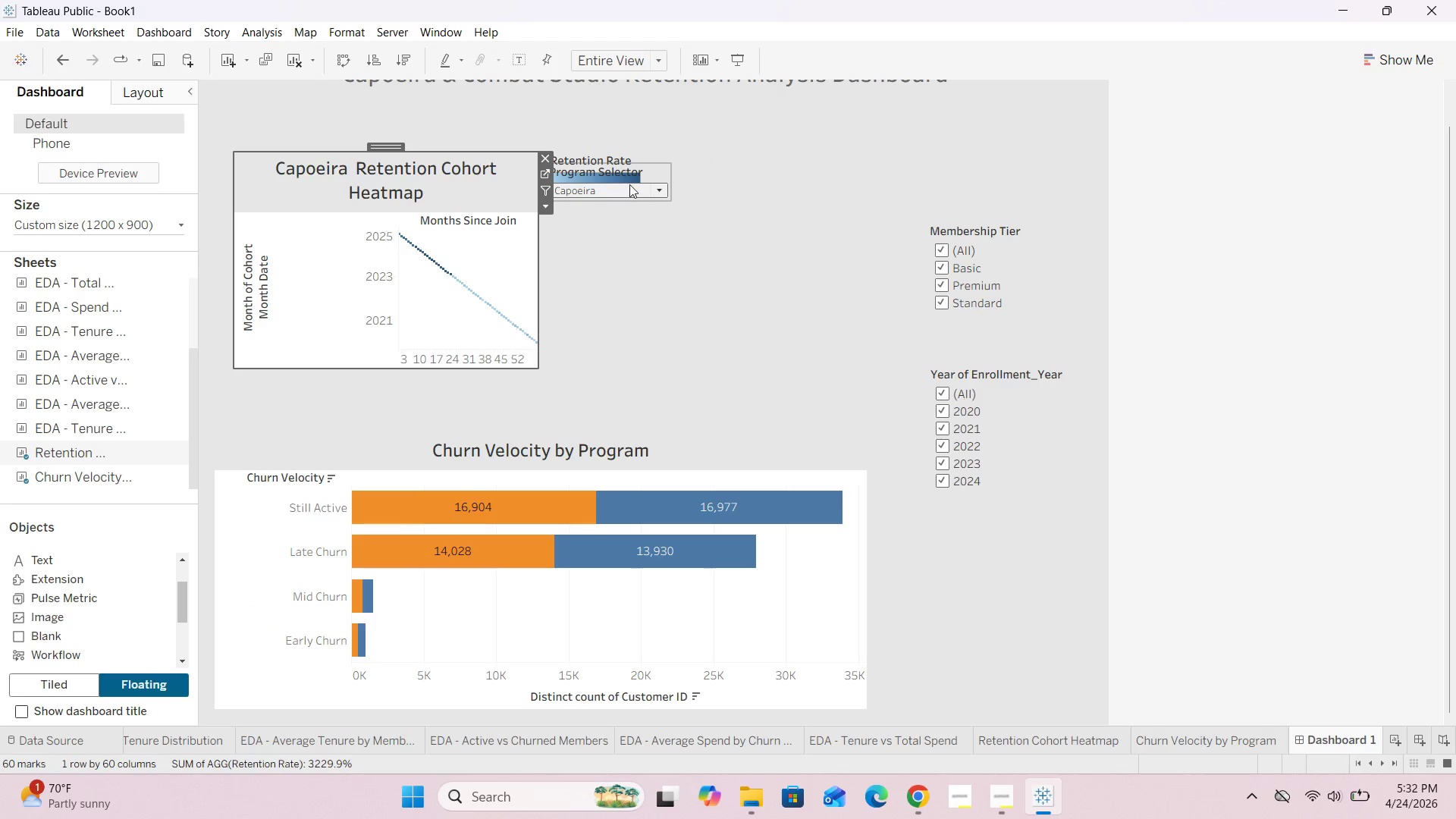 
left_click([652, 171])
 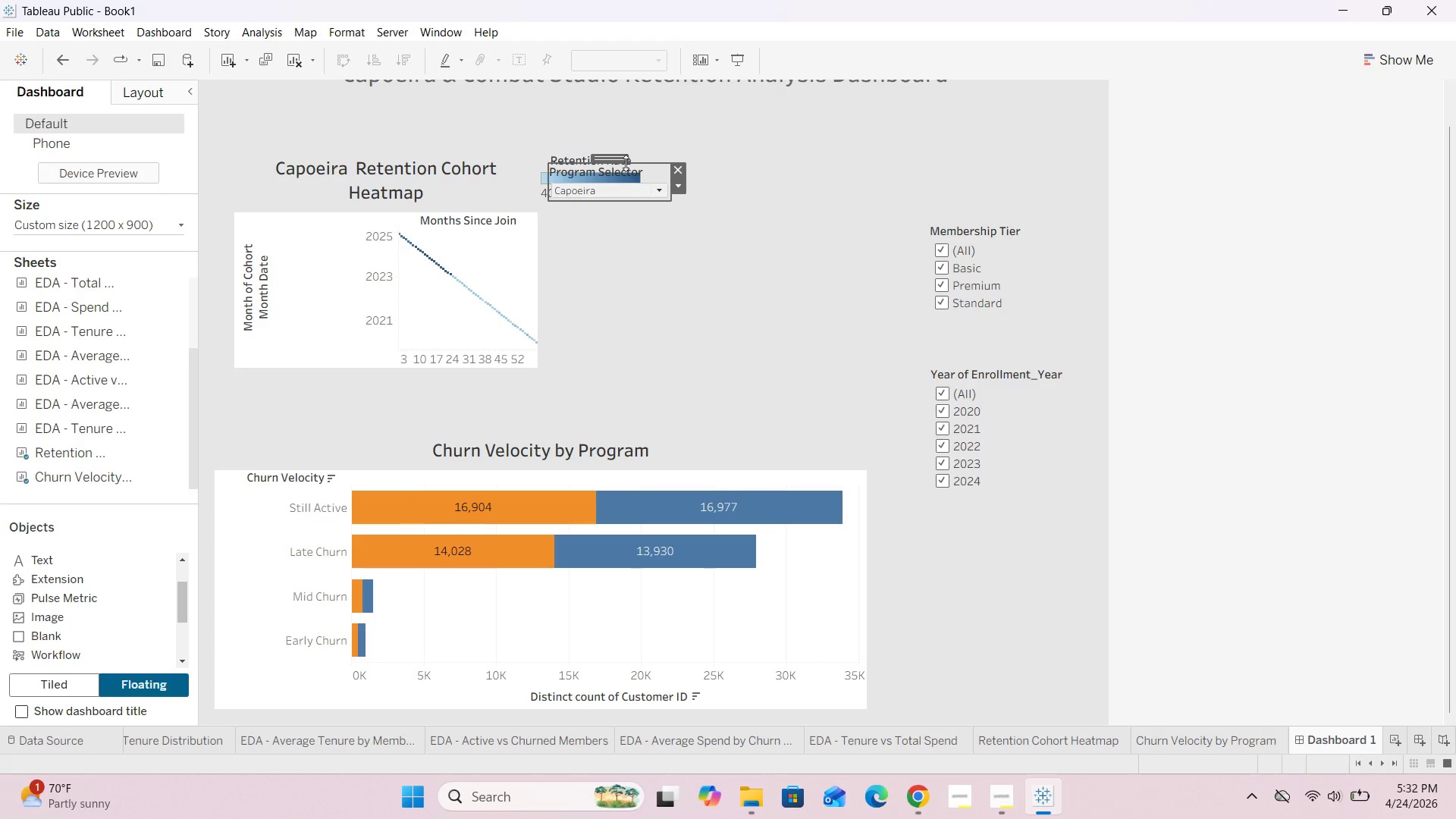 
left_click_drag(start_coordinate=[614, 155], to_coordinate=[993, 149])
 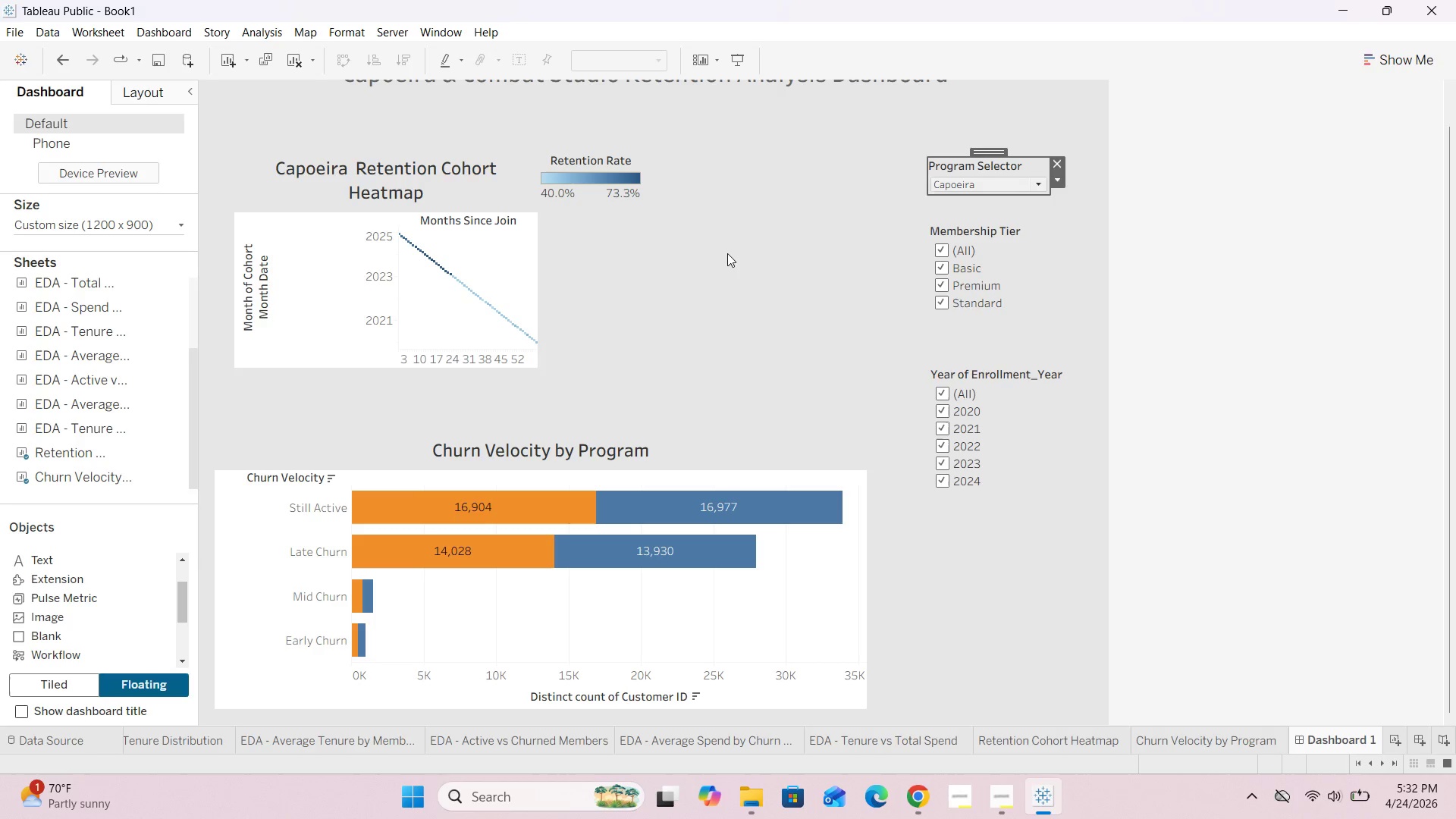 
left_click([725, 253])
 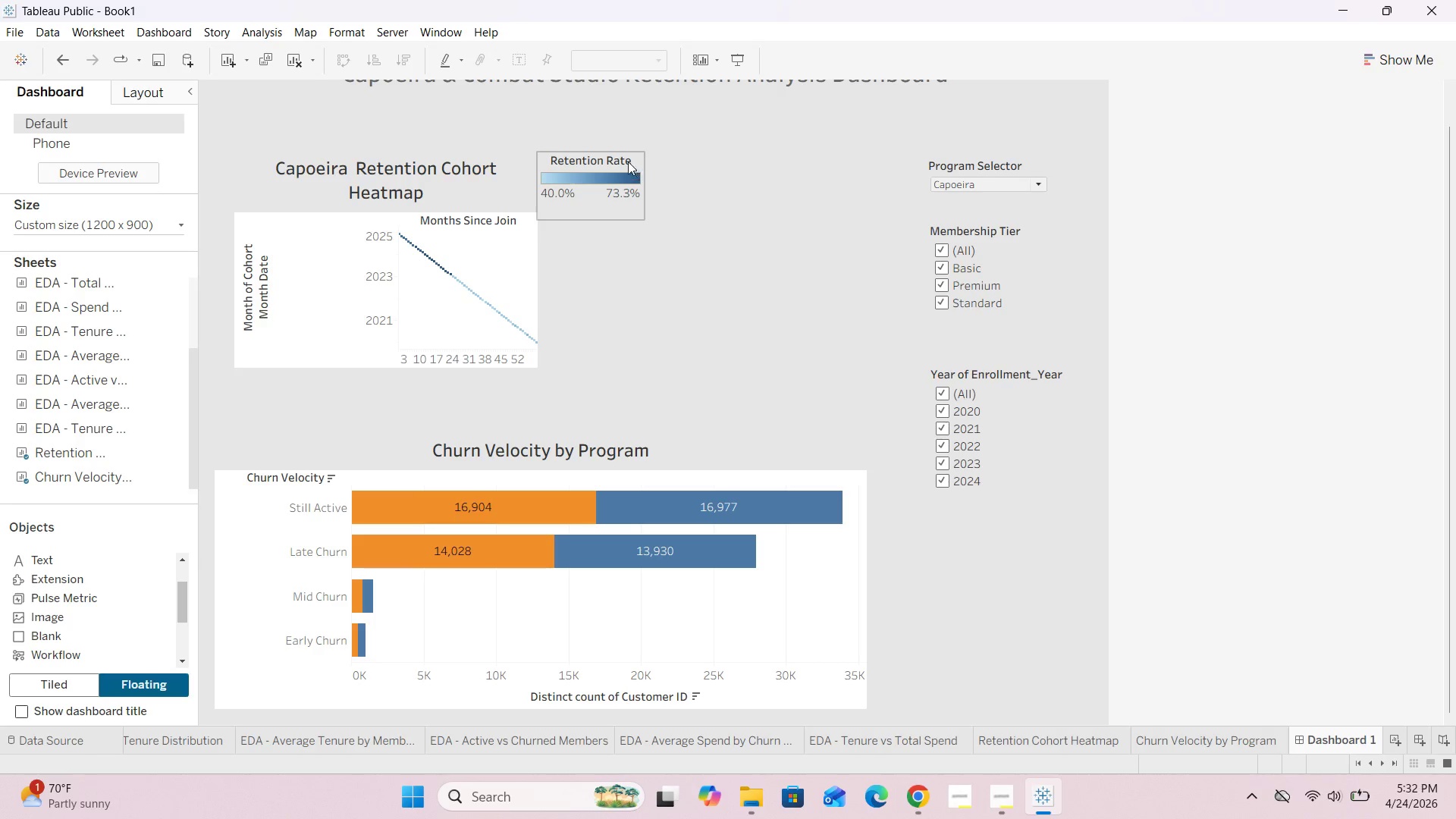 
left_click([623, 158])
 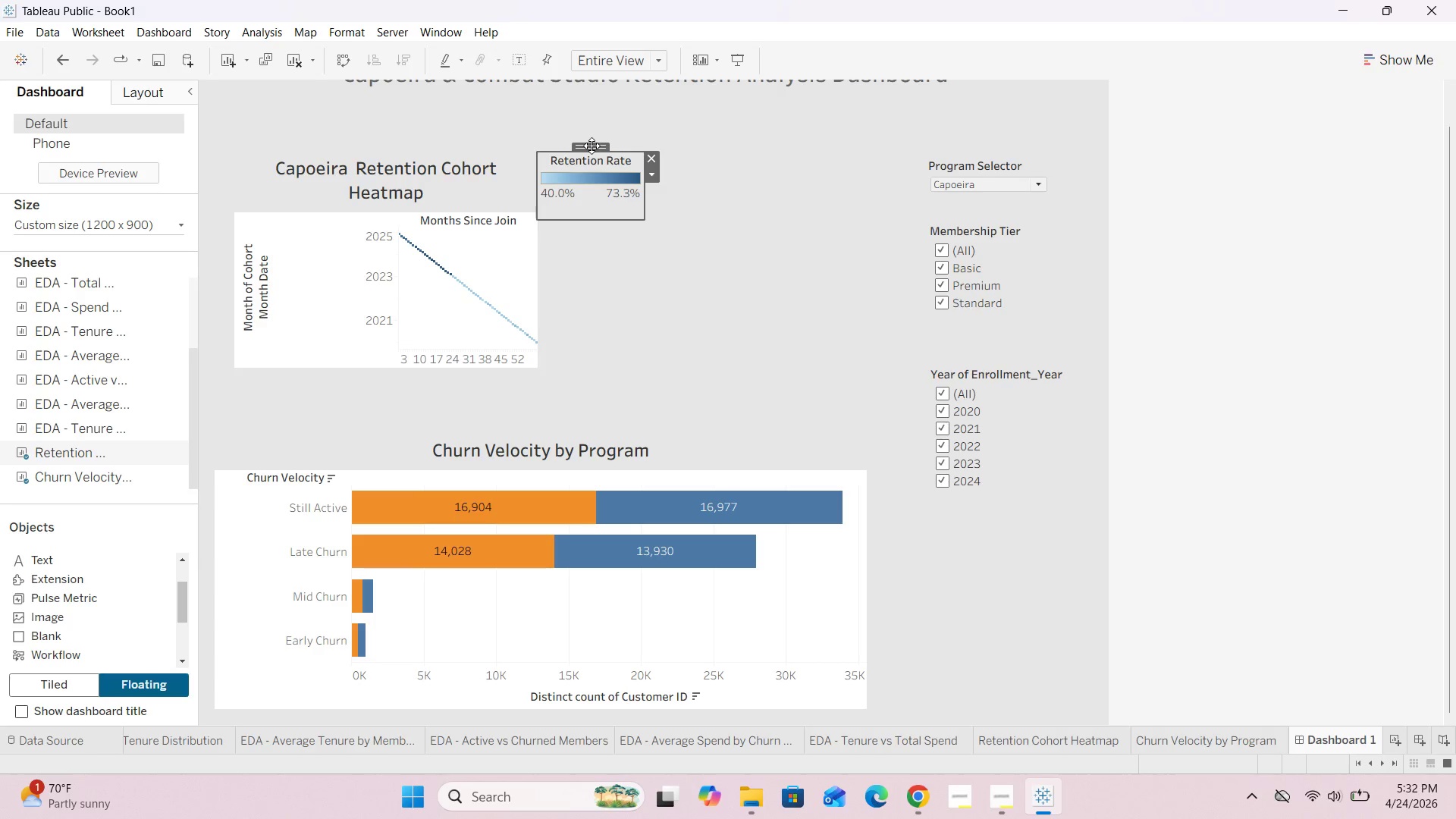 
left_click_drag(start_coordinate=[592, 146], to_coordinate=[990, 500])
 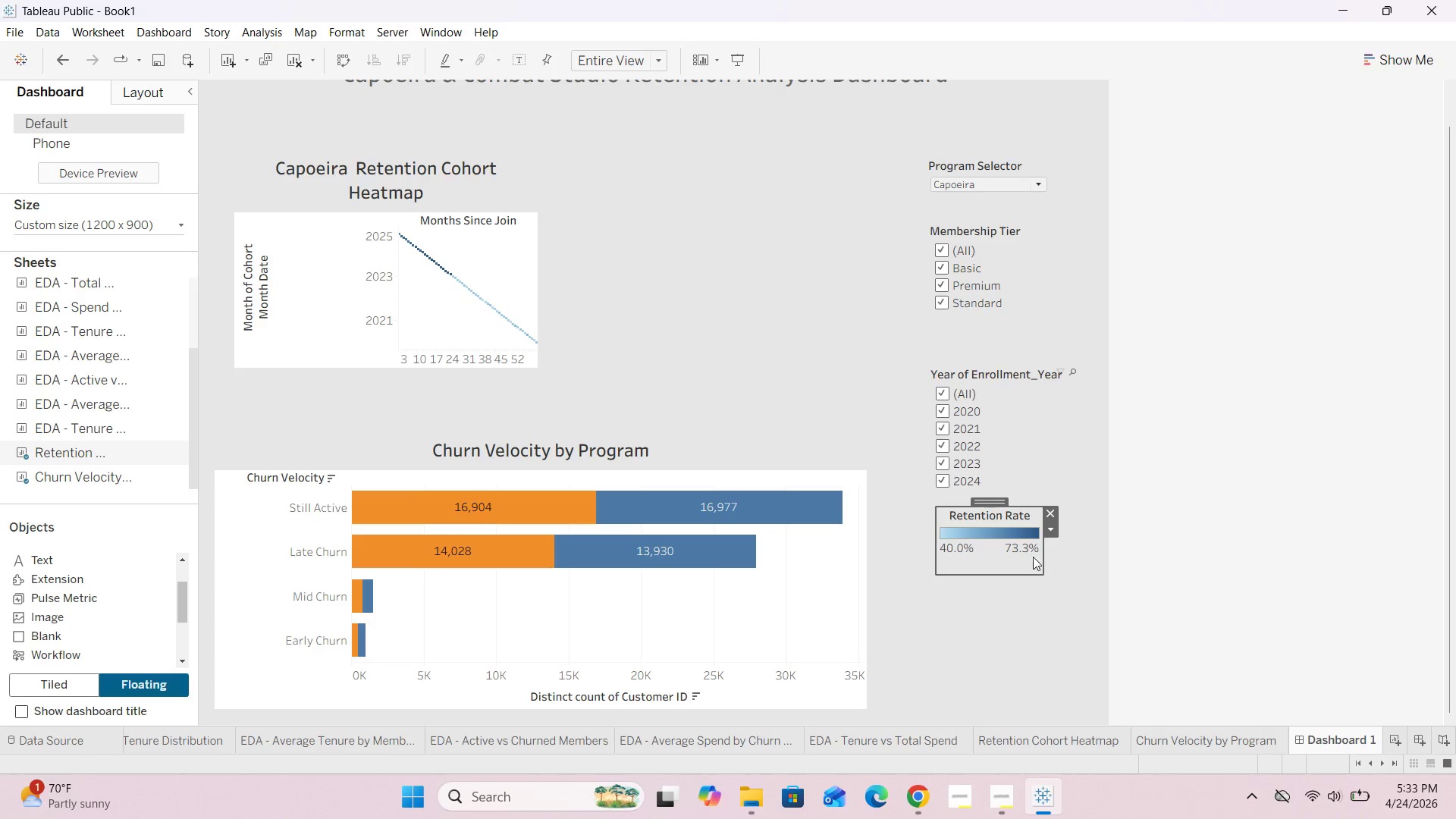 
left_click([1006, 553])
 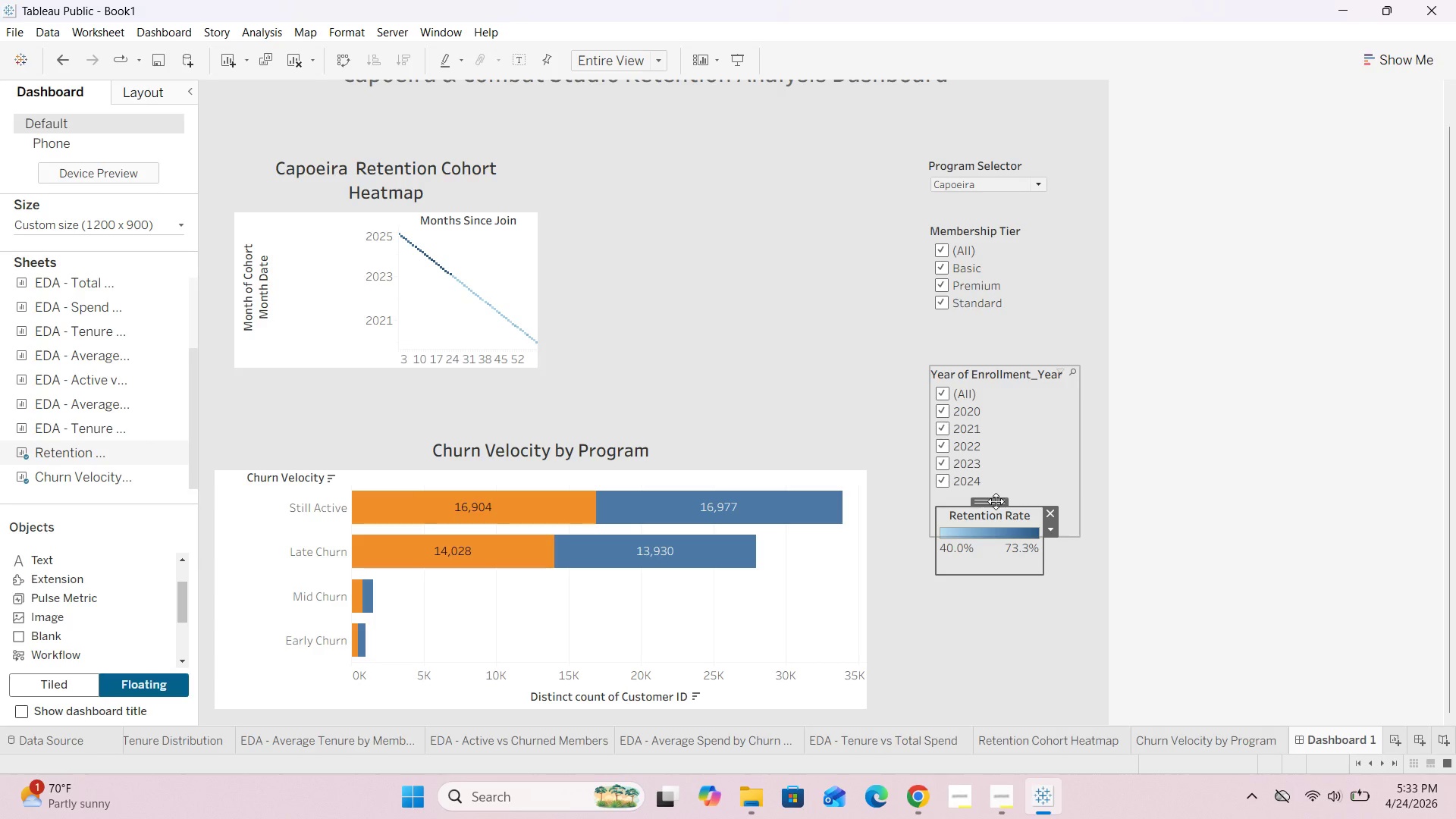 
left_click_drag(start_coordinate=[996, 502], to_coordinate=[994, 536])
 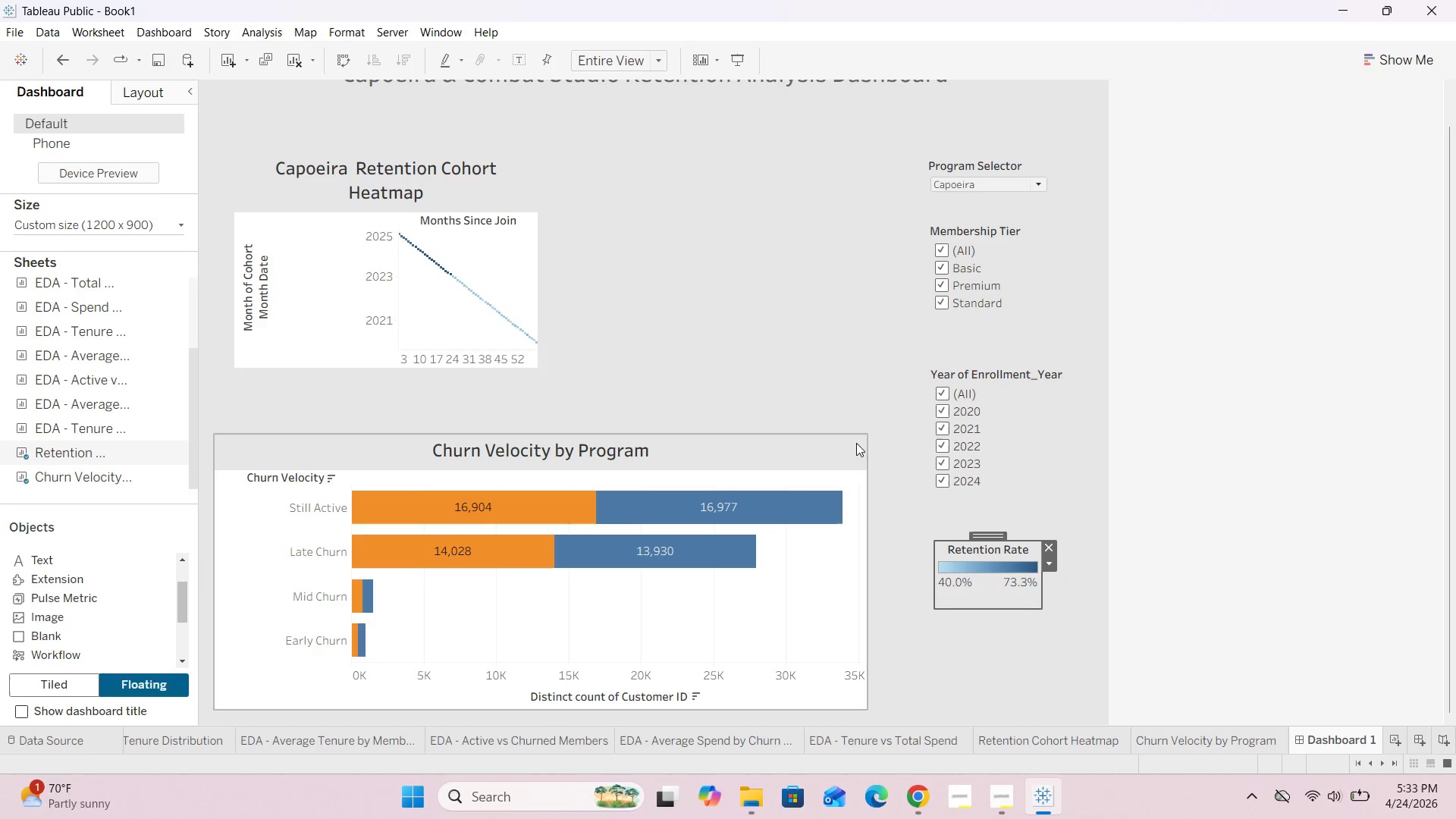 
left_click([831, 344])
 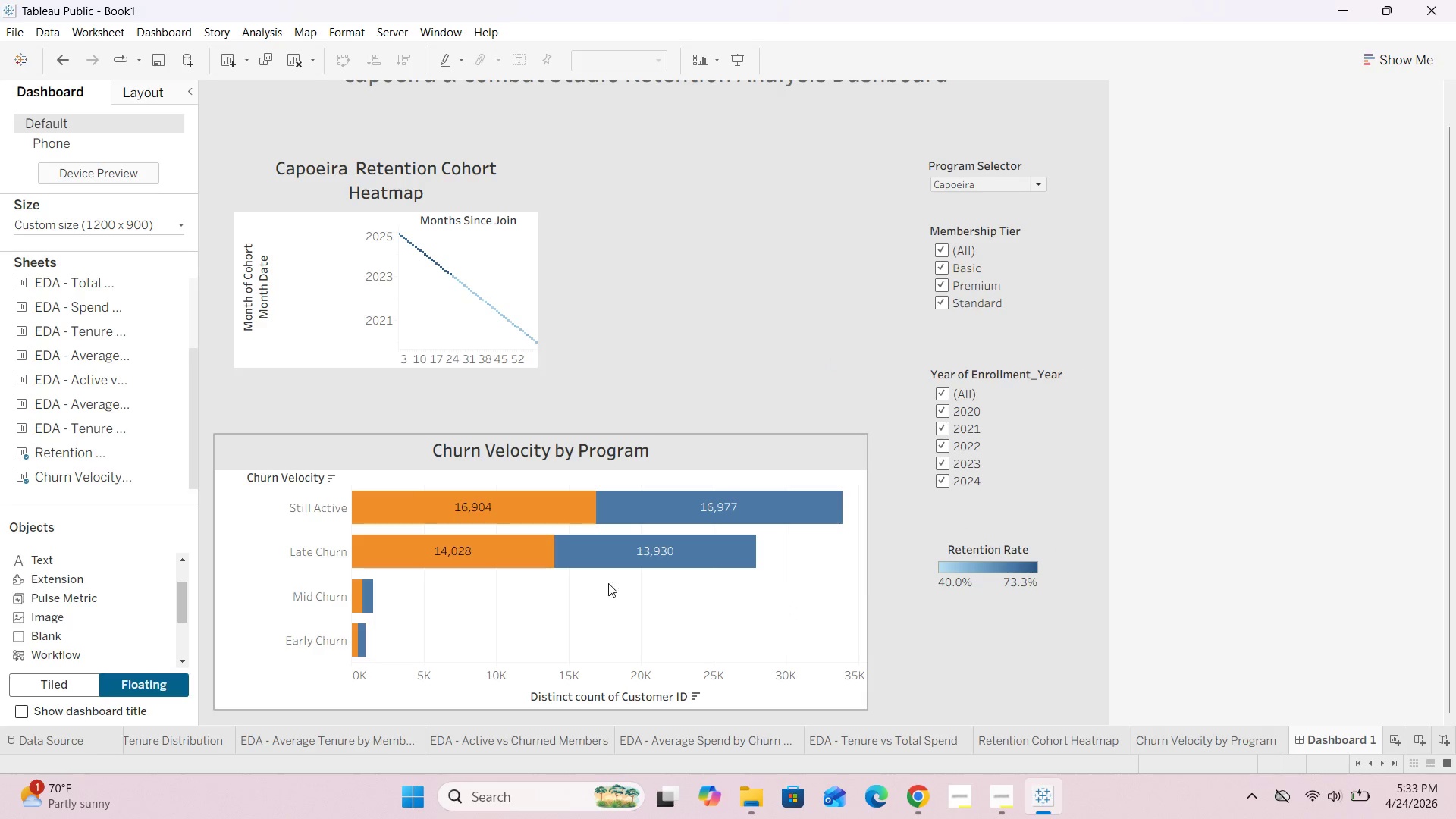 
wait(7.53)
 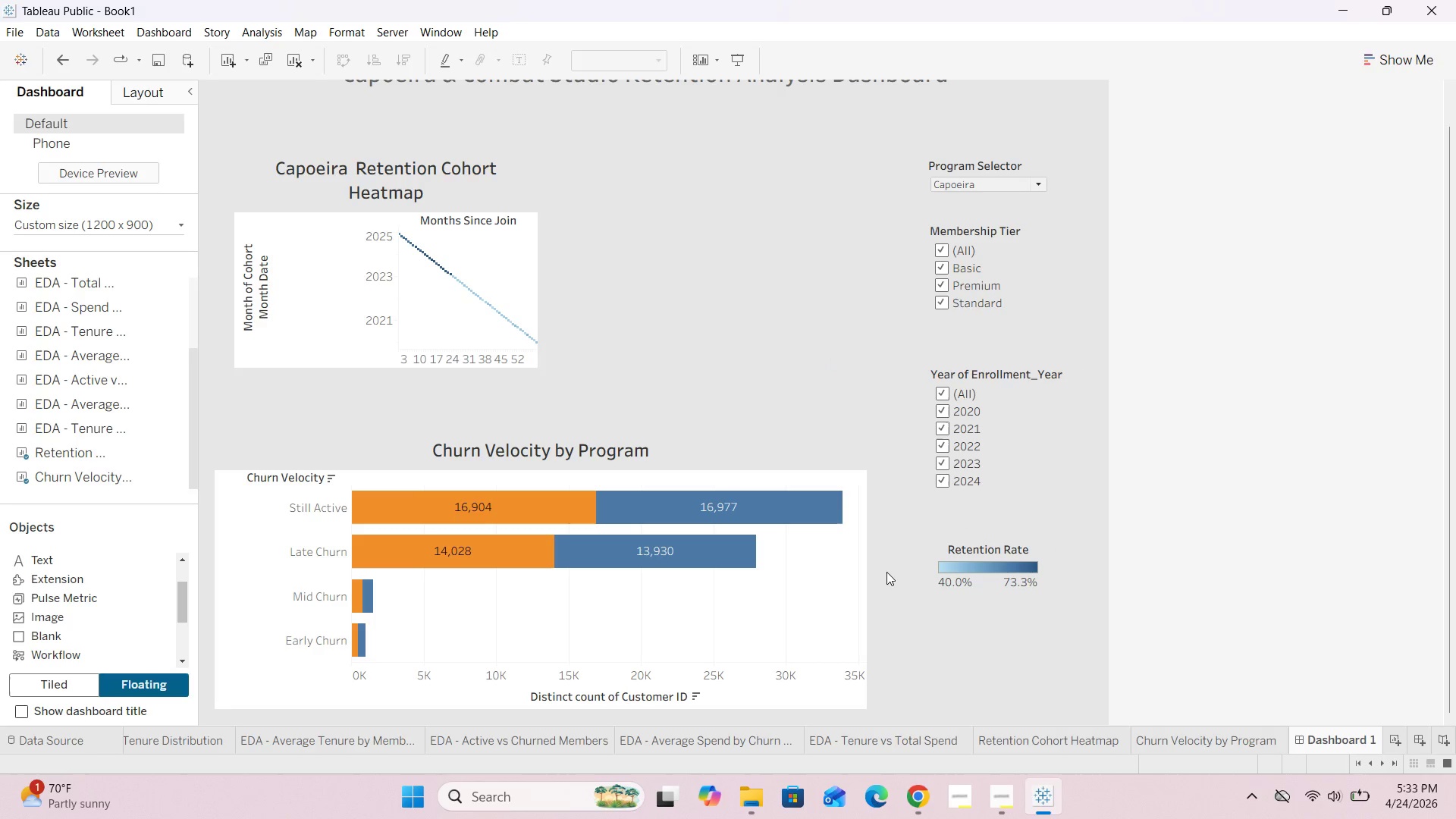 
left_click([725, 451])
 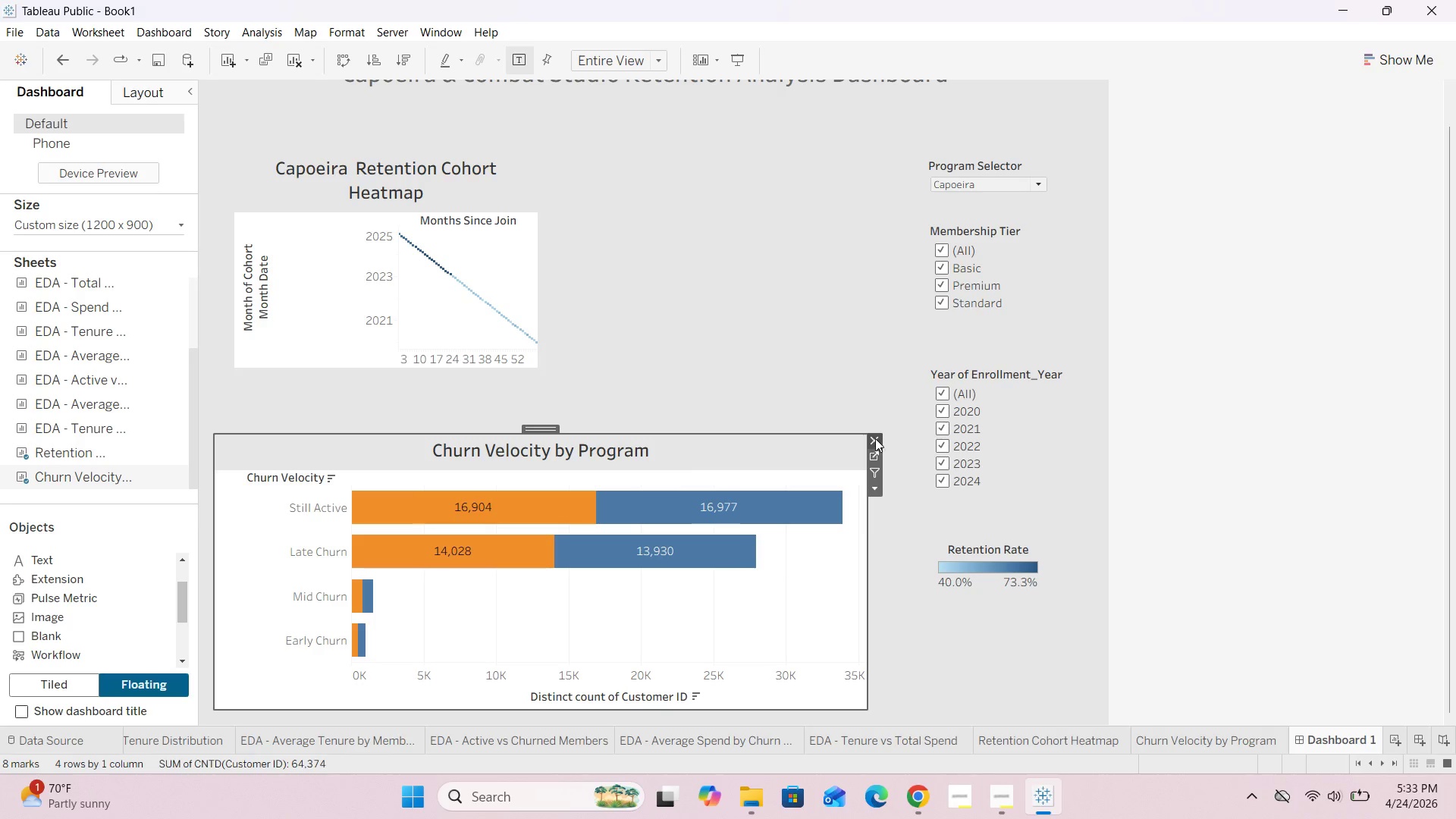 
left_click([873, 435])
 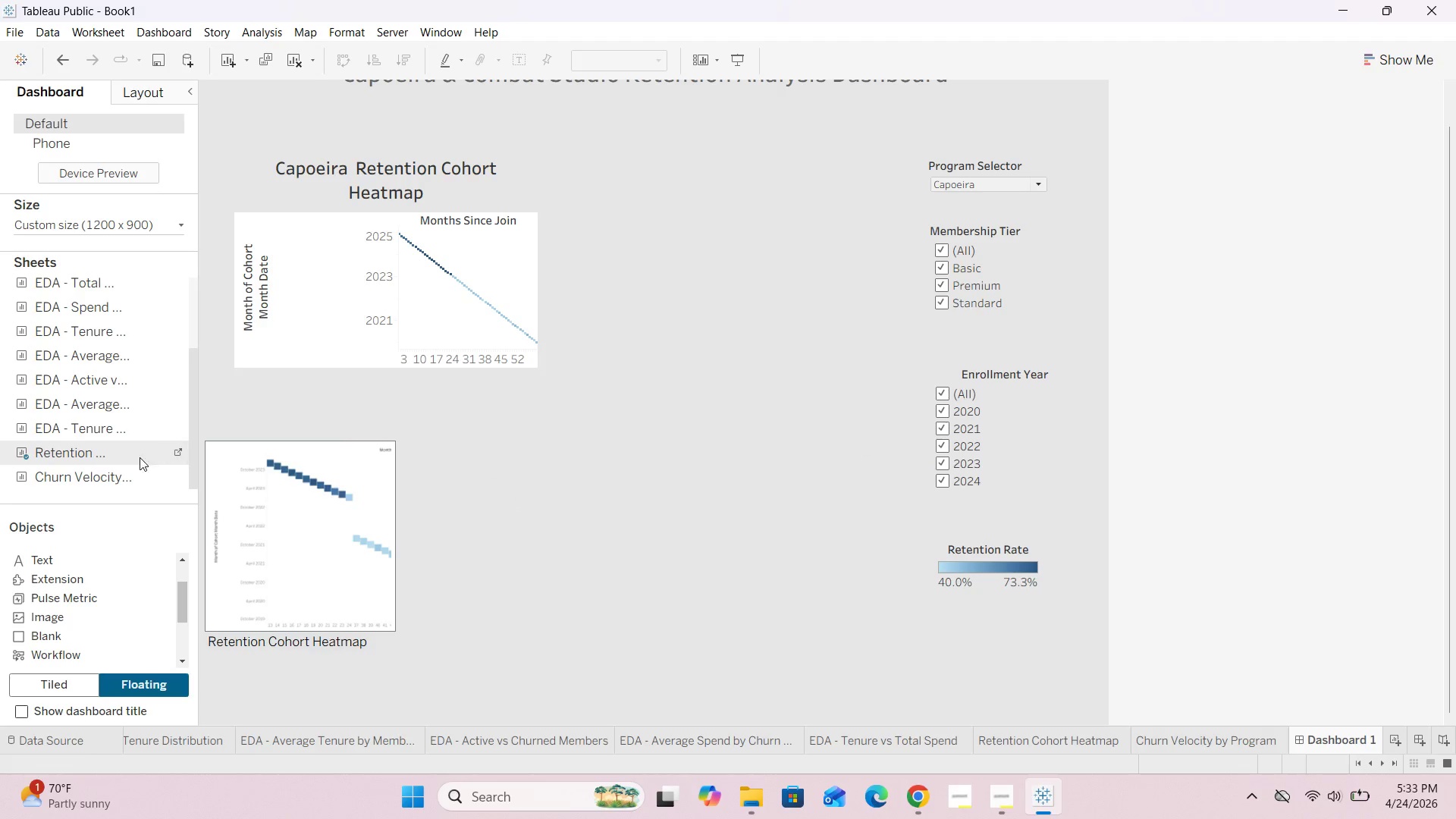 
left_click_drag(start_coordinate=[114, 474], to_coordinate=[230, 488])
 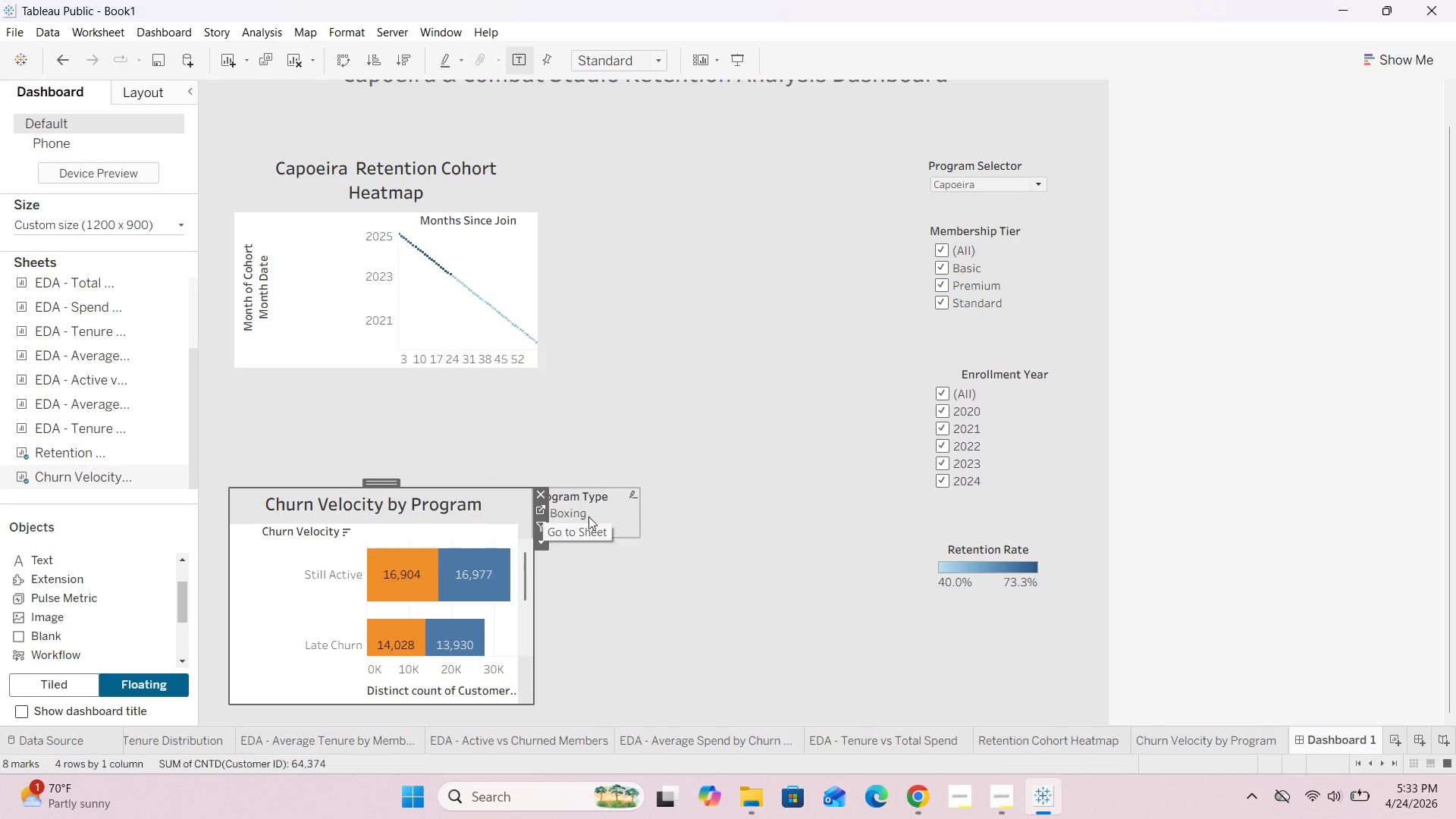 
left_click([613, 512])
 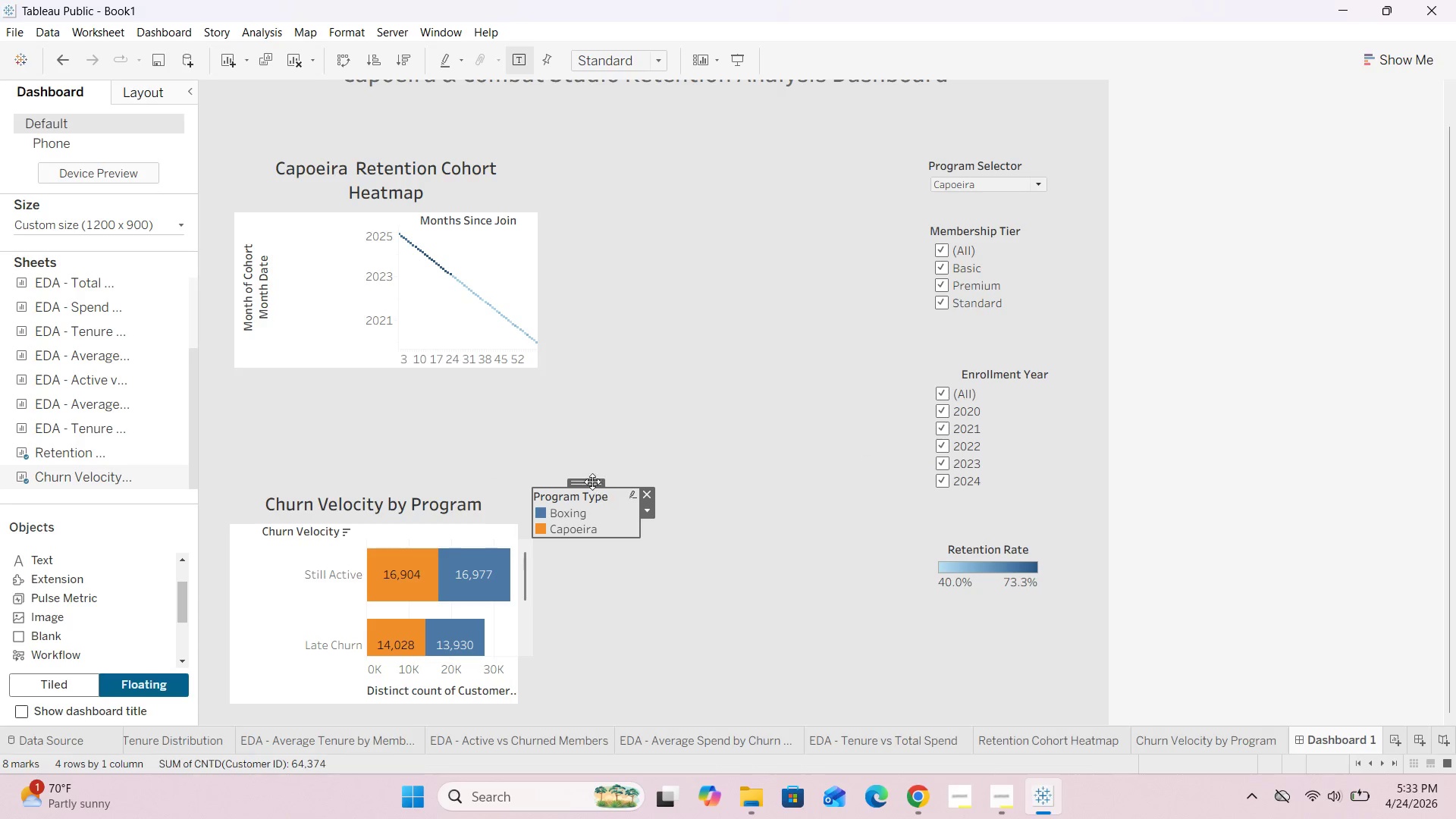 
left_click_drag(start_coordinate=[592, 482], to_coordinate=[1008, 615])
 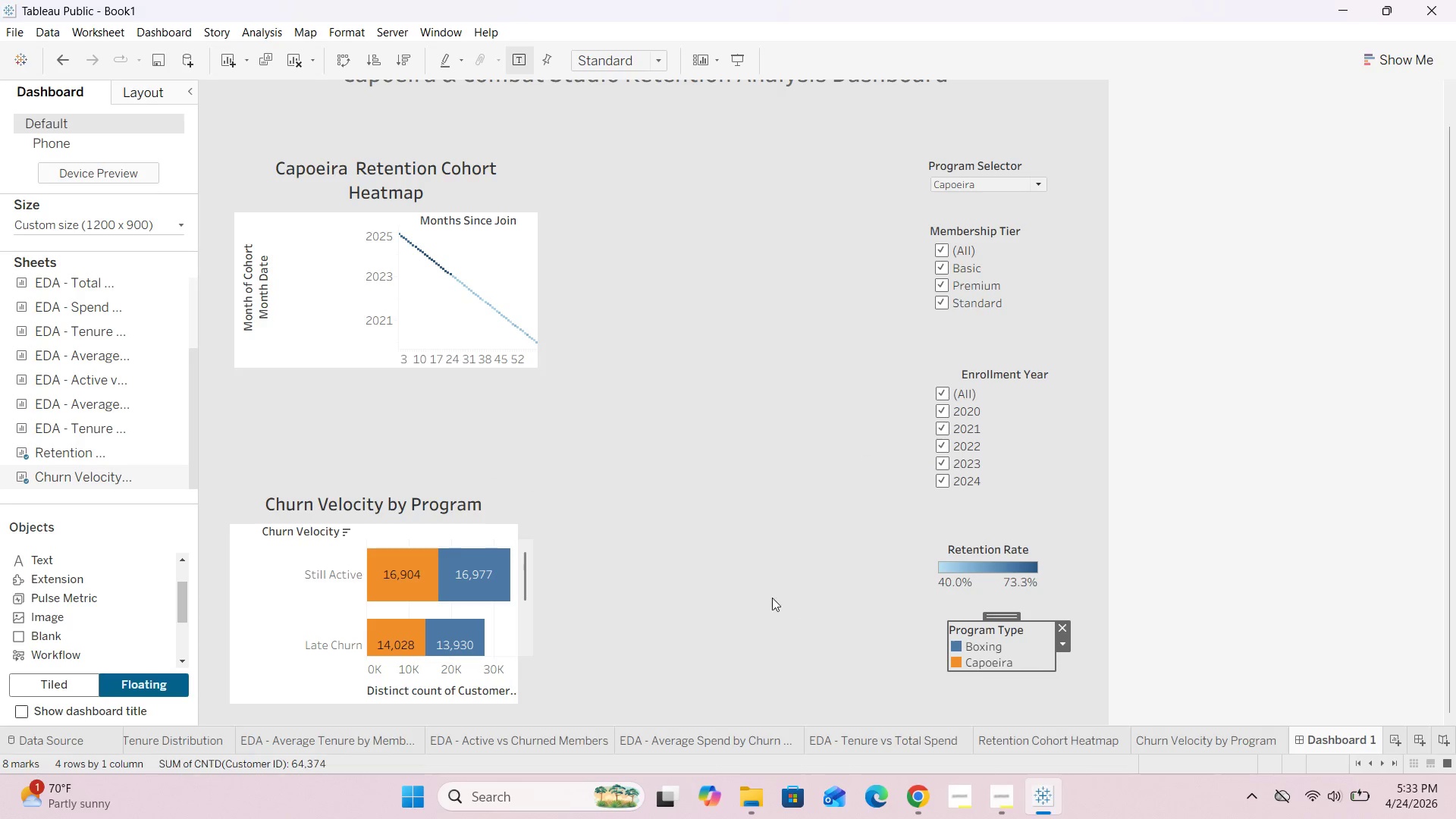 
left_click([765, 592])
 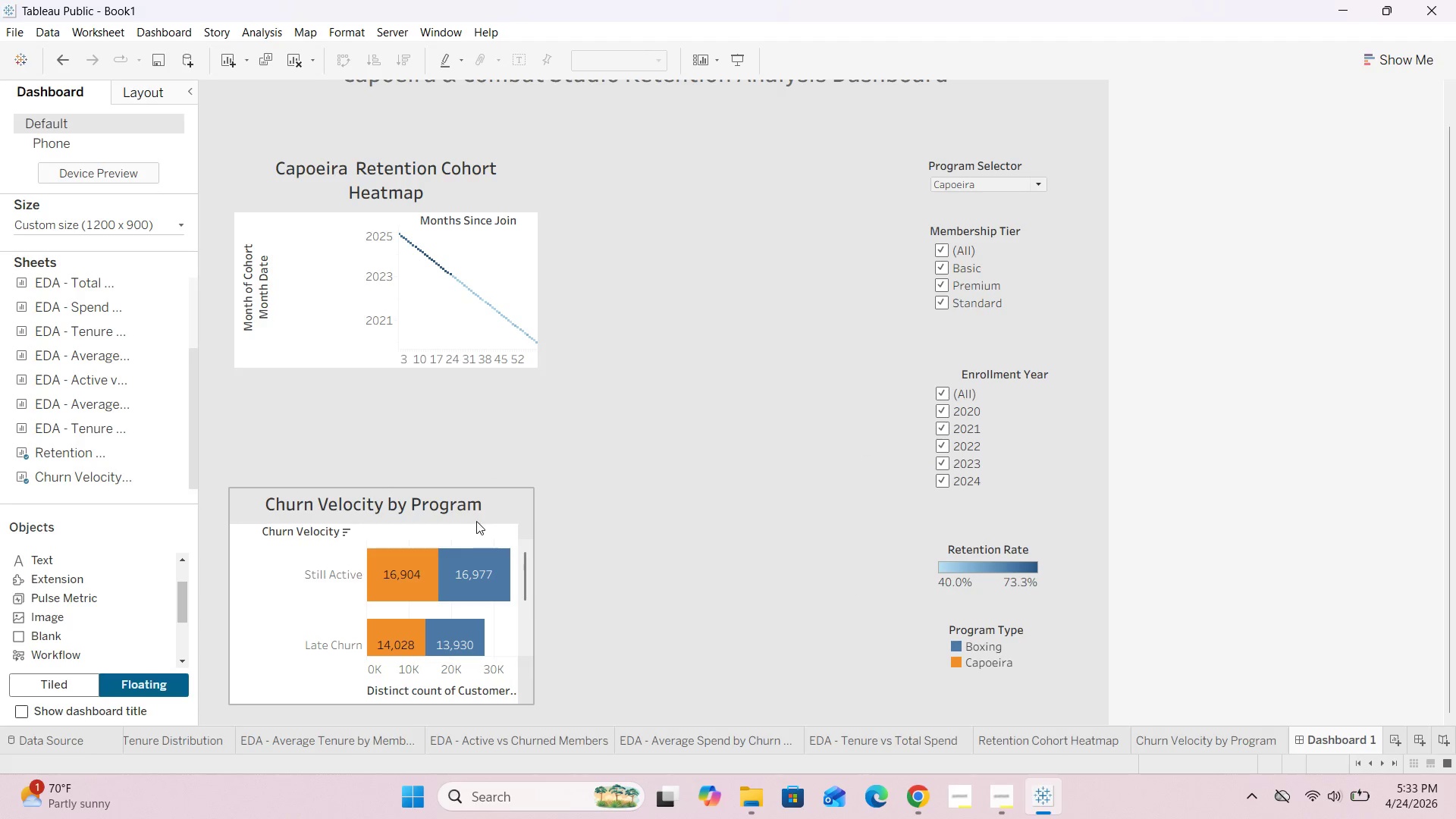 
left_click([487, 501])
 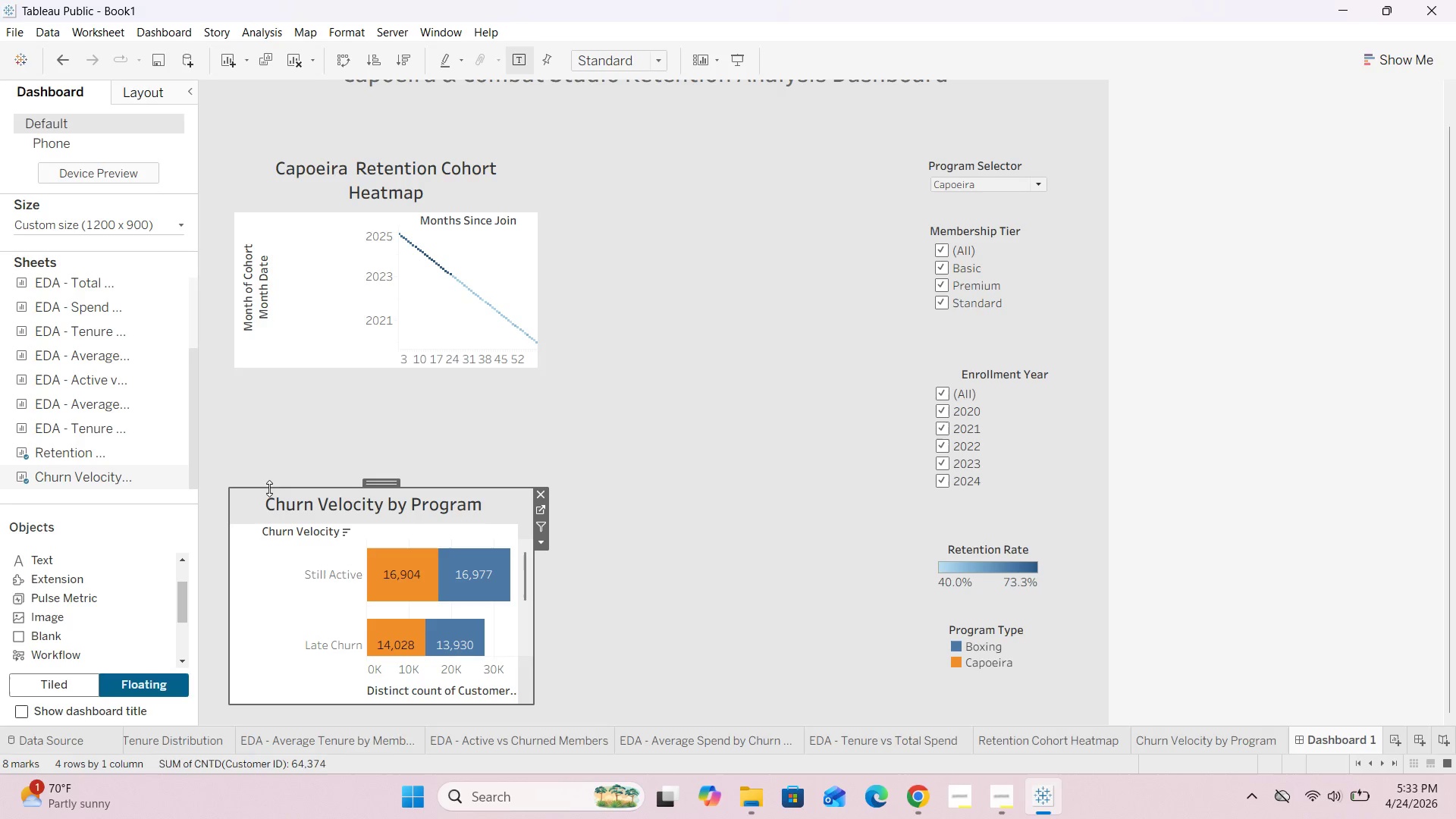 
left_click_drag(start_coordinate=[269, 485], to_coordinate=[271, 444])
 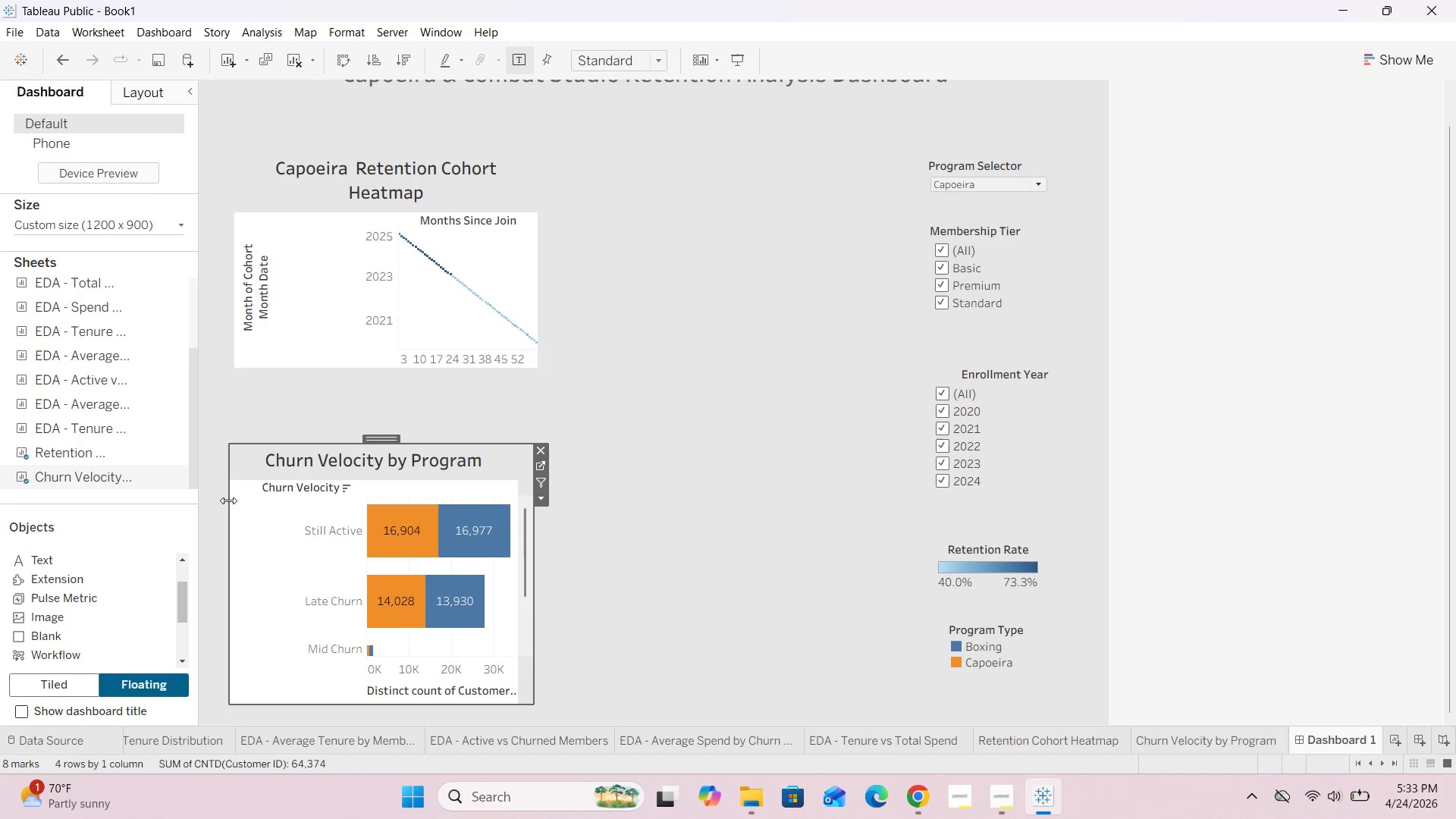 
left_click_drag(start_coordinate=[228, 500], to_coordinate=[215, 505])
 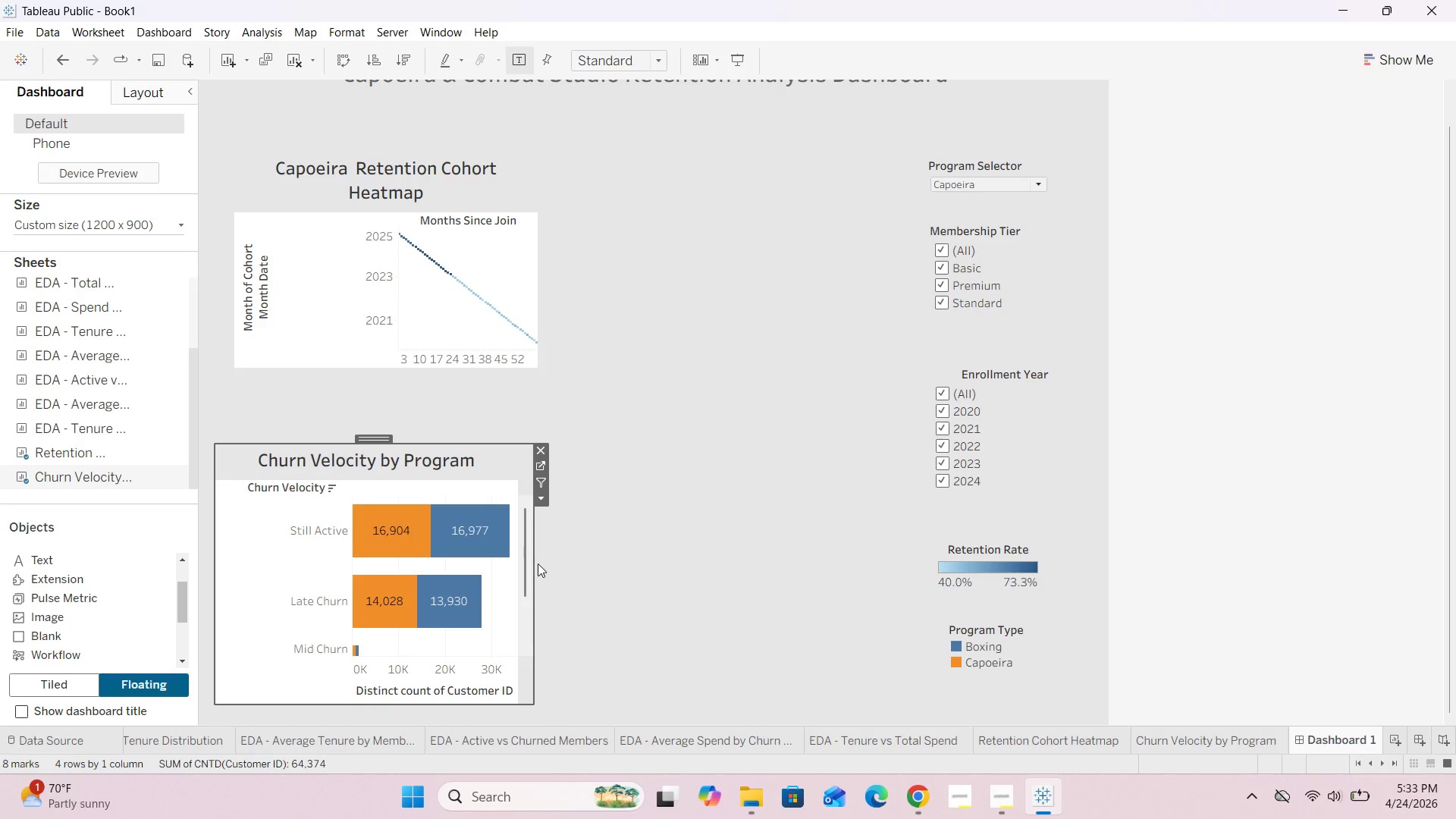 
left_click_drag(start_coordinate=[534, 563], to_coordinate=[902, 629])
 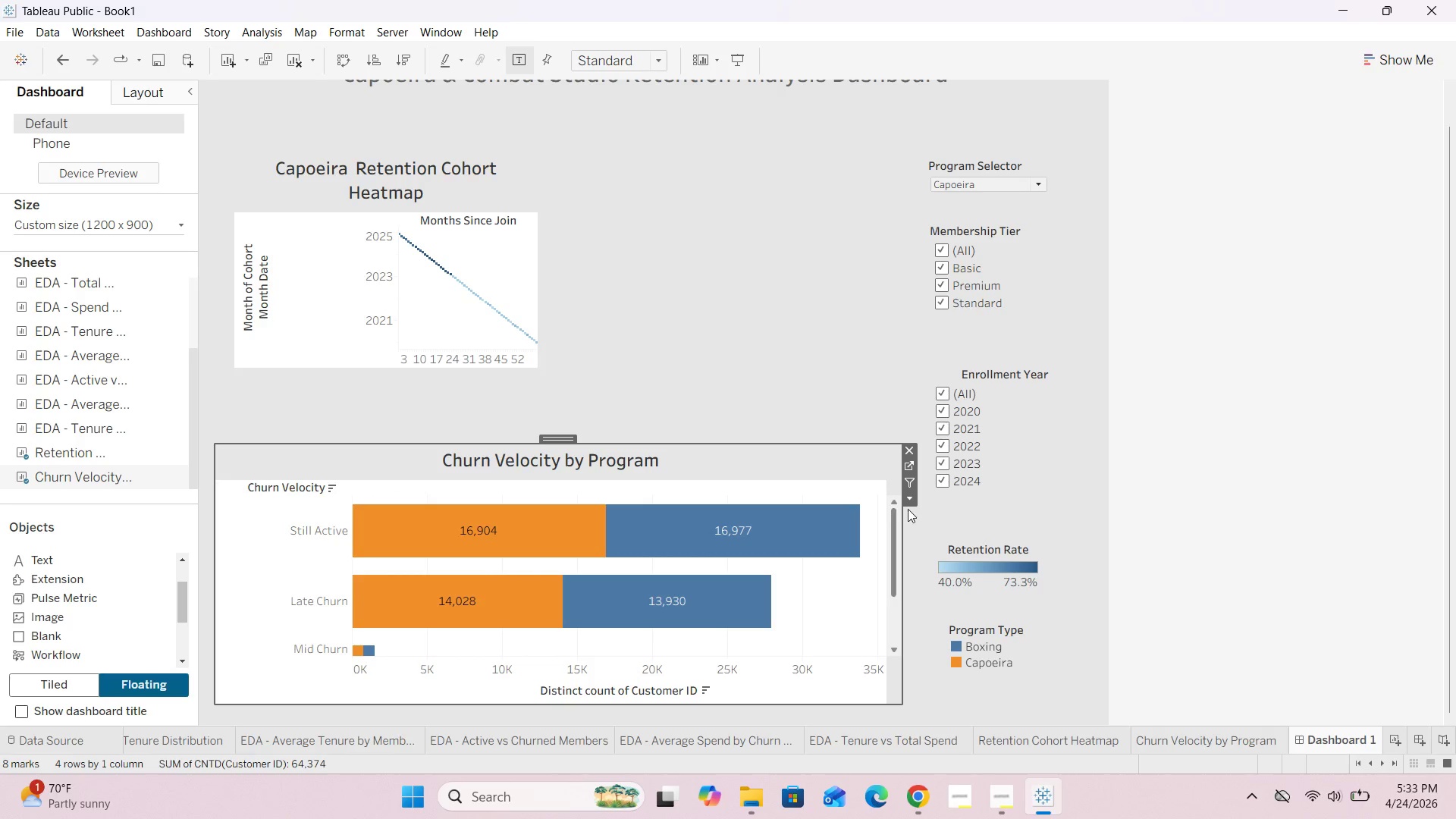 
left_click([910, 500])
 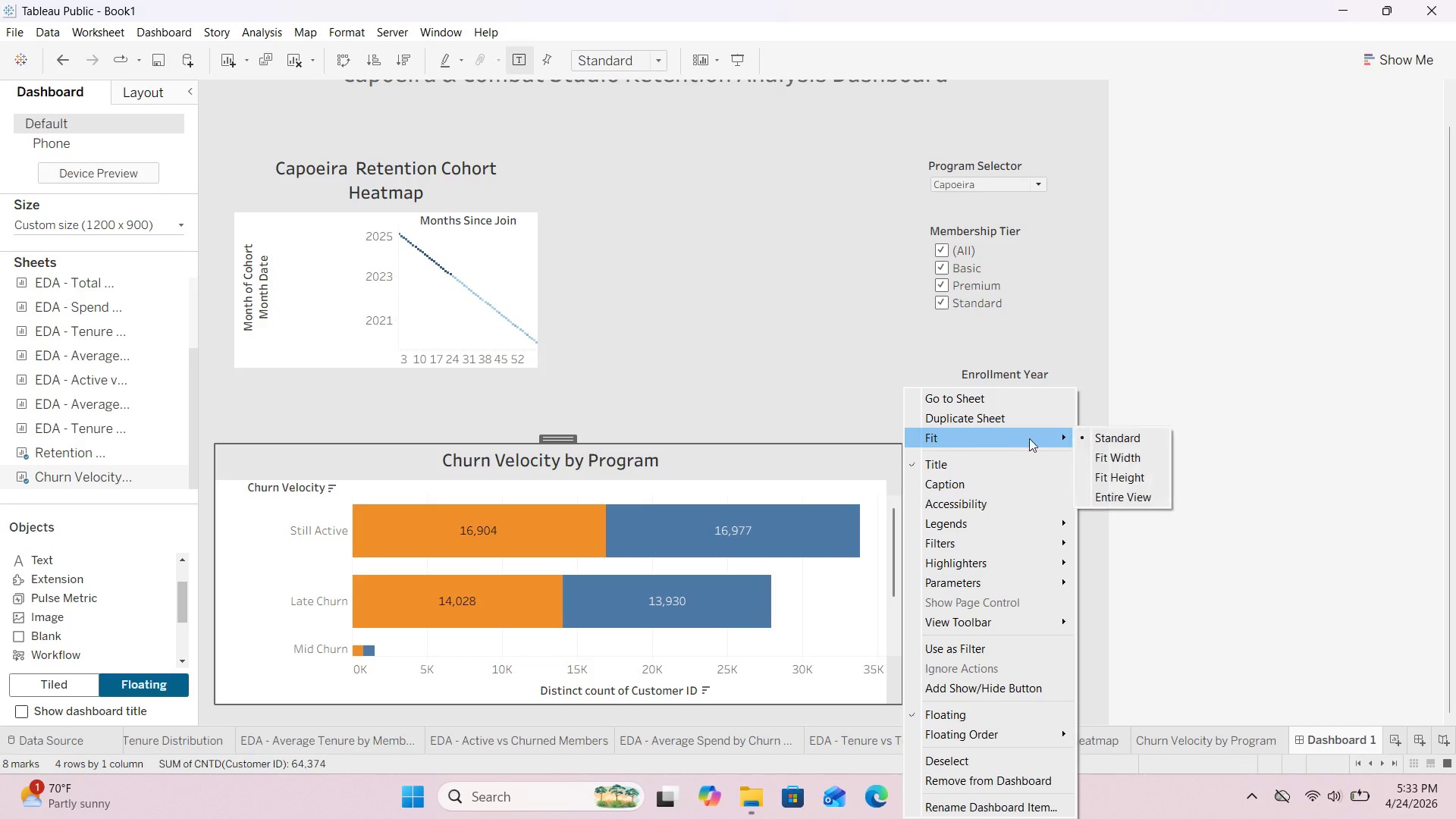 
left_click([1125, 493])
 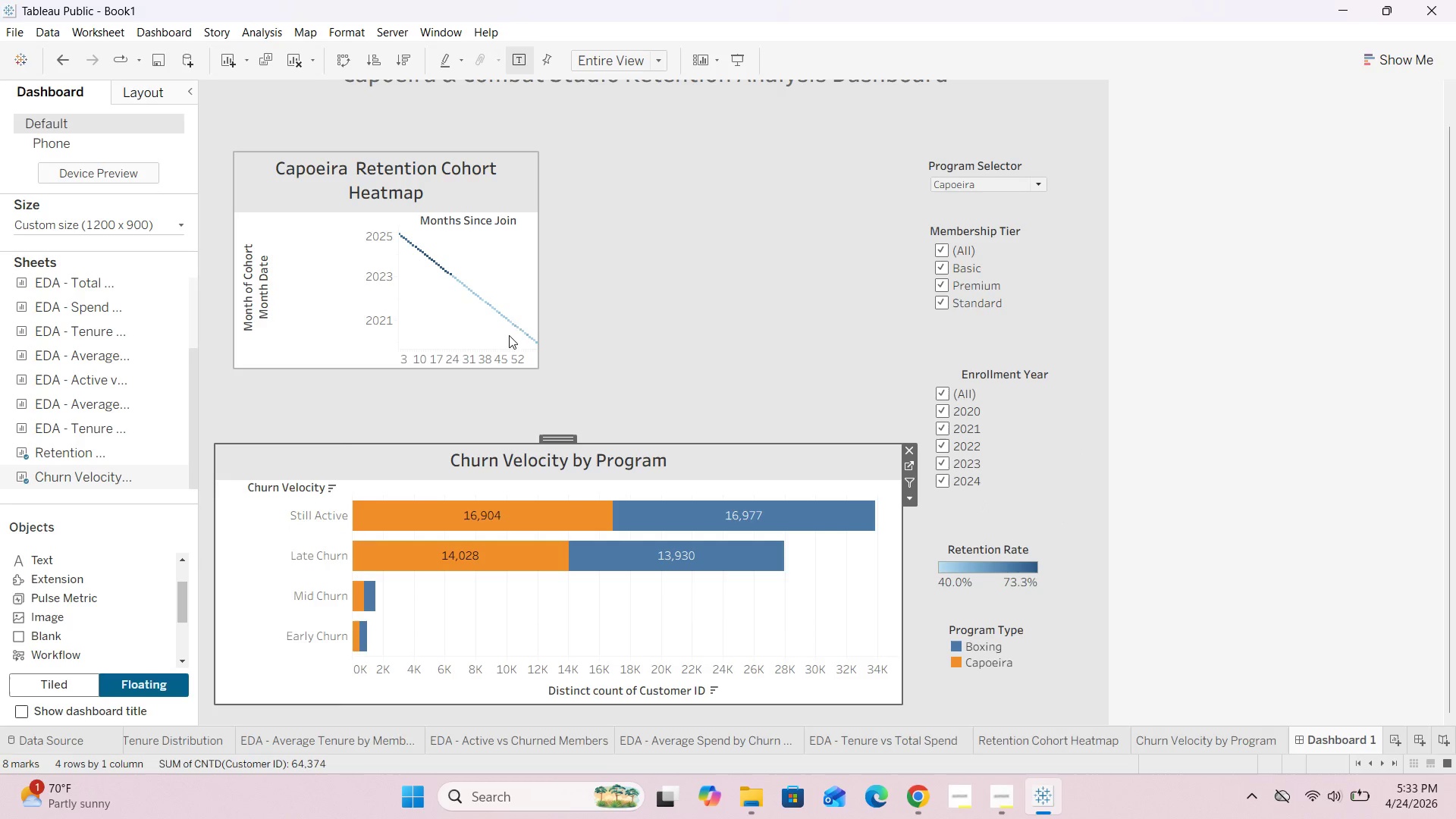 
left_click([526, 268])
 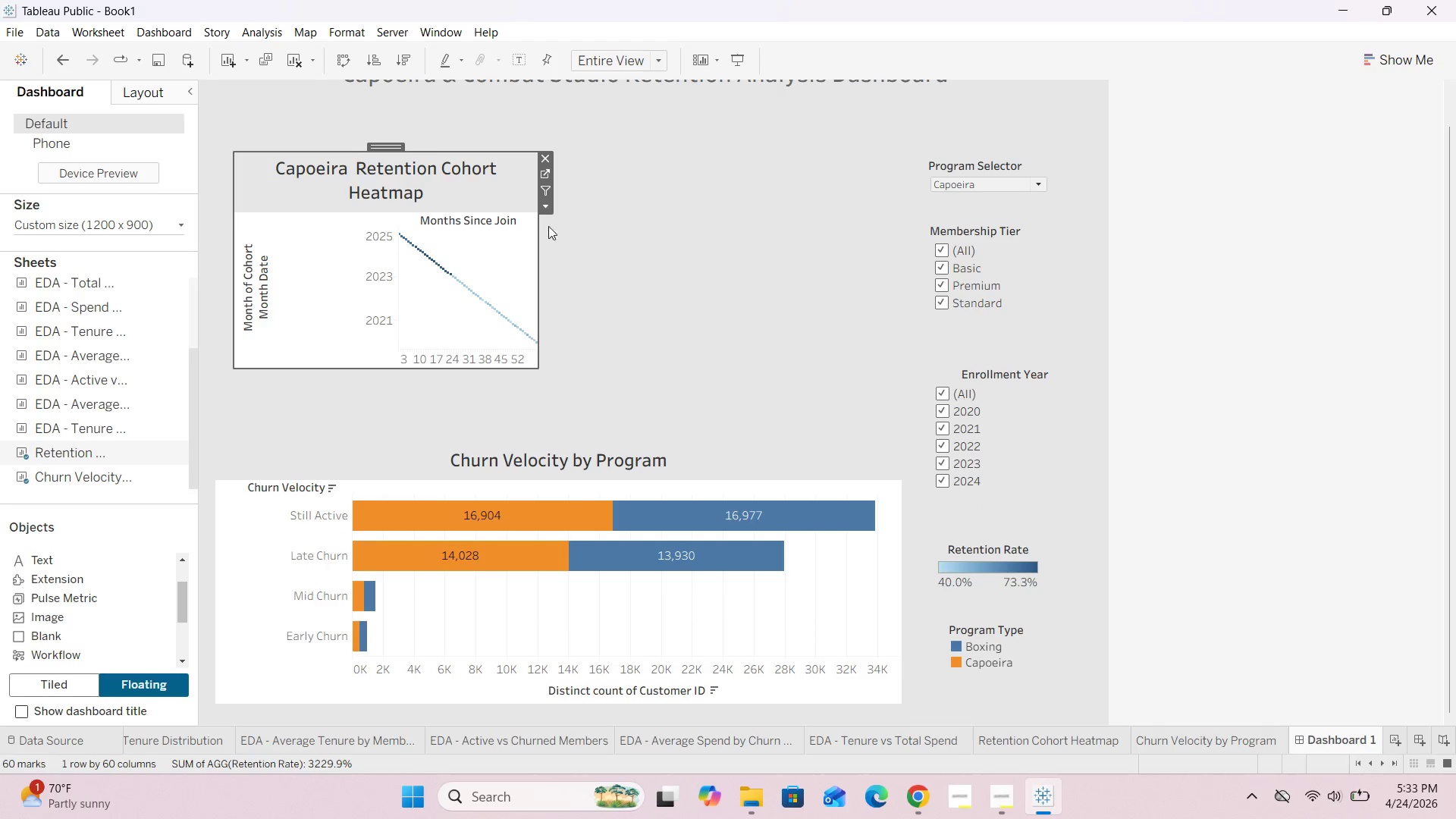 
left_click([543, 209])
 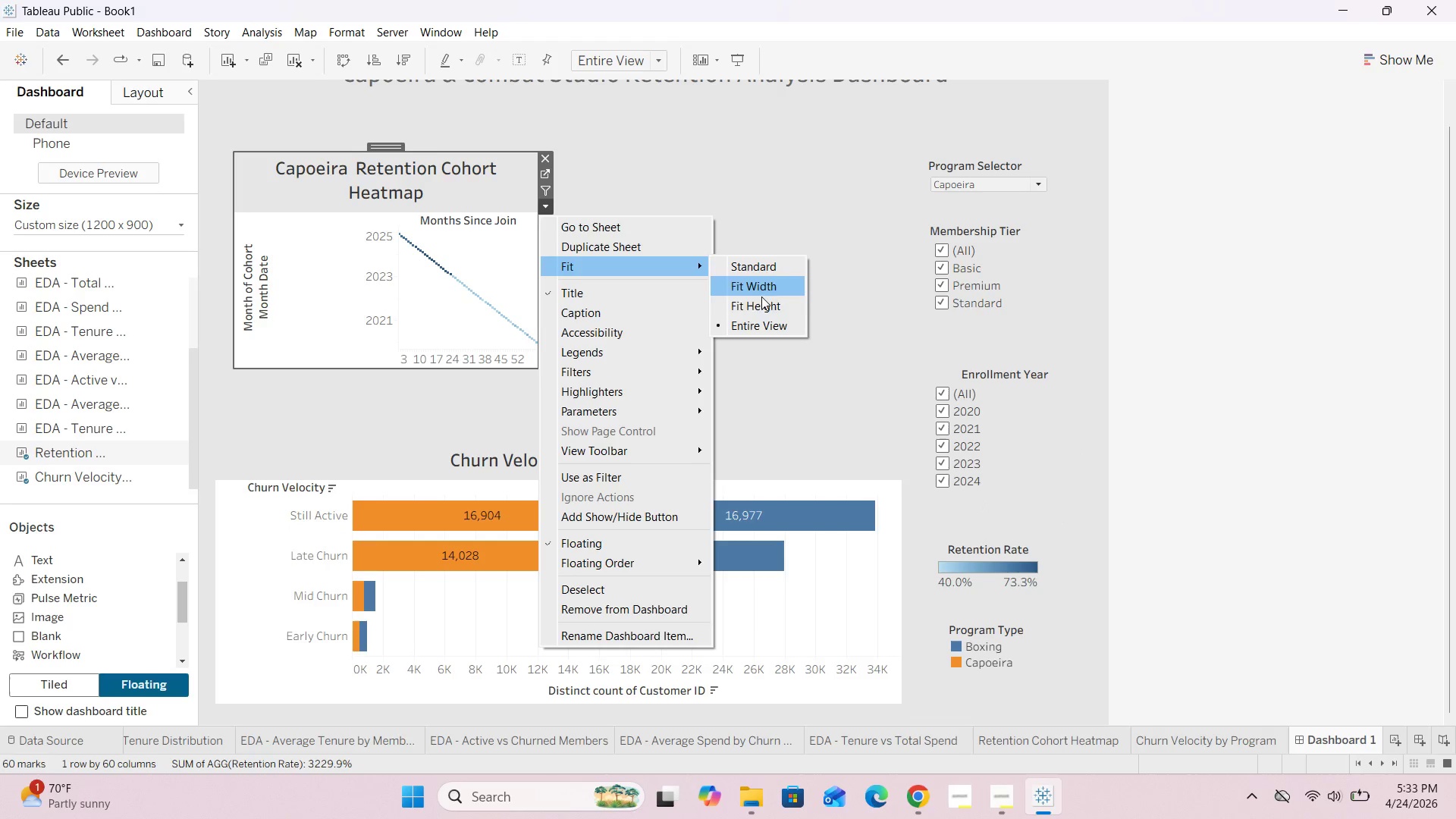 
left_click([752, 334])
 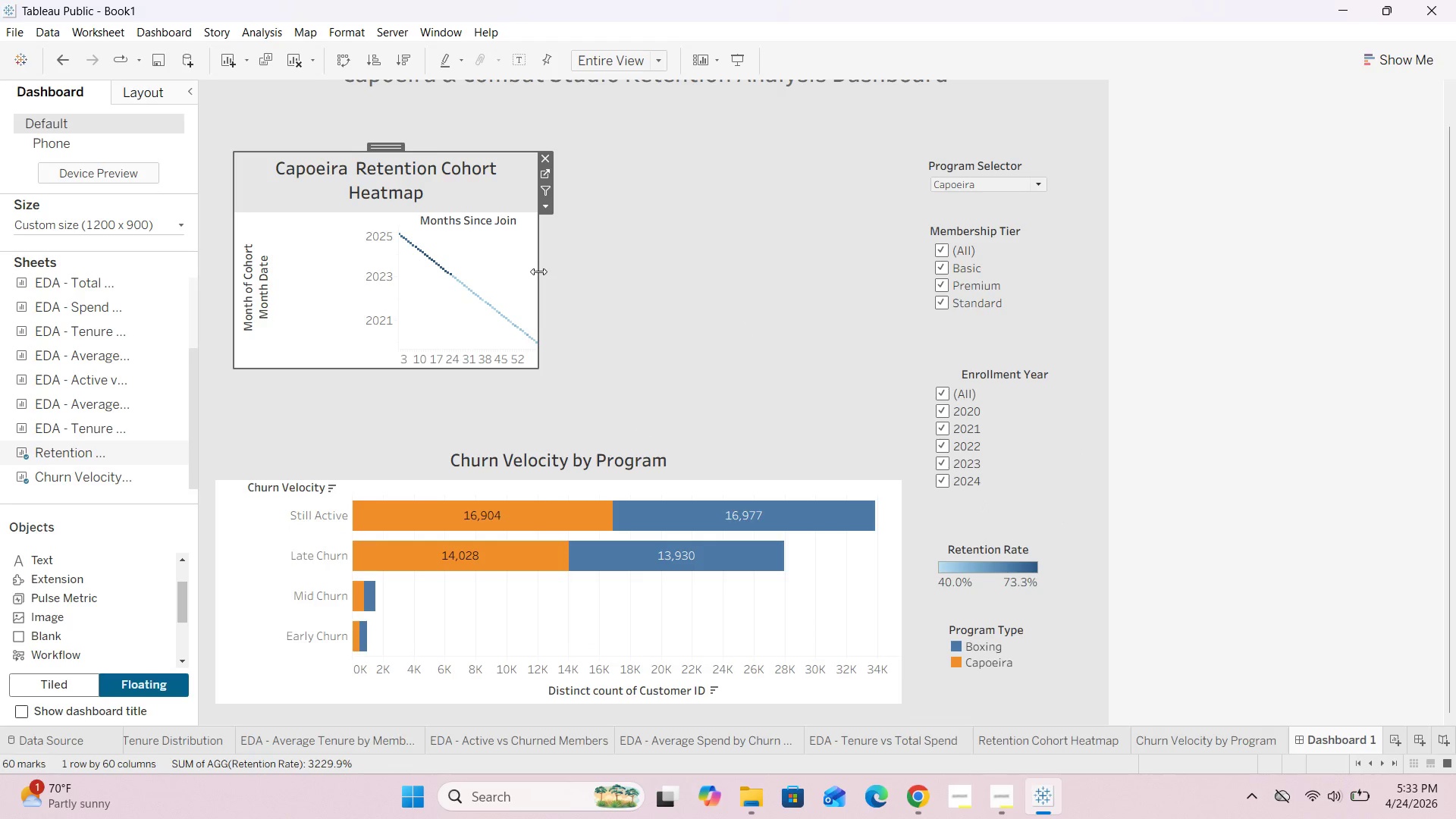 
left_click_drag(start_coordinate=[538, 271], to_coordinate=[891, 375])
 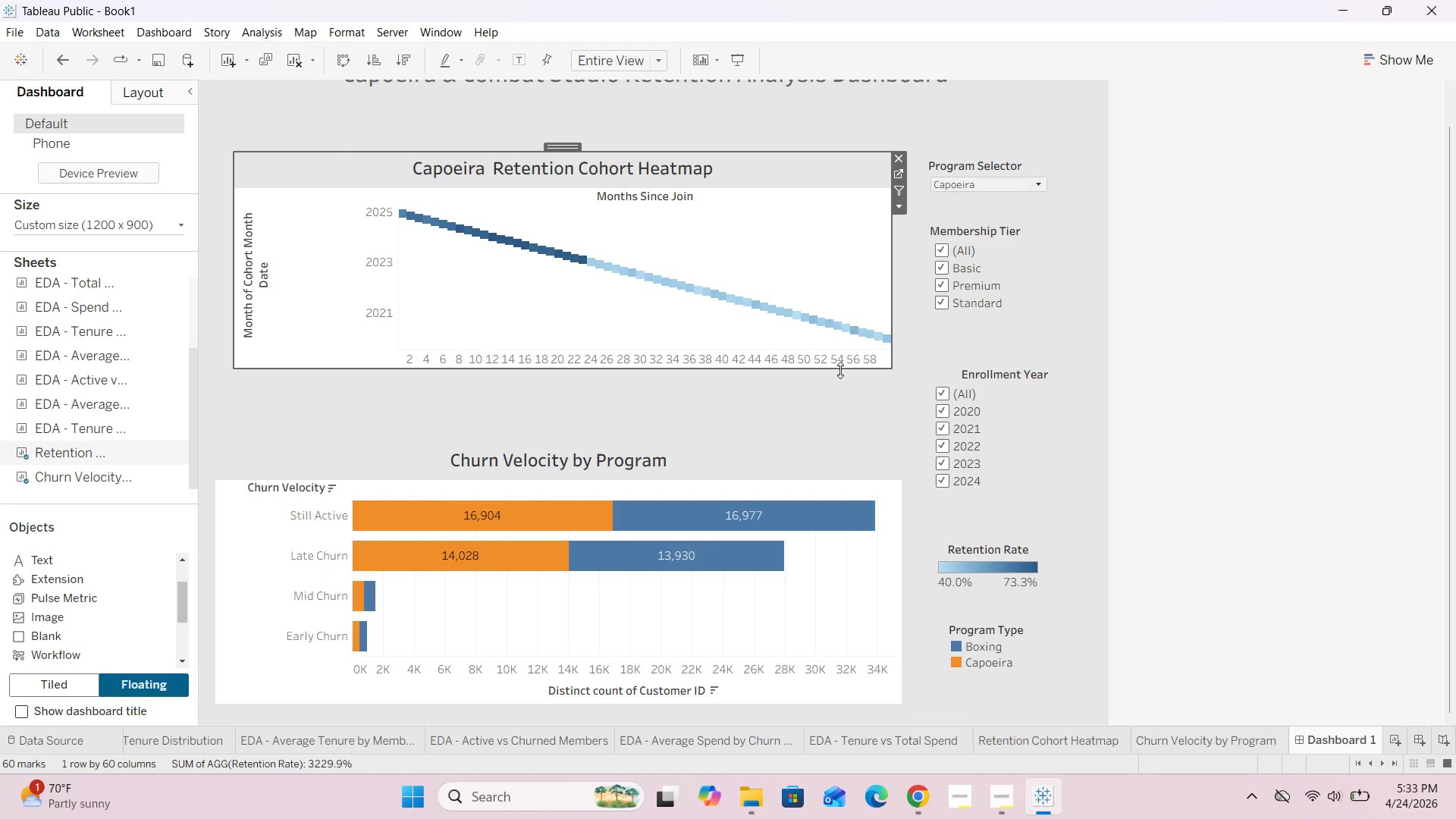 
left_click_drag(start_coordinate=[840, 370], to_coordinate=[840, 438])
 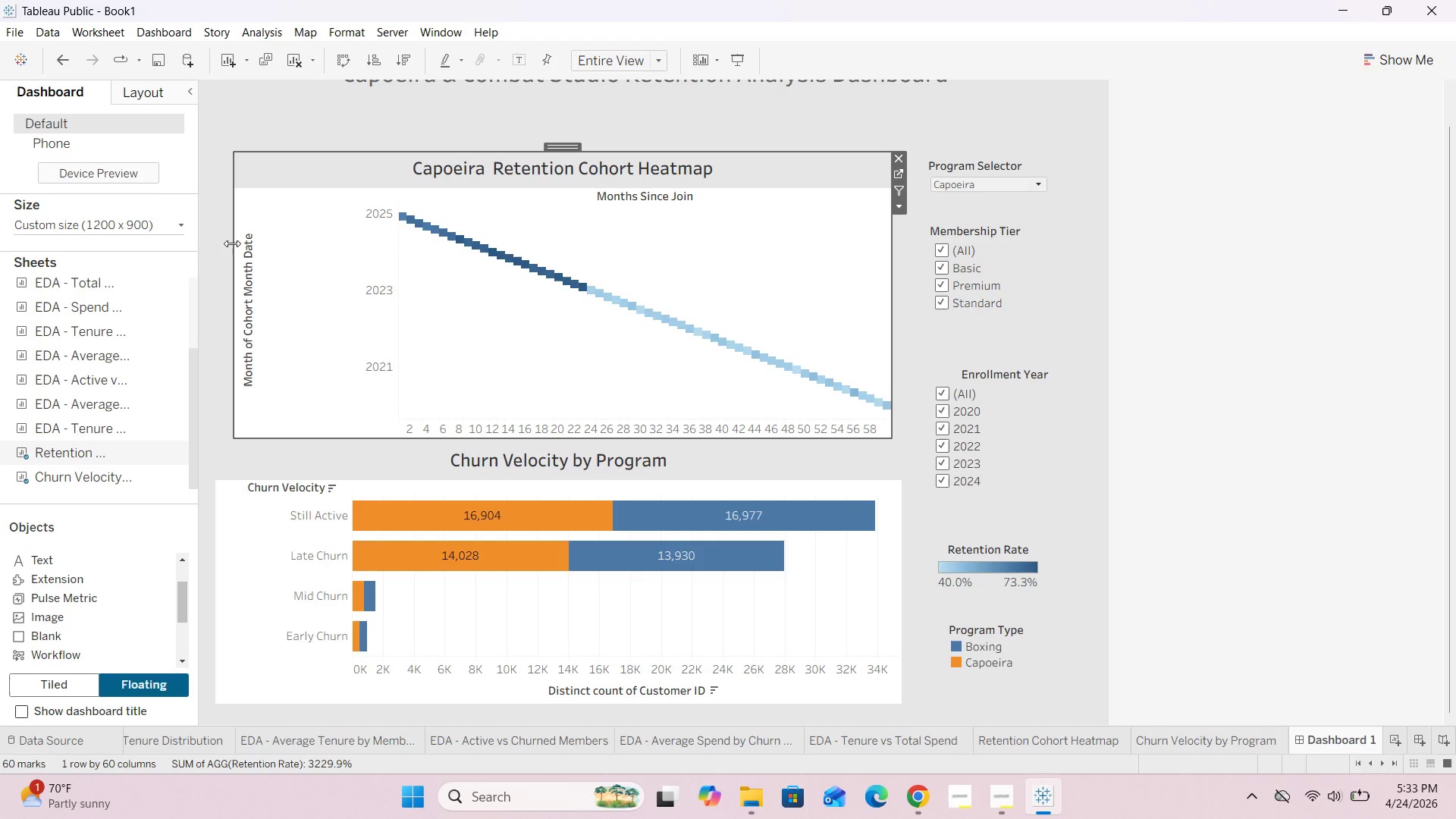 
left_click_drag(start_coordinate=[232, 241], to_coordinate=[221, 253])
 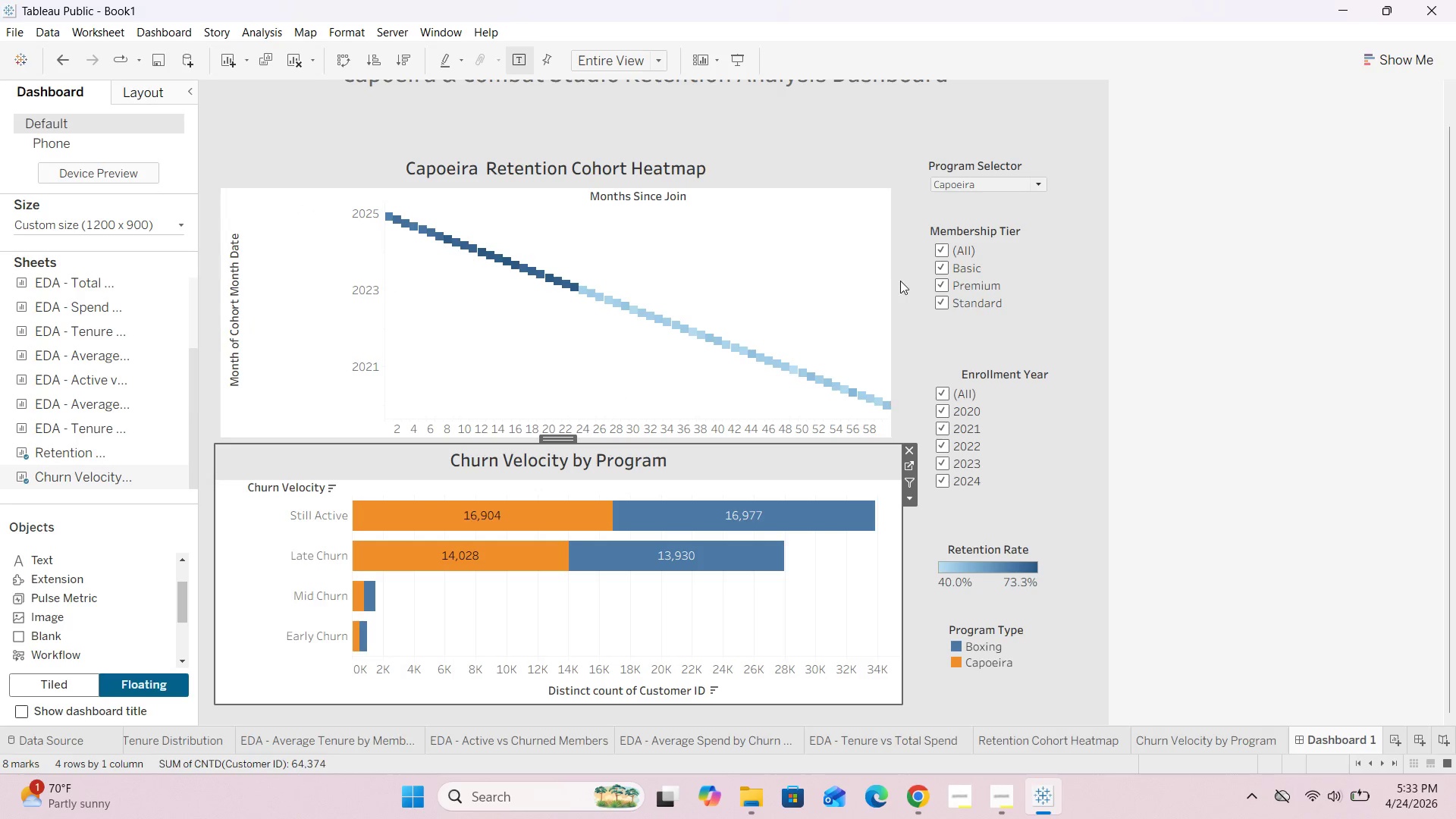 
left_click([718, 171])
 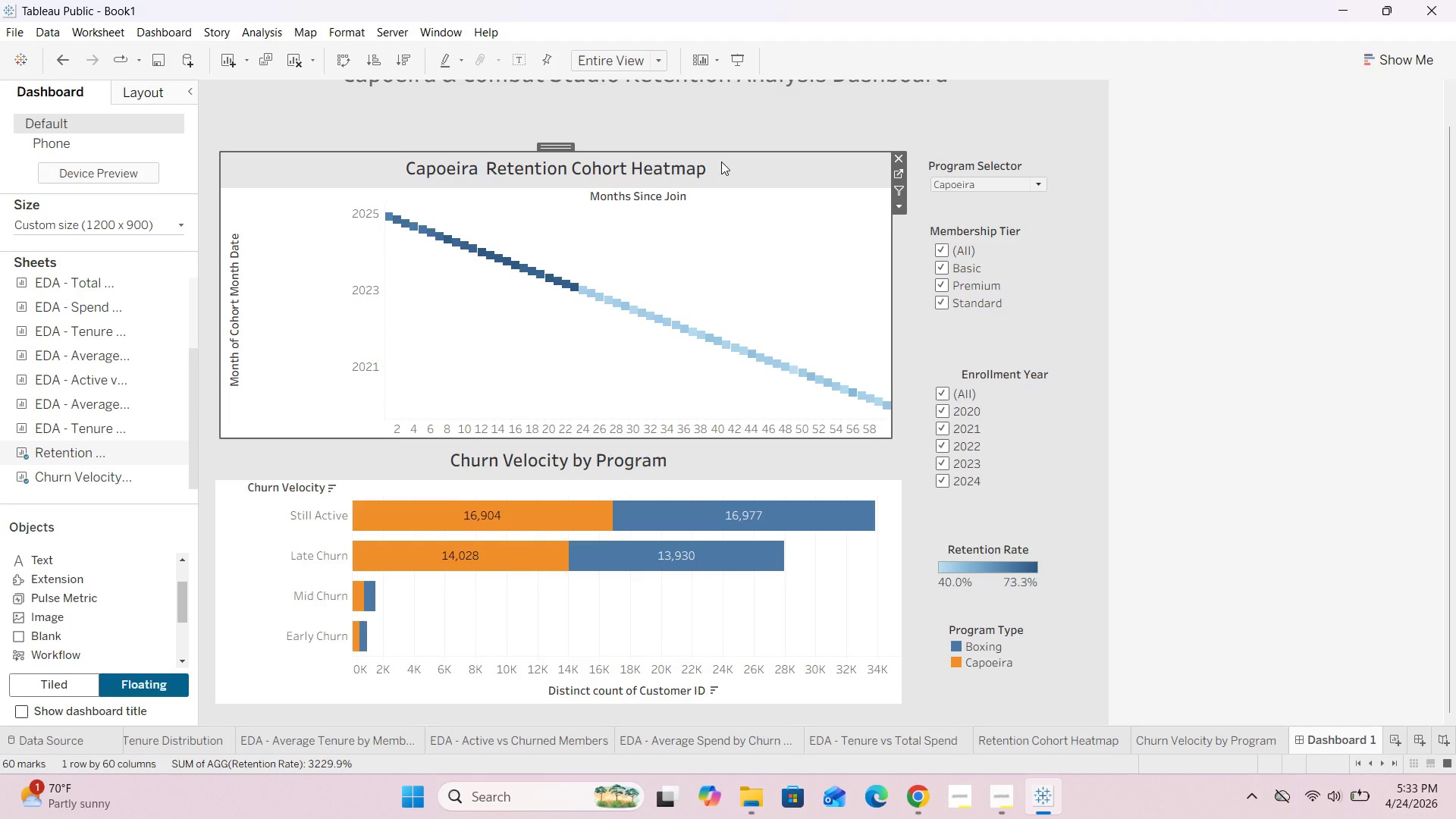 
scroll: coordinate [716, 172], scroll_direction: up, amount: 2.0
 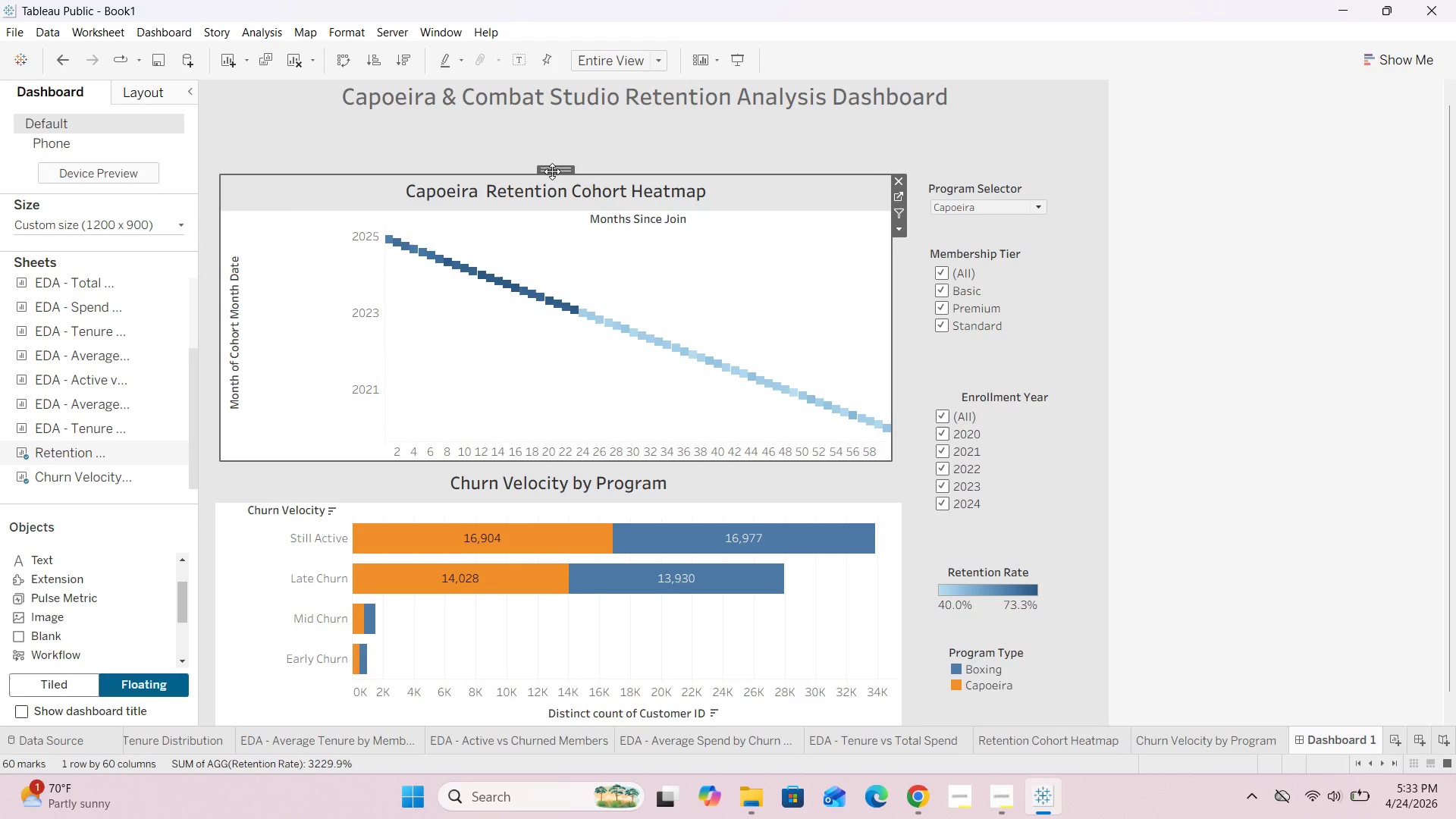 
left_click_drag(start_coordinate=[552, 171], to_coordinate=[549, 138])
 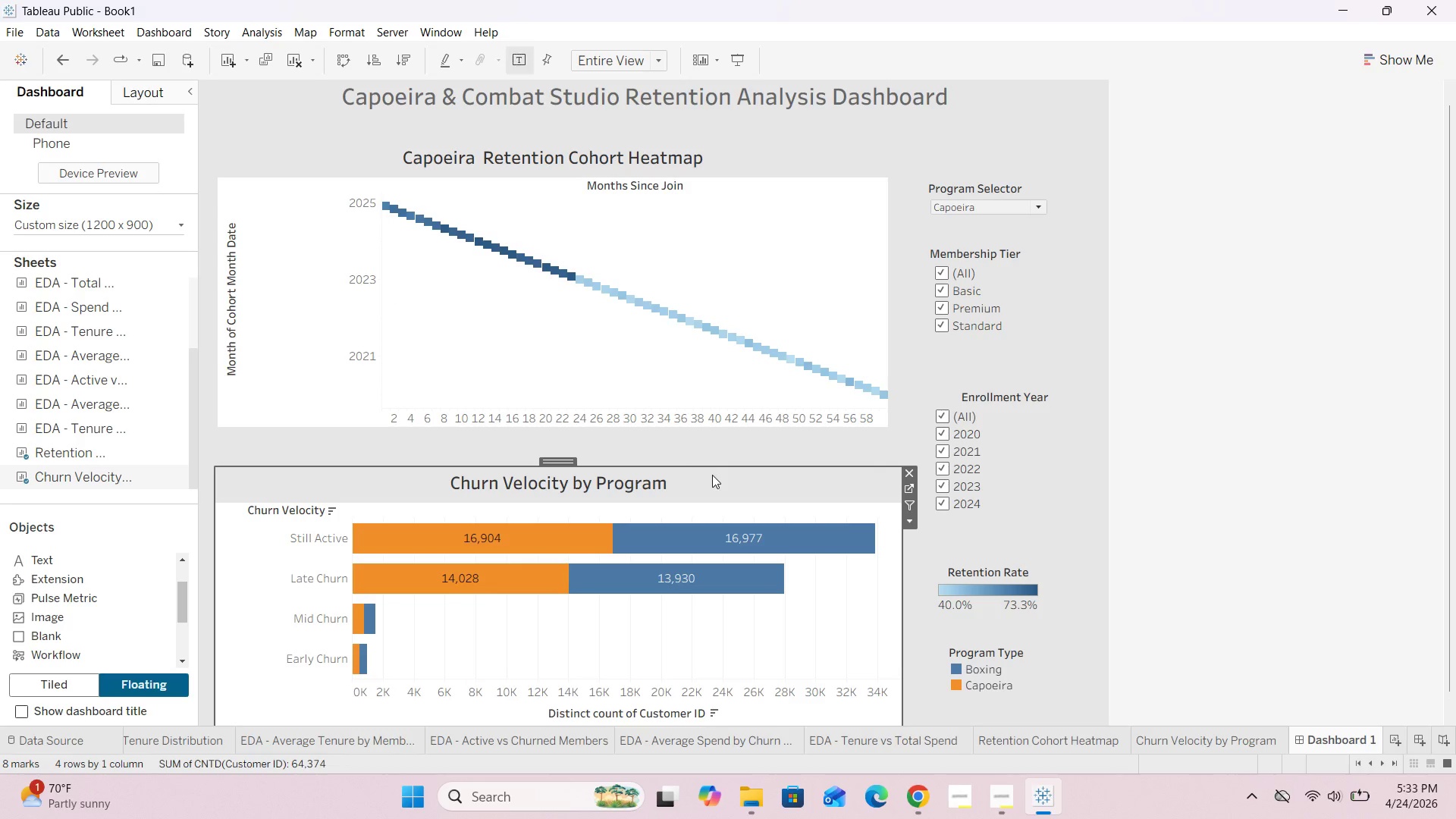 
double_click([715, 488])
 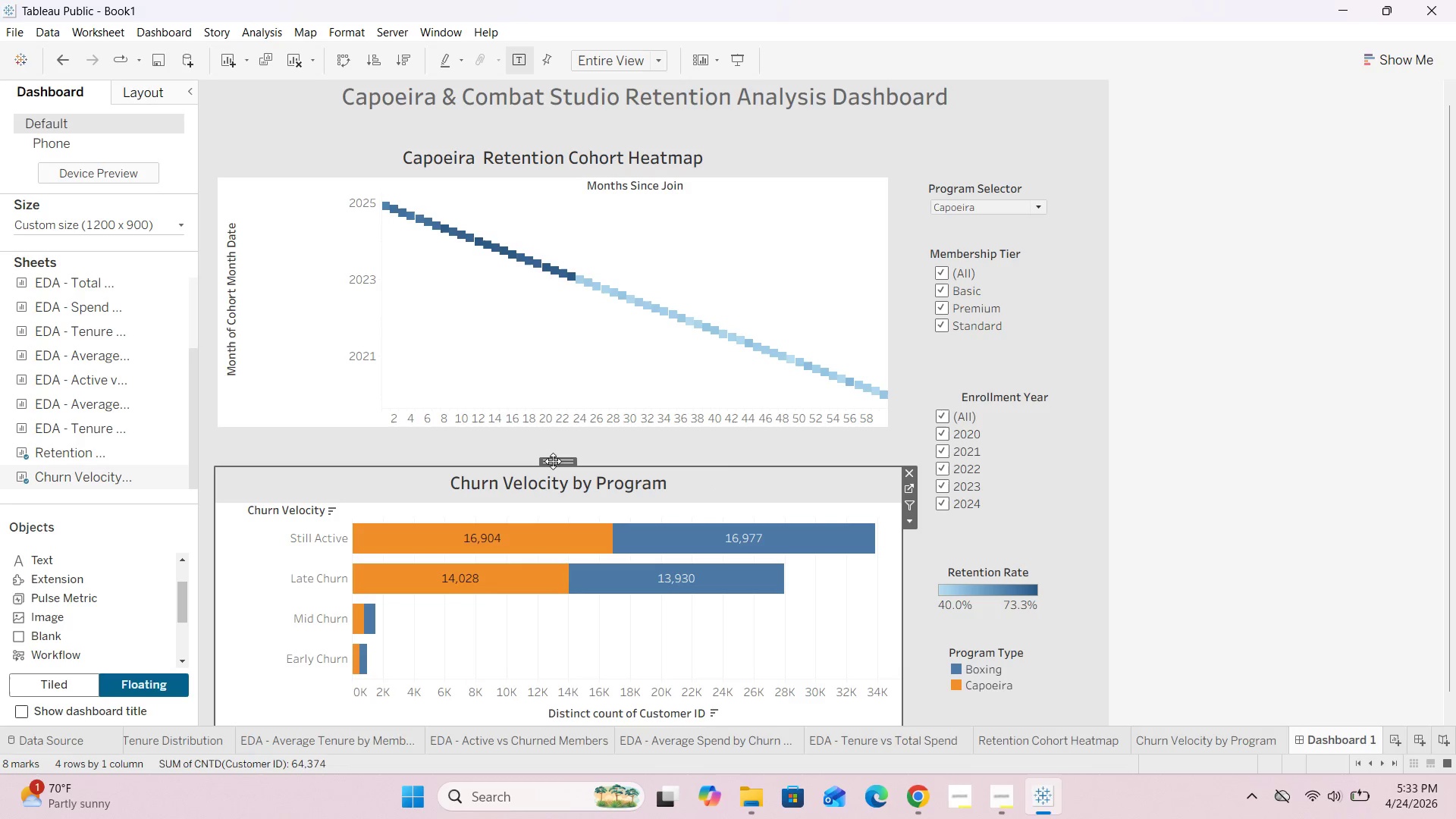 
left_click_drag(start_coordinate=[553, 461], to_coordinate=[550, 439])
 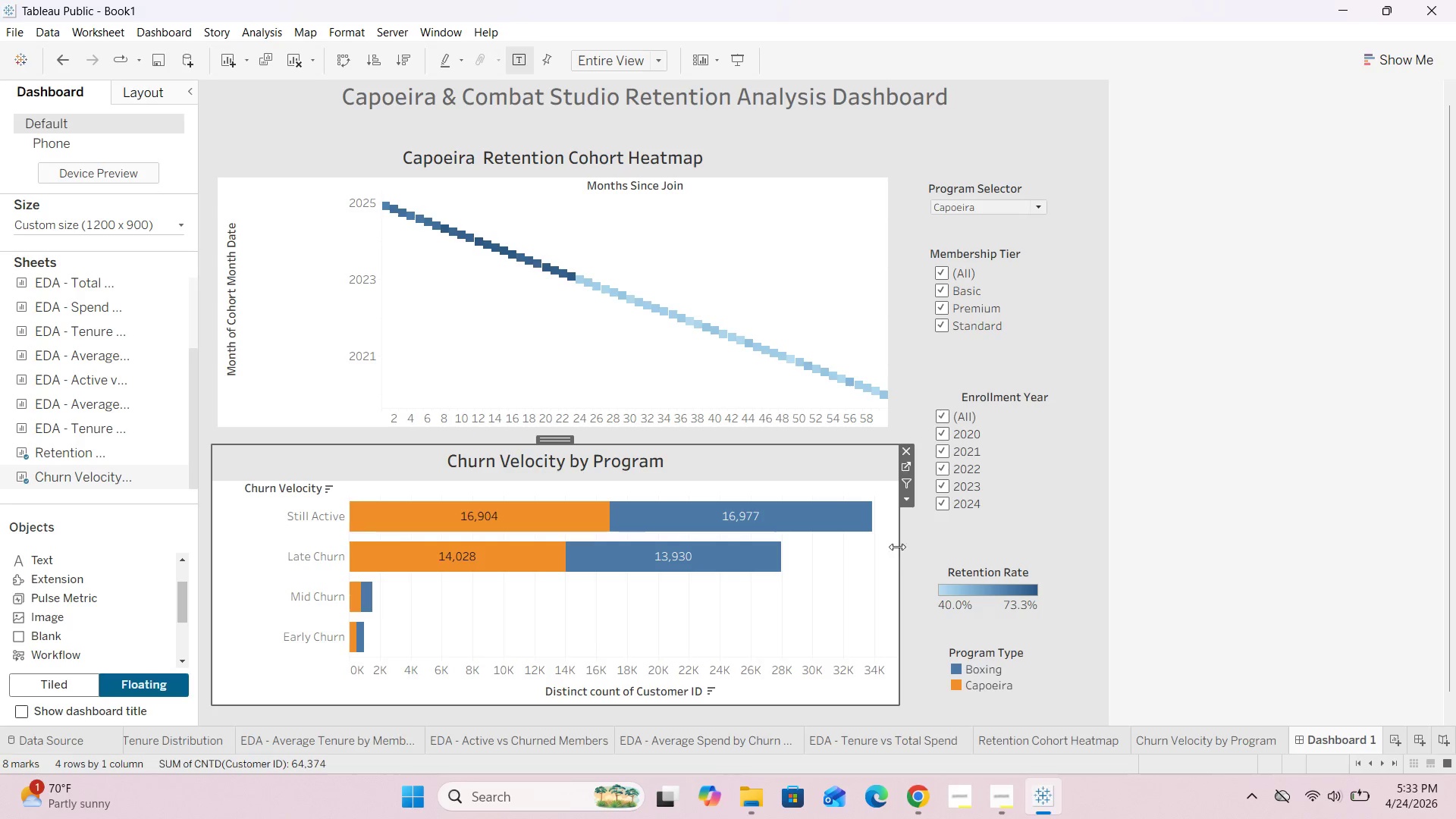 
left_click_drag(start_coordinate=[901, 548], to_coordinate=[888, 569])
 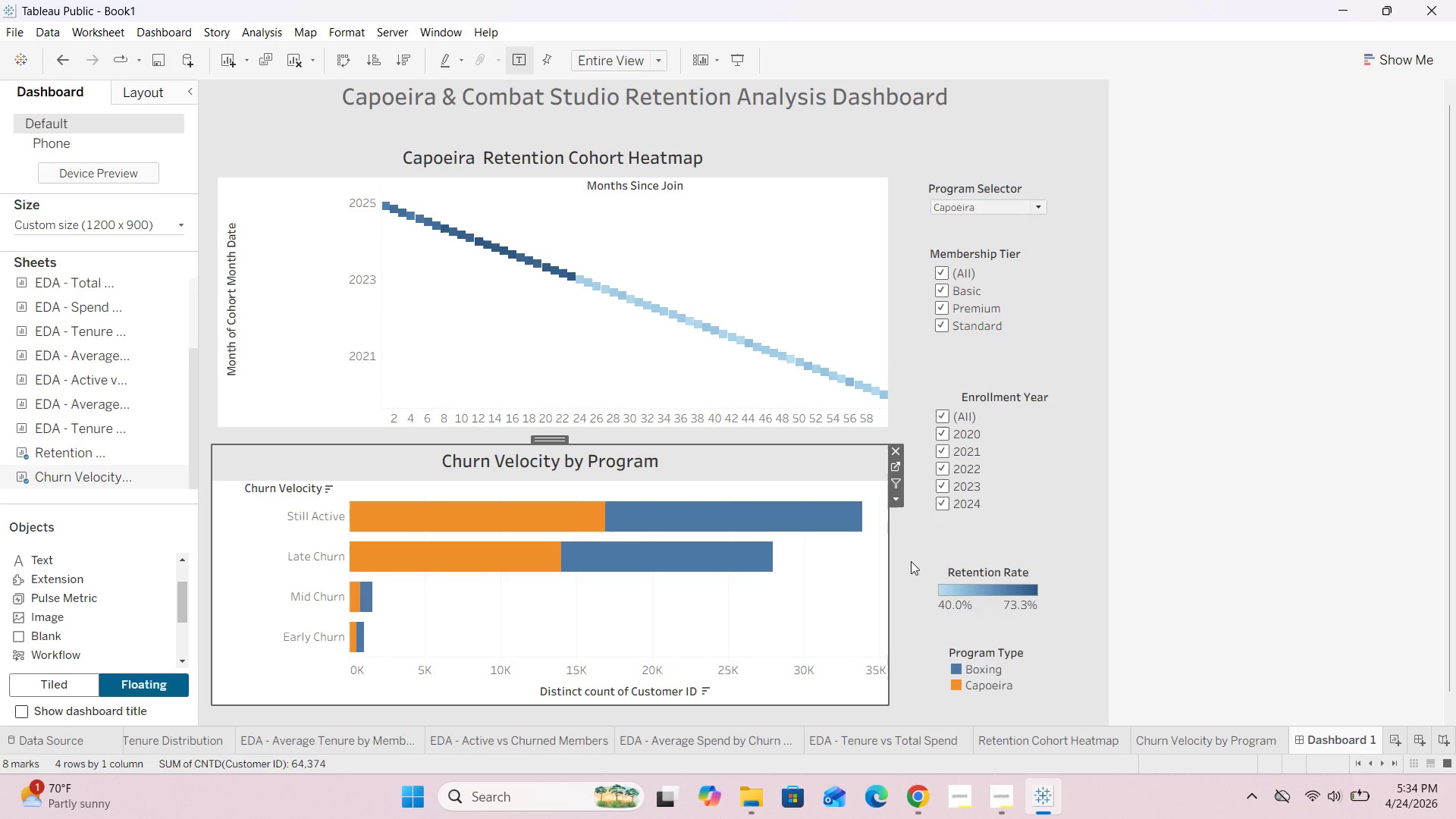 
left_click([912, 559])
 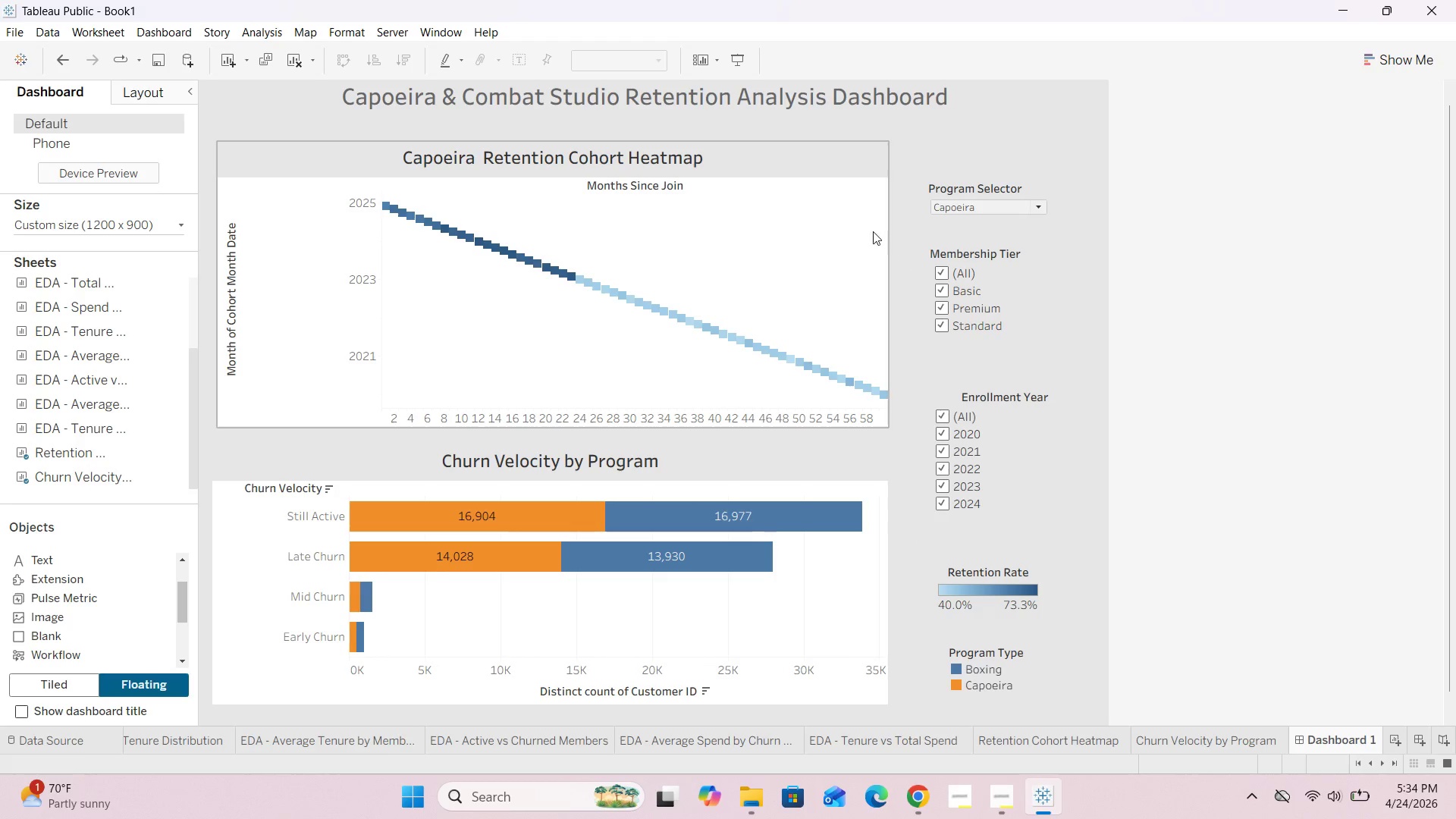 
left_click([764, 146])
 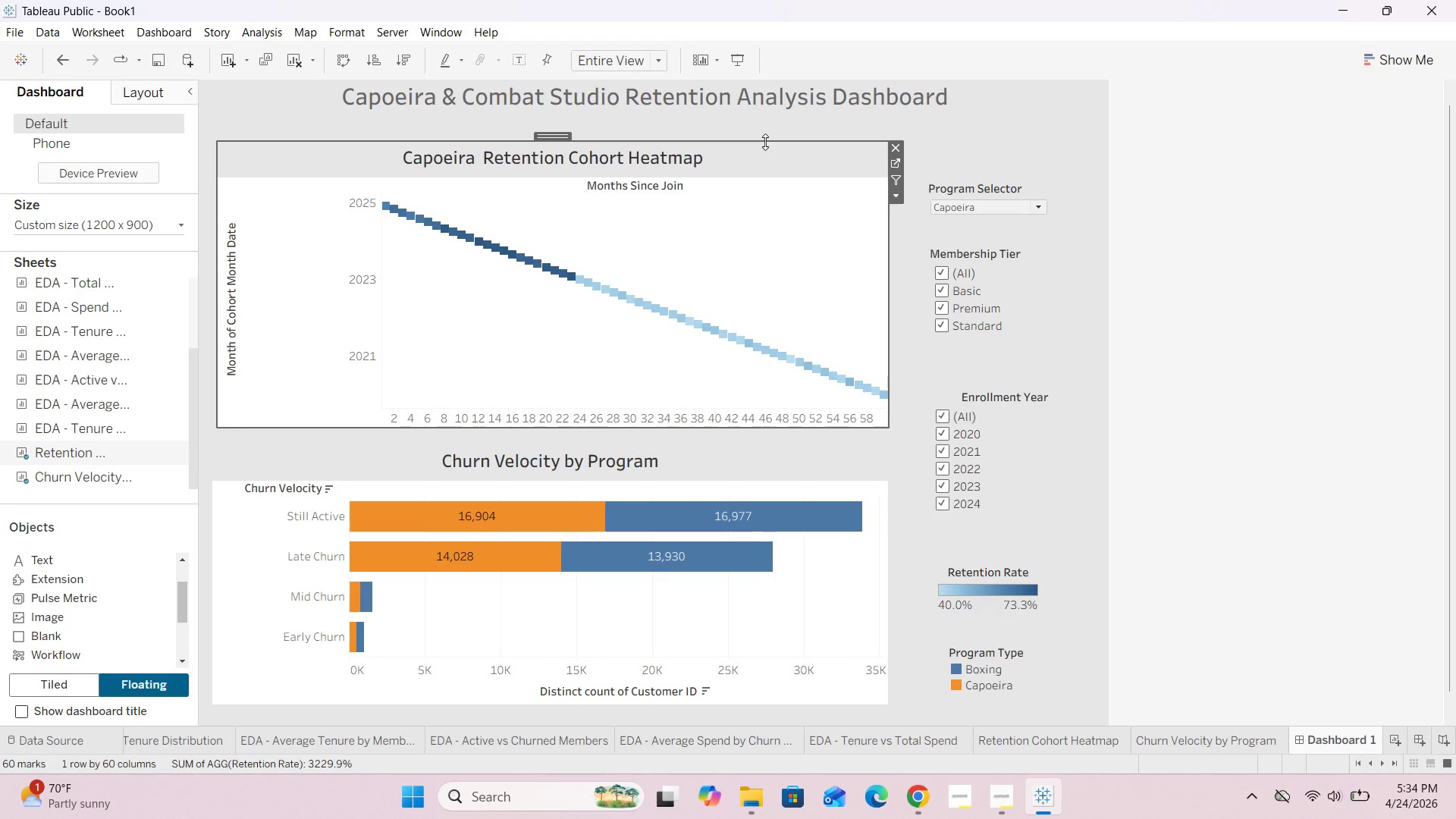 
left_click_drag(start_coordinate=[767, 141], to_coordinate=[770, 155])
 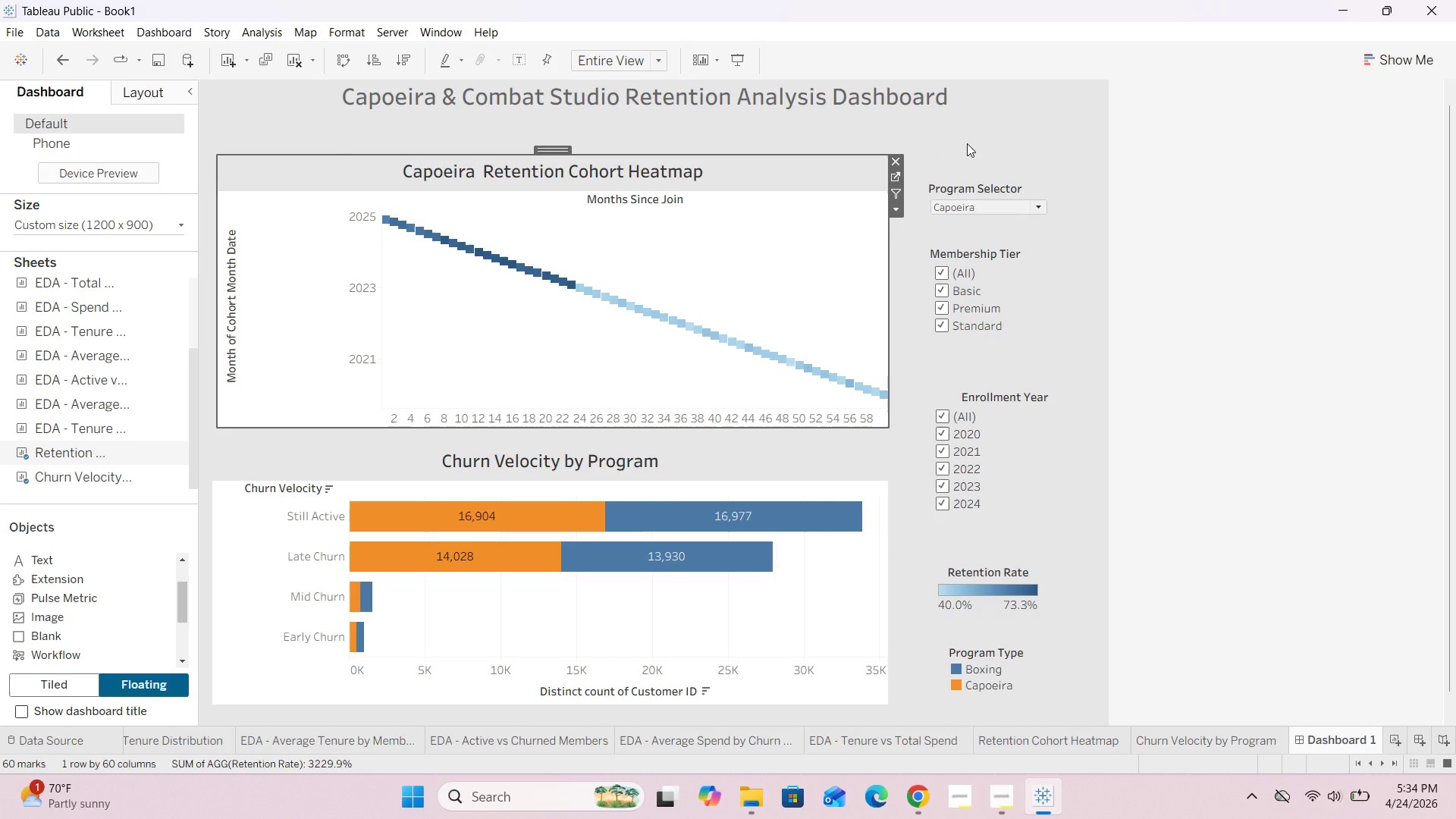 
left_click([969, 143])
 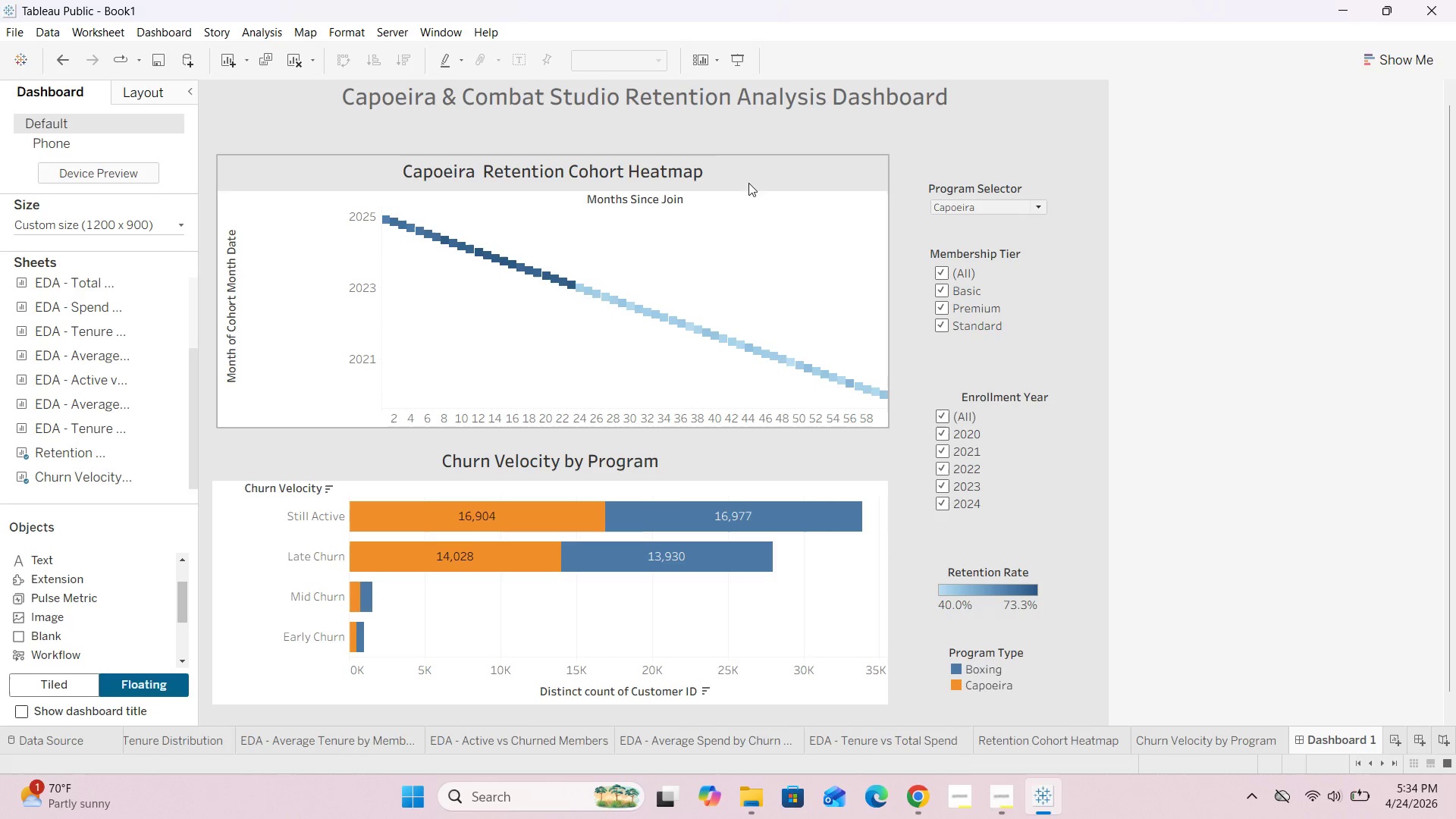 
left_click([759, 174])
 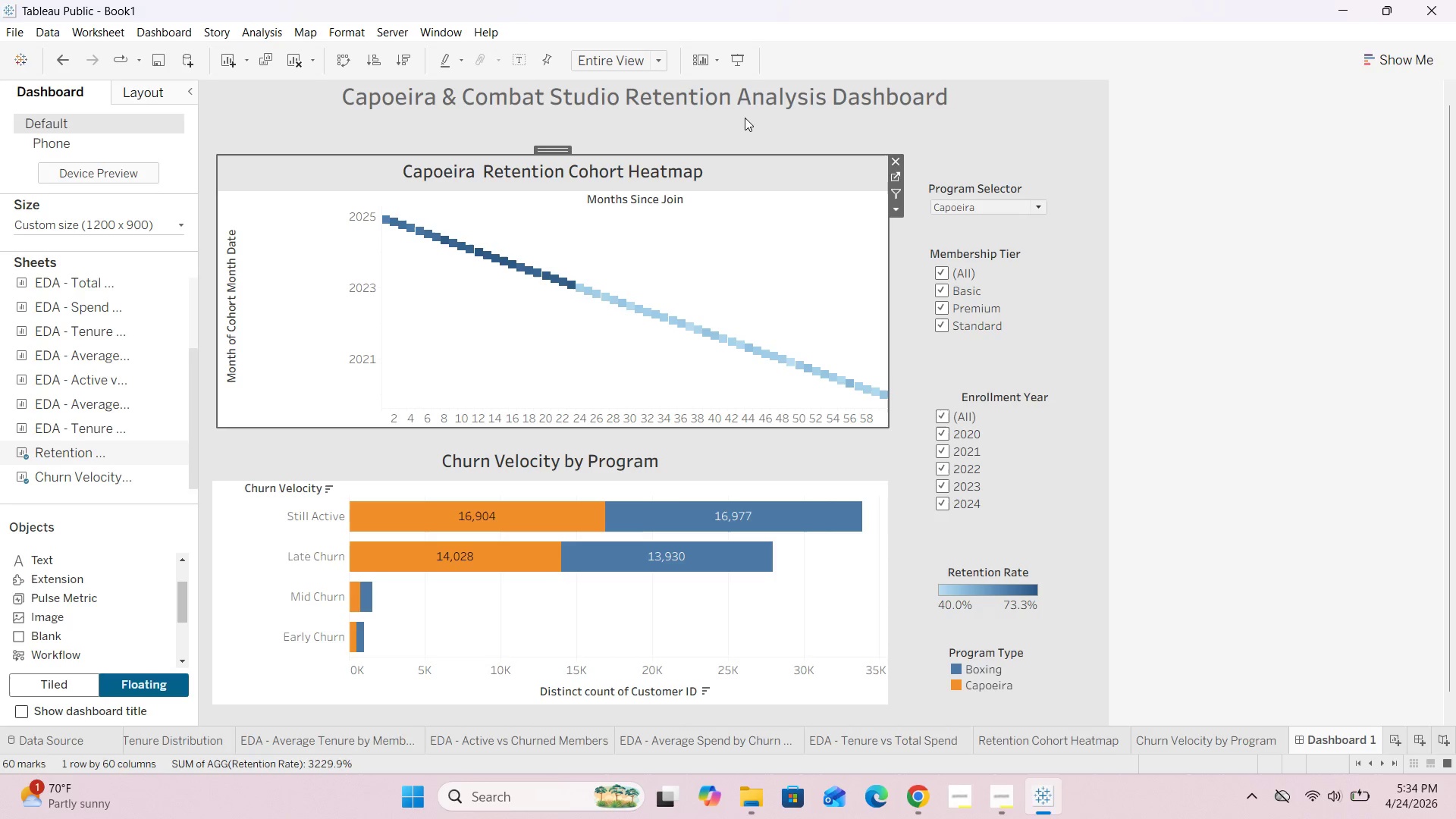 
double_click([745, 102])
 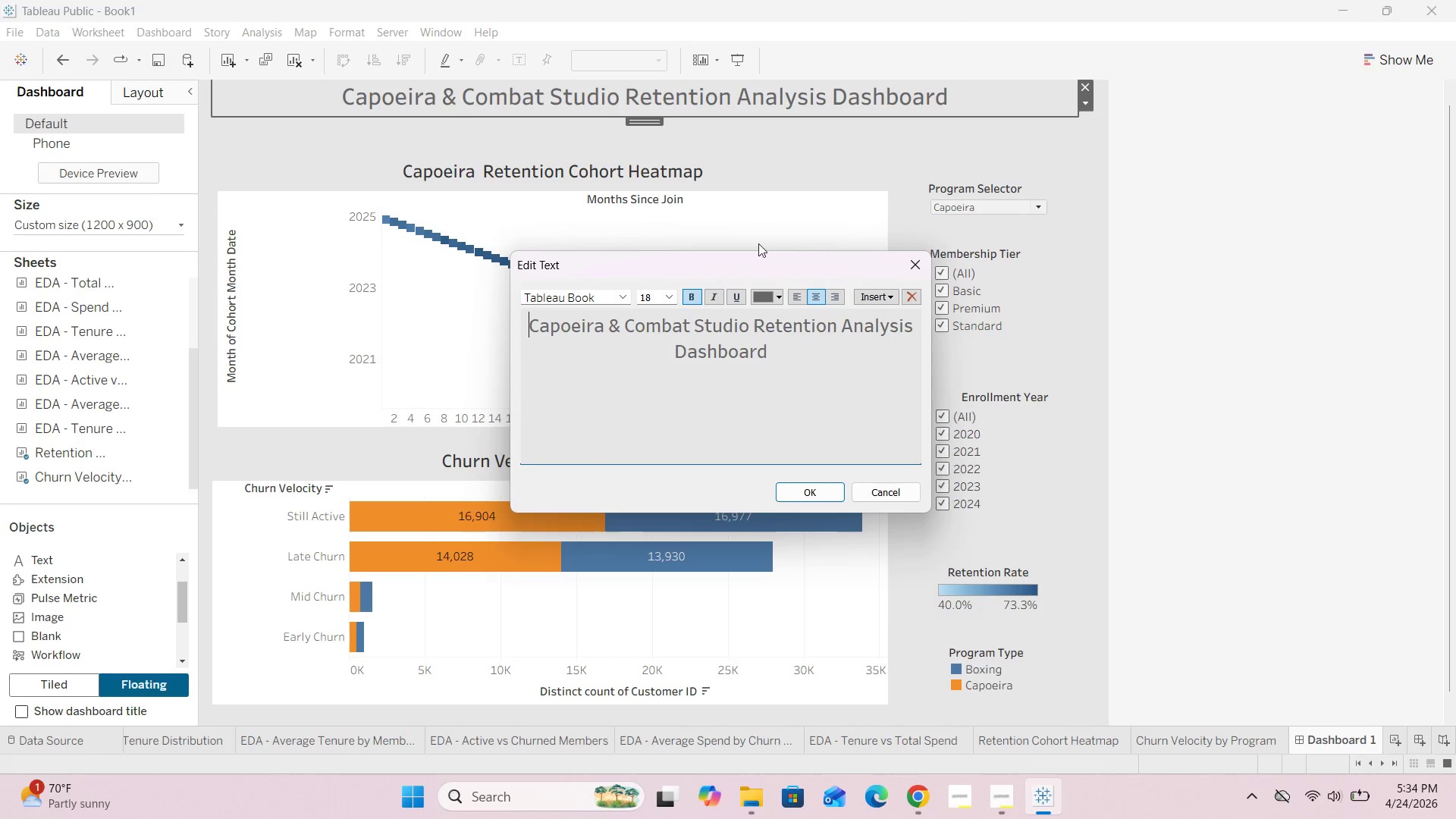 
scroll: coordinate [756, 252], scroll_direction: up, amount: 2.0
 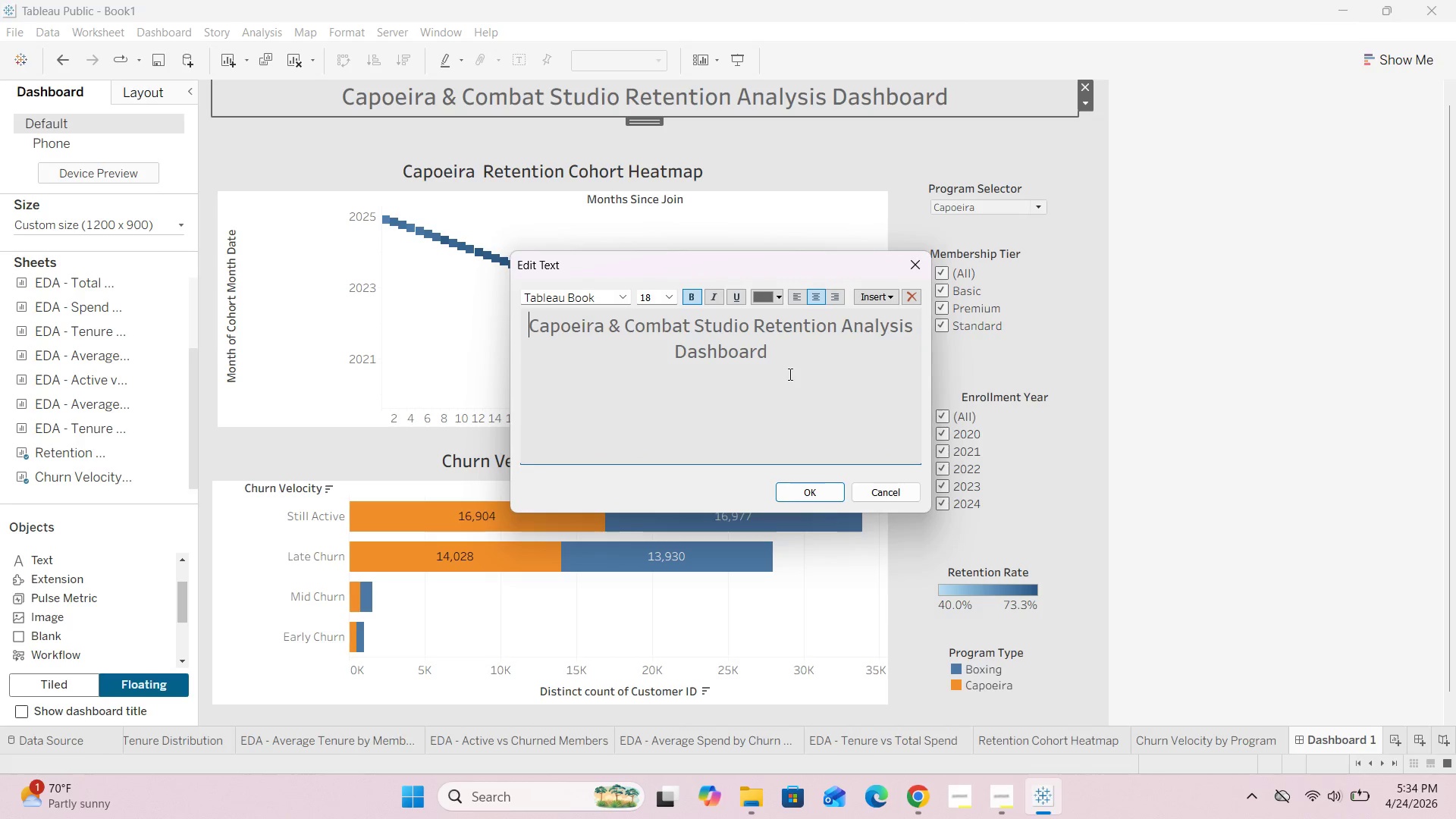 
left_click_drag(start_coordinate=[777, 347], to_coordinate=[488, 290])
 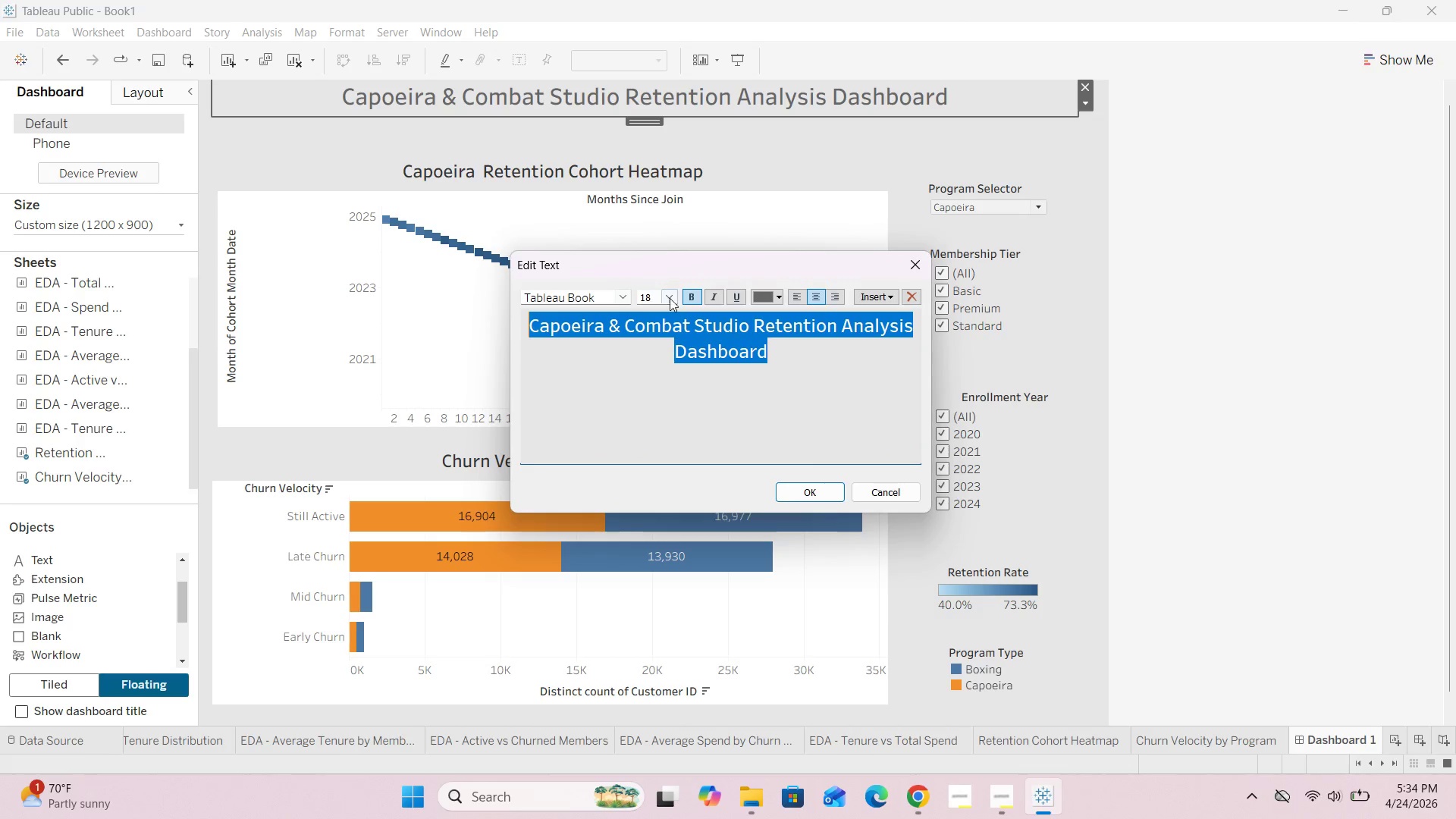 
left_click([670, 298])
 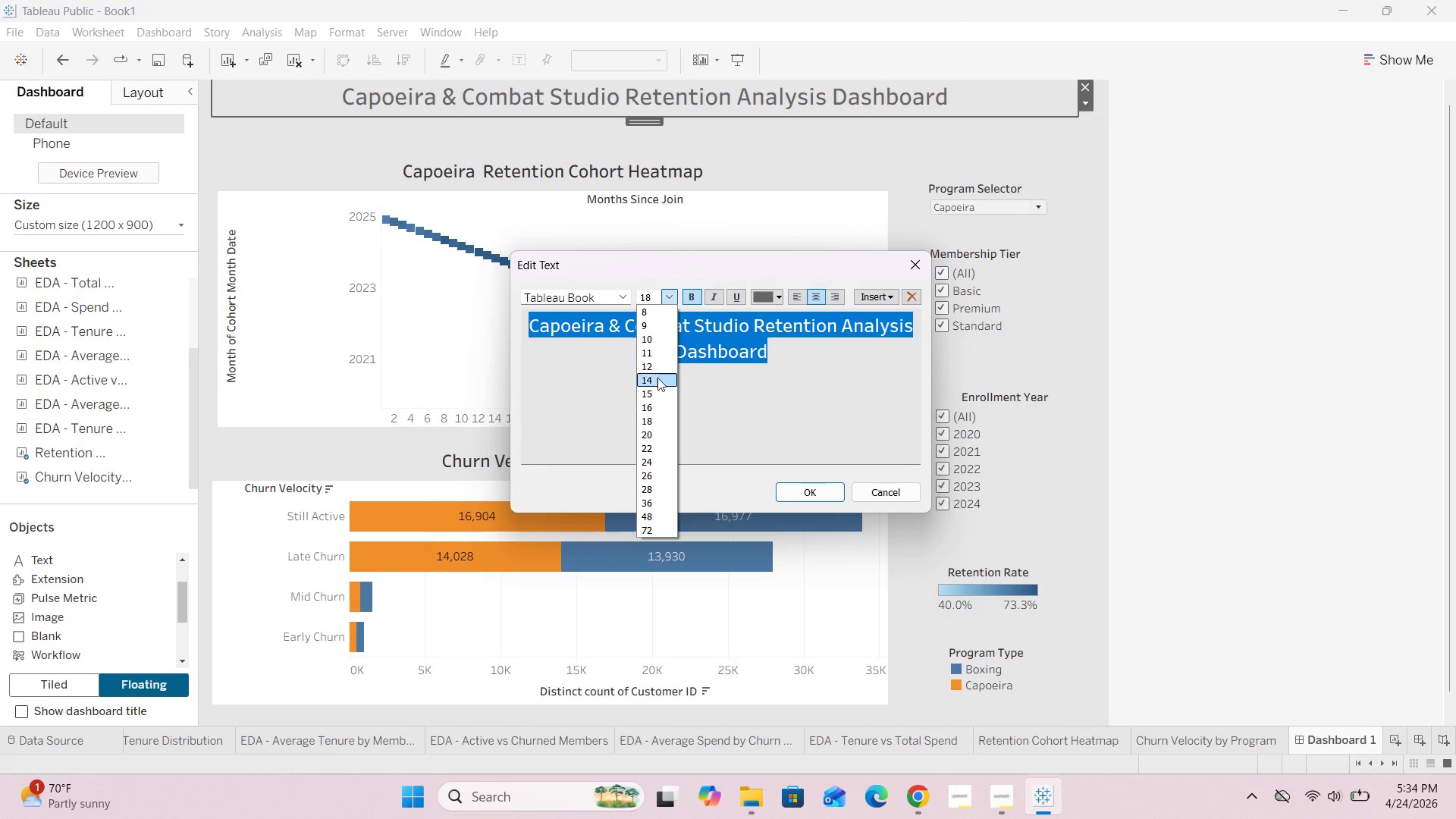 
left_click([656, 381])
 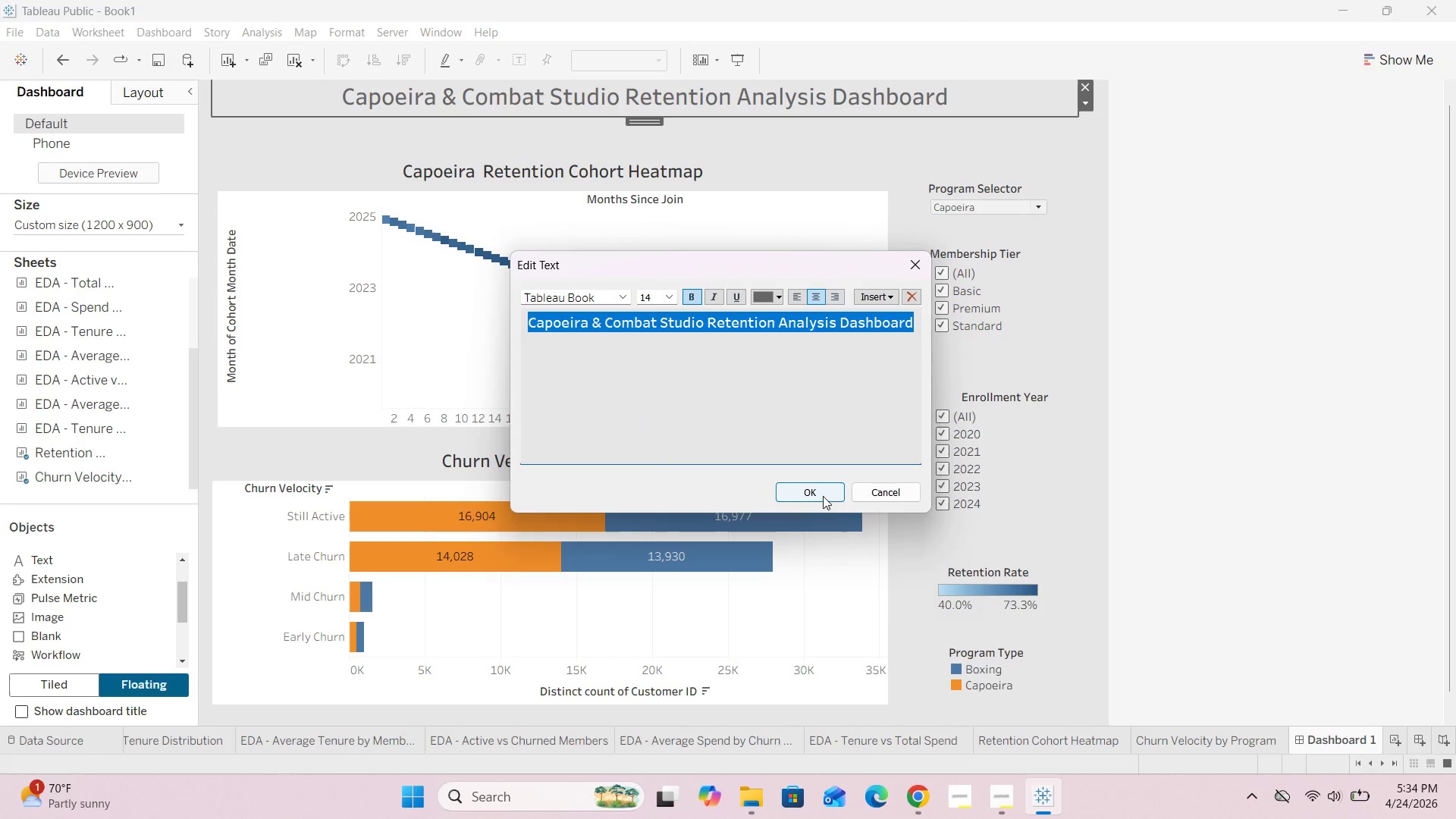 
left_click([818, 491])
 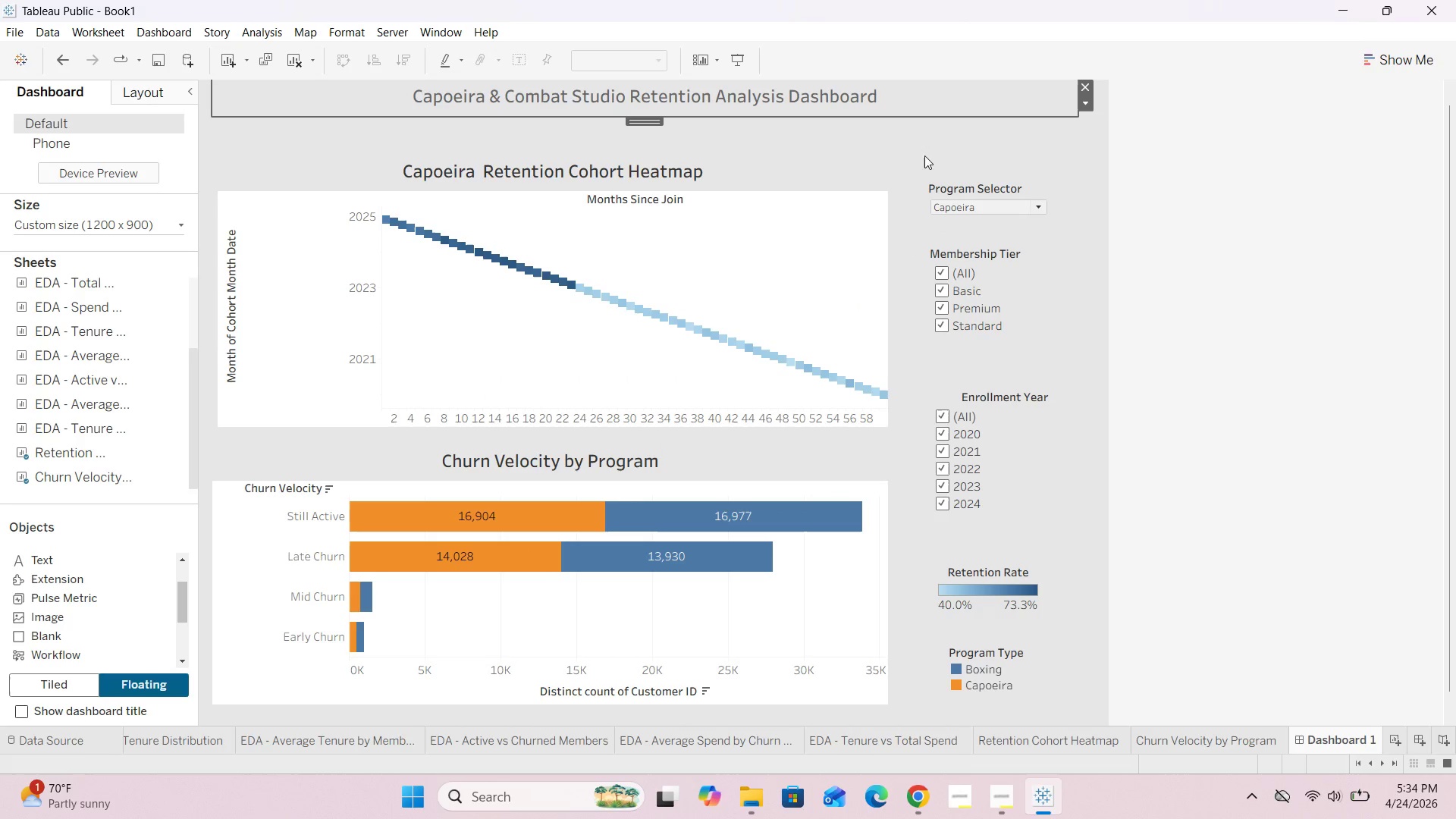 
left_click([955, 138])
 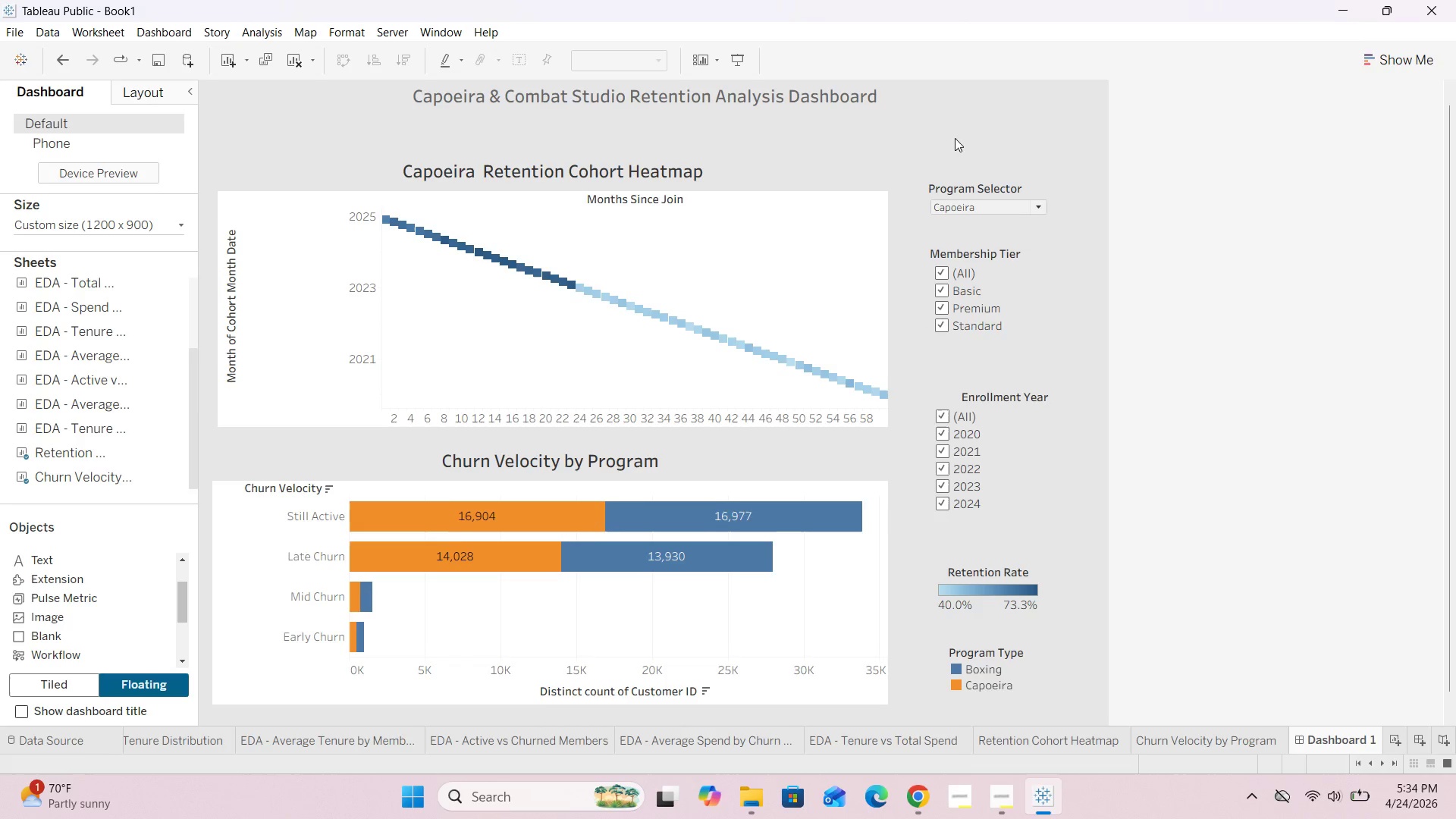 
scroll: coordinate [962, 102], scroll_direction: up, amount: 7.0
 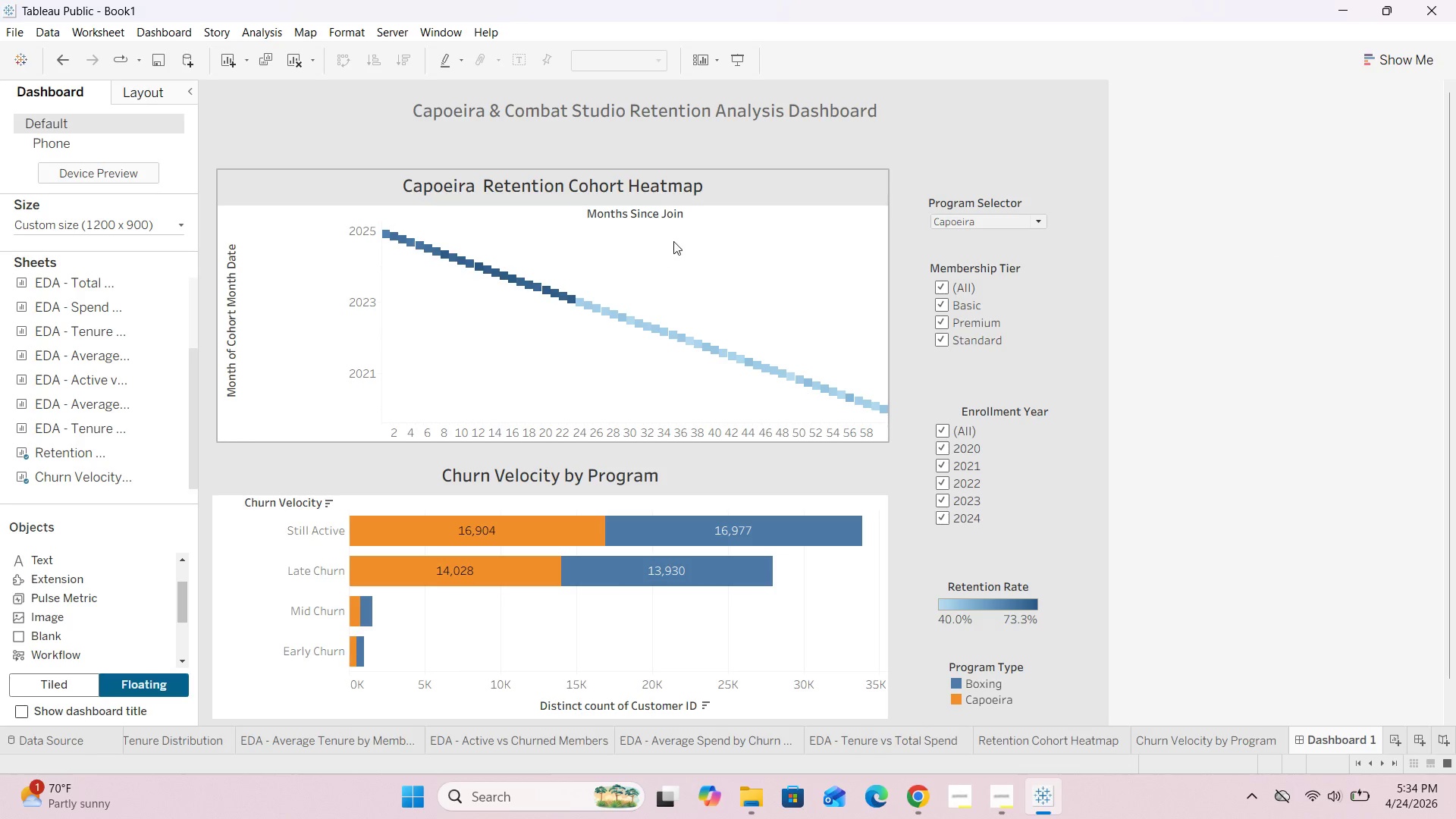 
double_click([664, 184])
 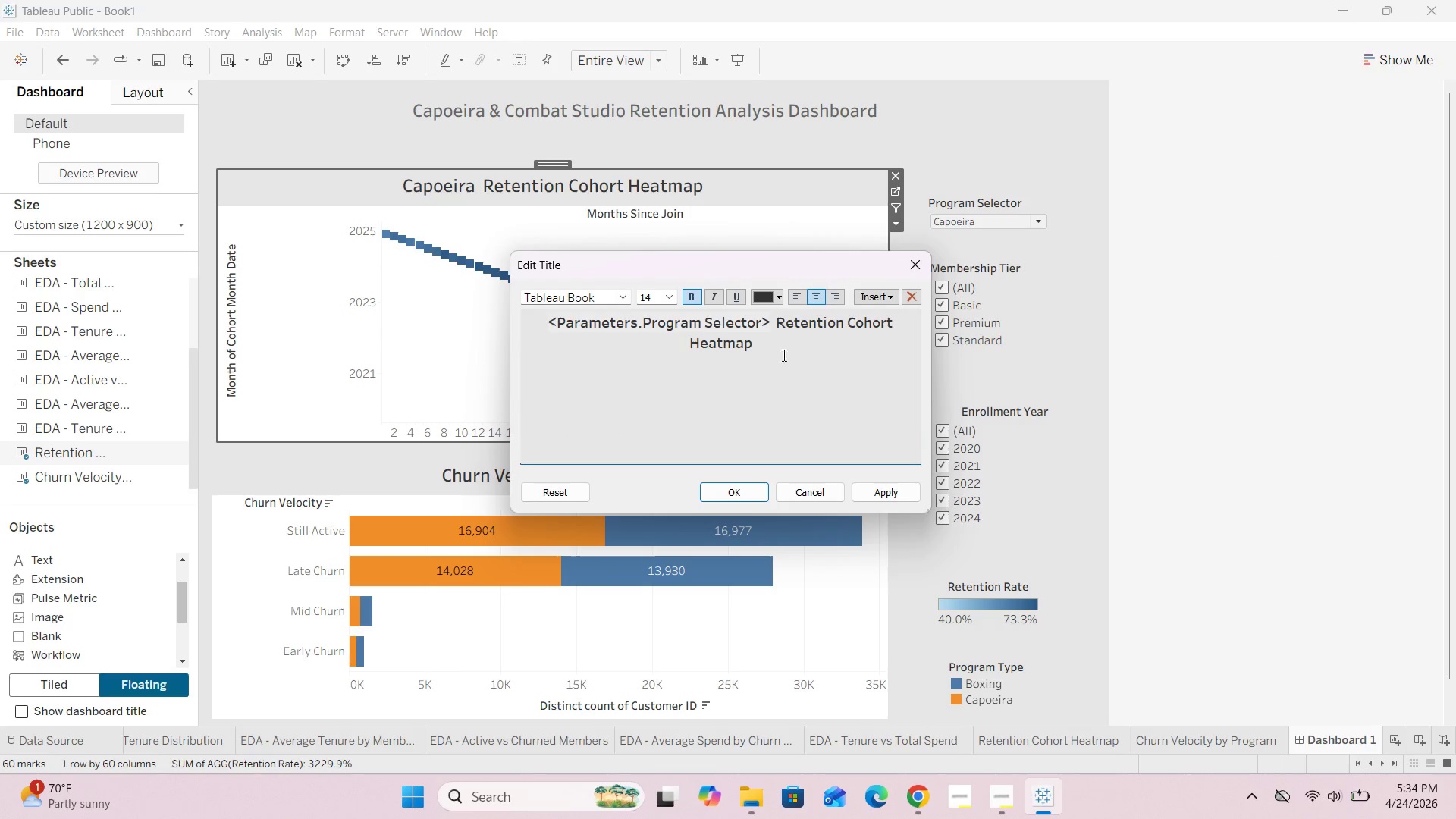 
left_click_drag(start_coordinate=[770, 350], to_coordinate=[480, 308])
 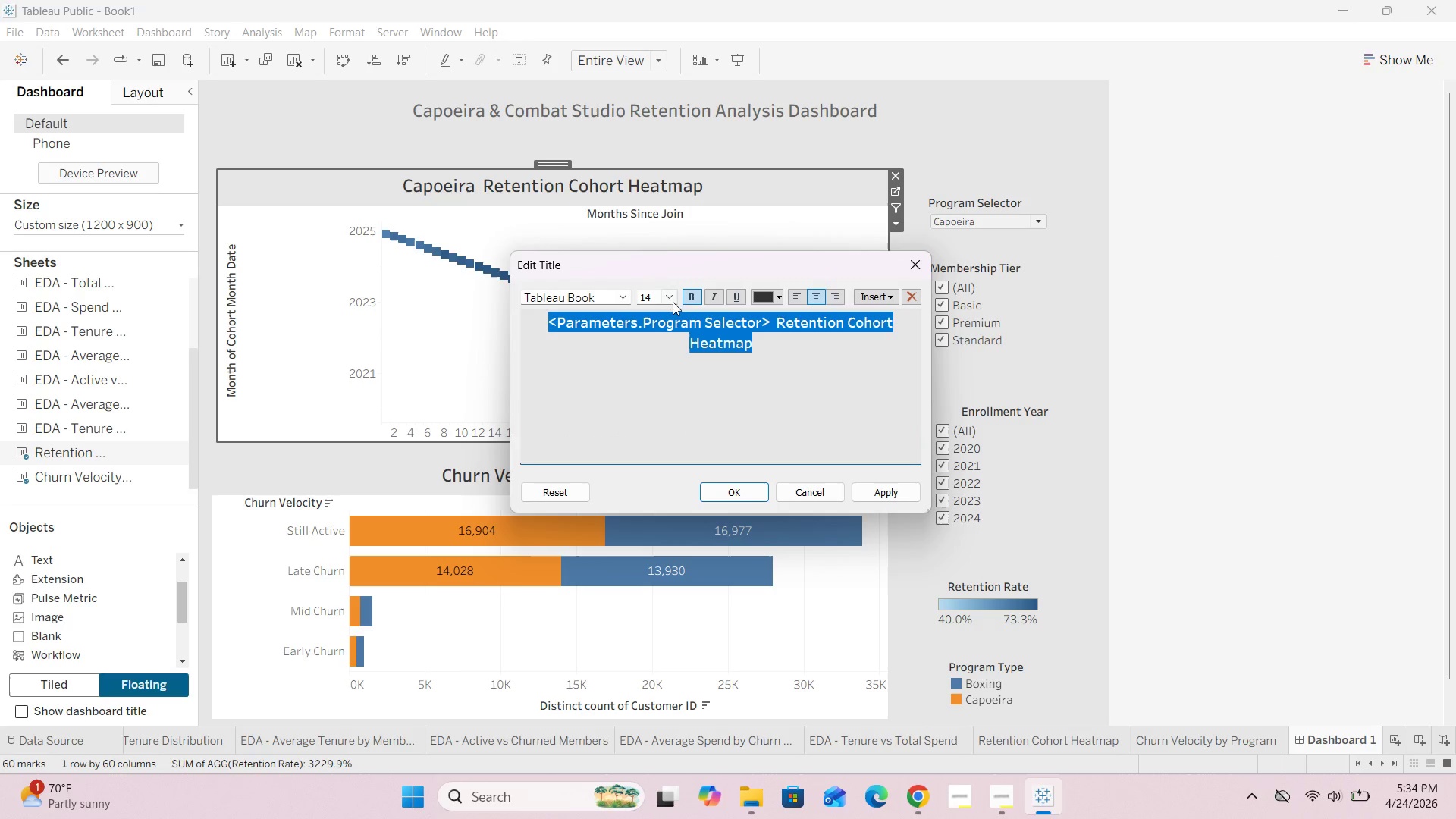 
left_click([668, 299])
 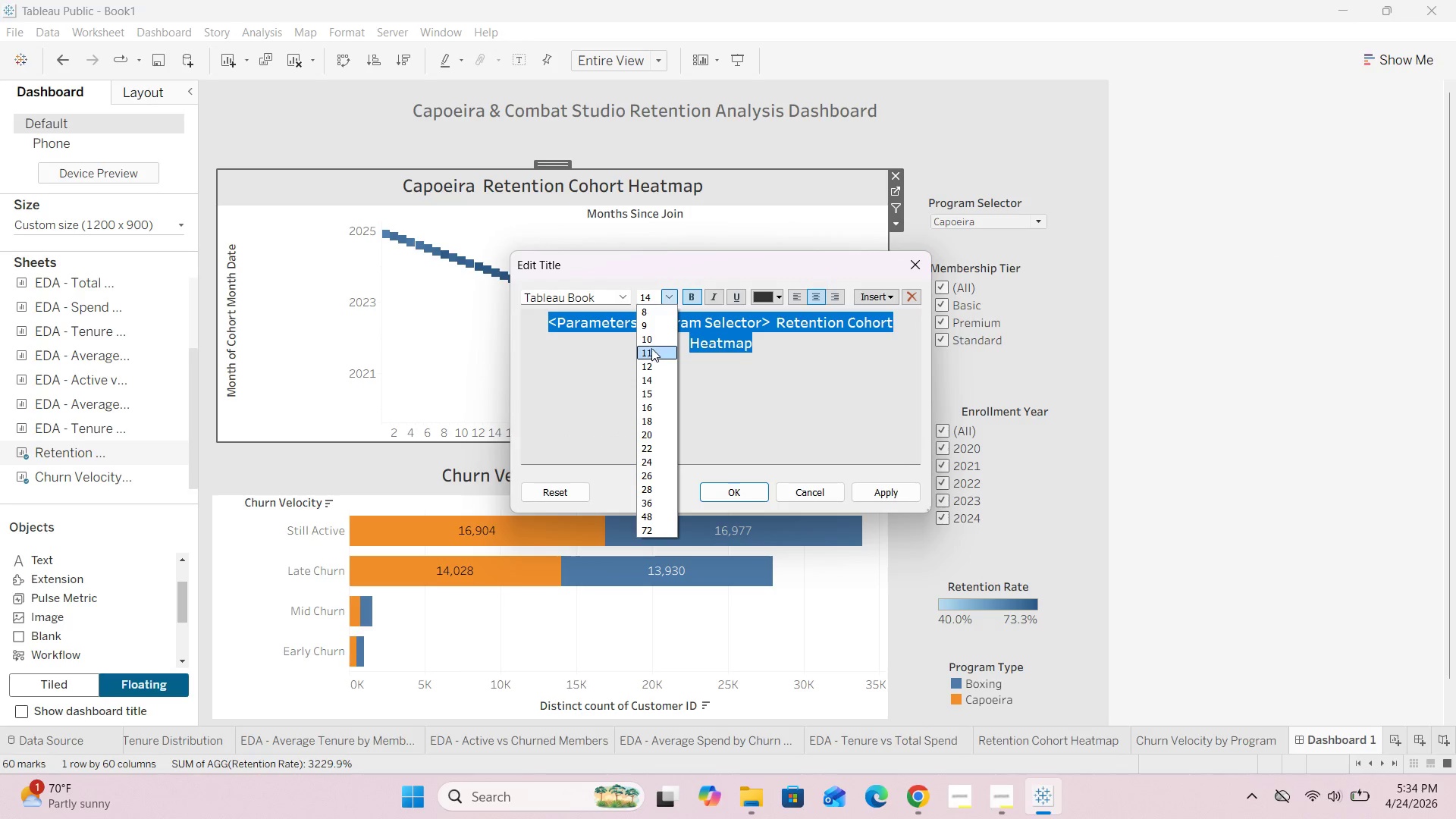 
left_click([651, 342])
 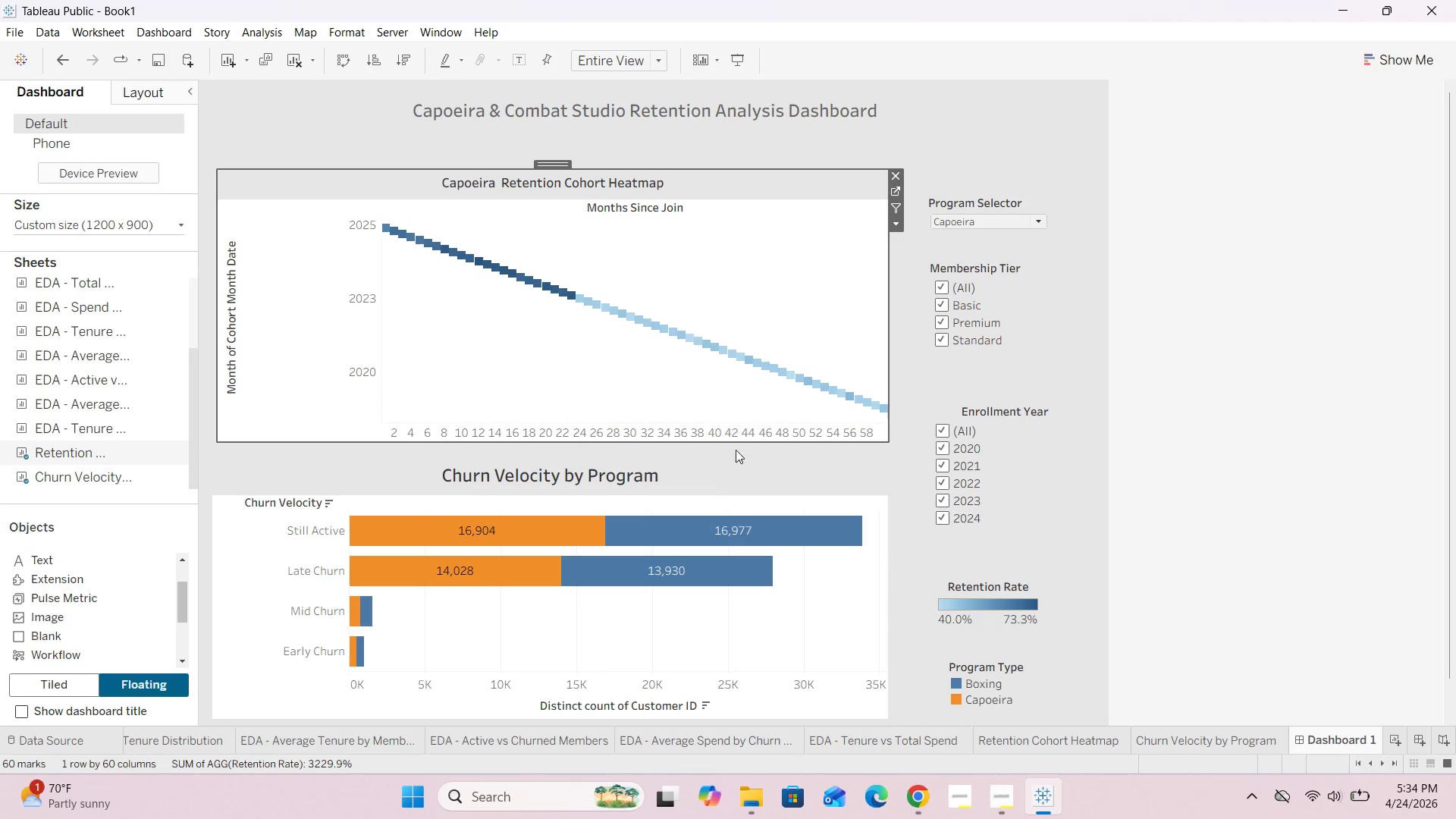 
left_click([934, 135])
 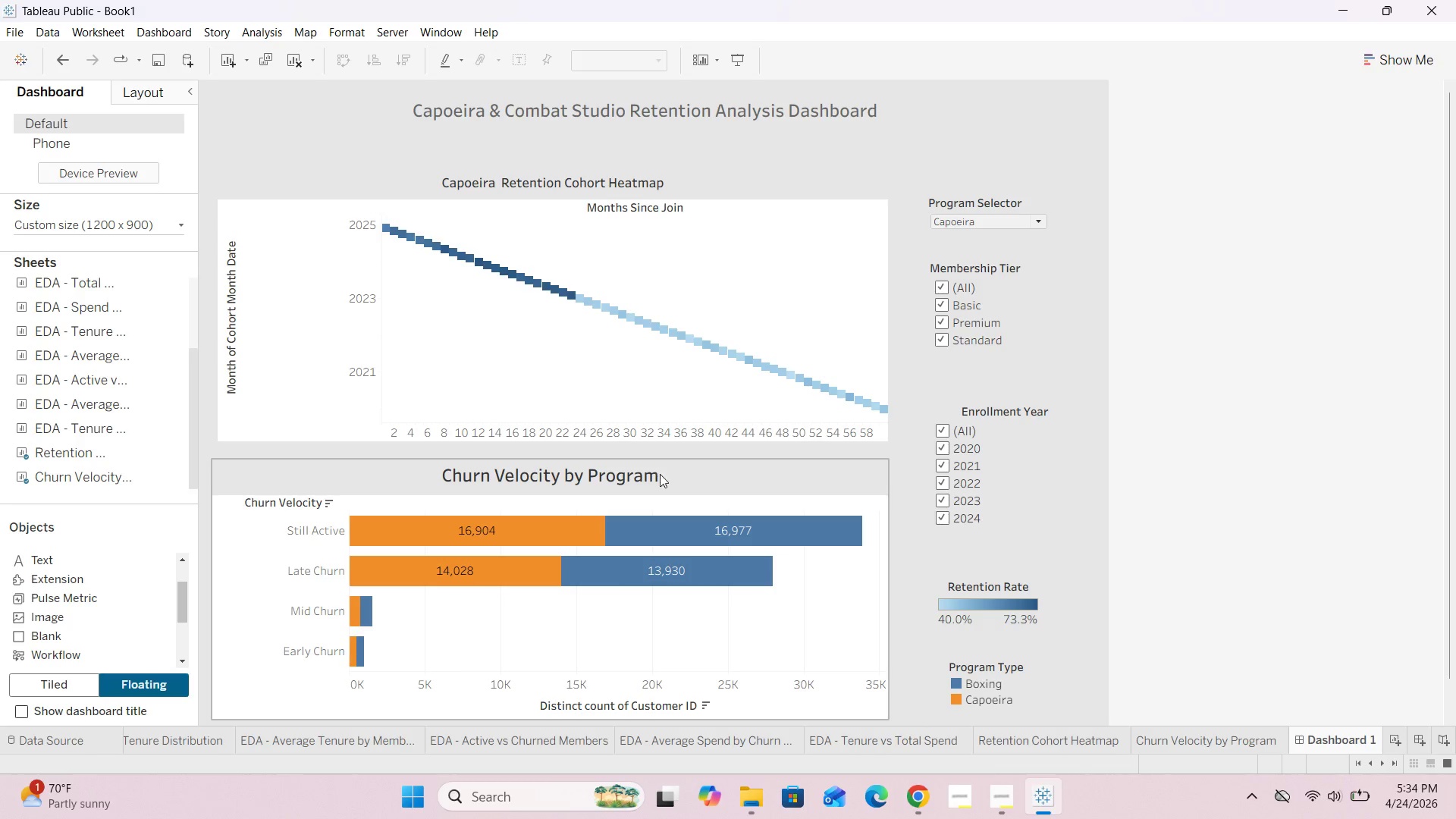 
double_click([661, 479])
 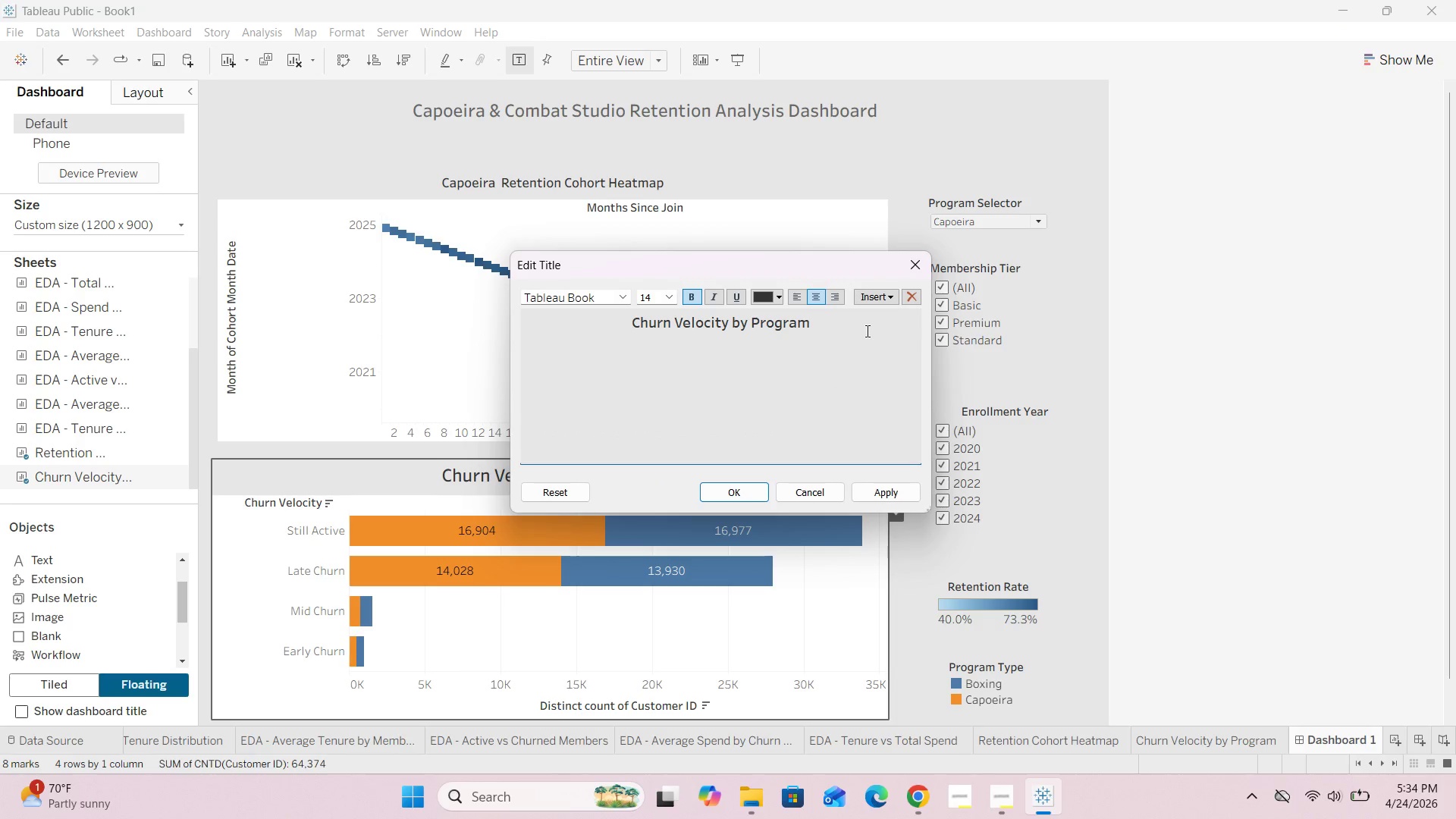 
left_click_drag(start_coordinate=[864, 328], to_coordinate=[542, 314])
 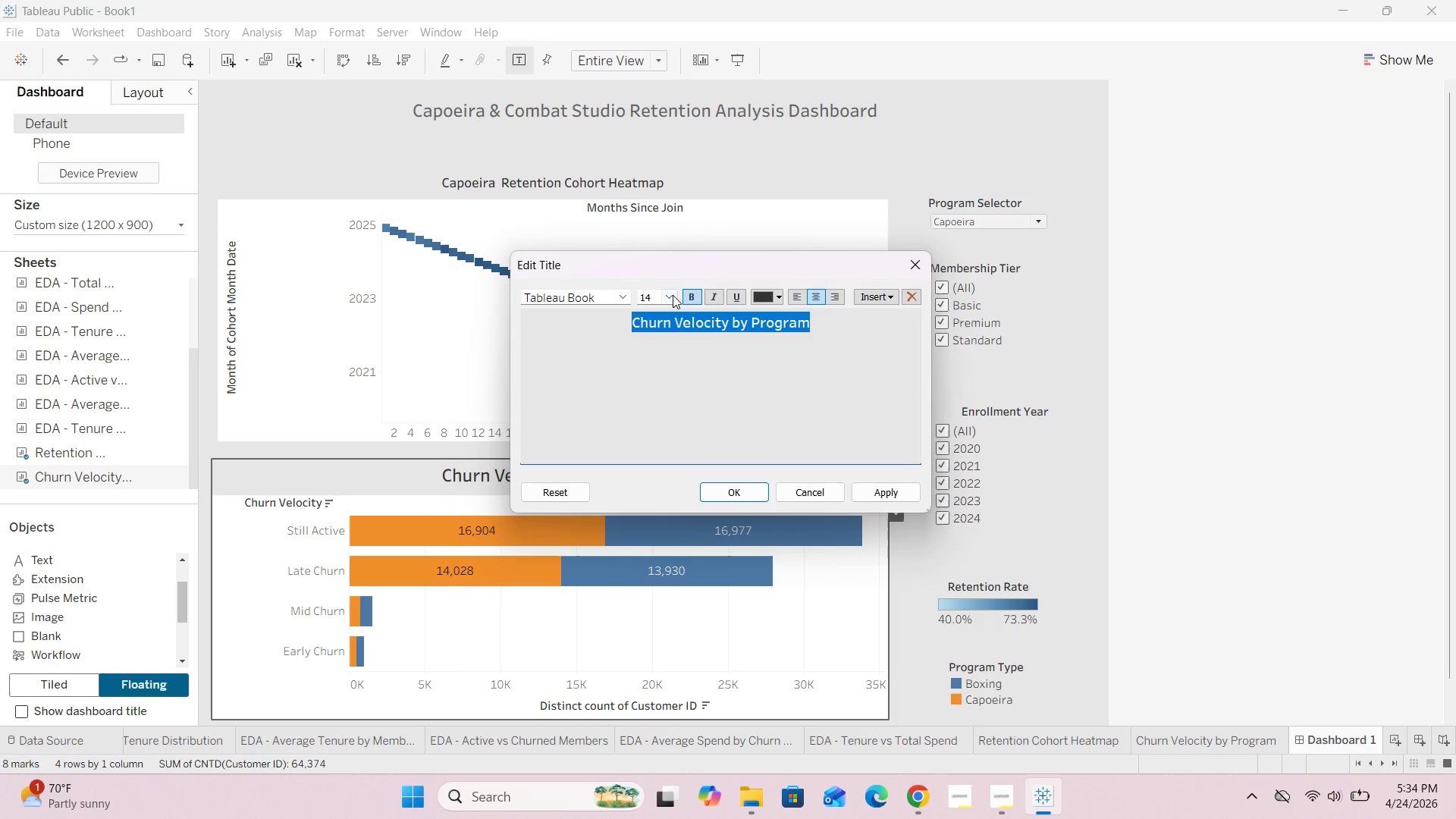 
left_click([669, 295])
 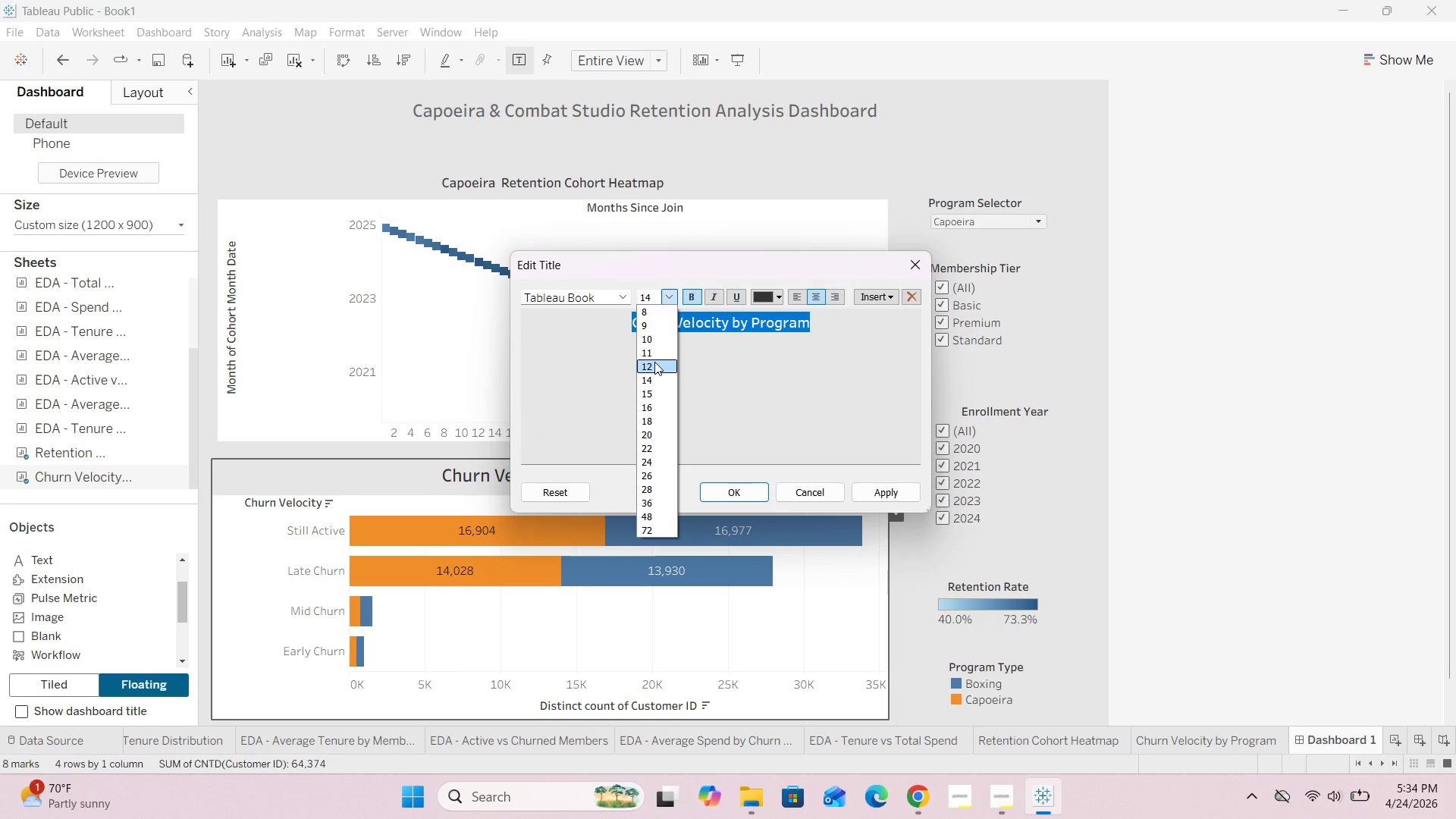 
left_click([650, 353])
 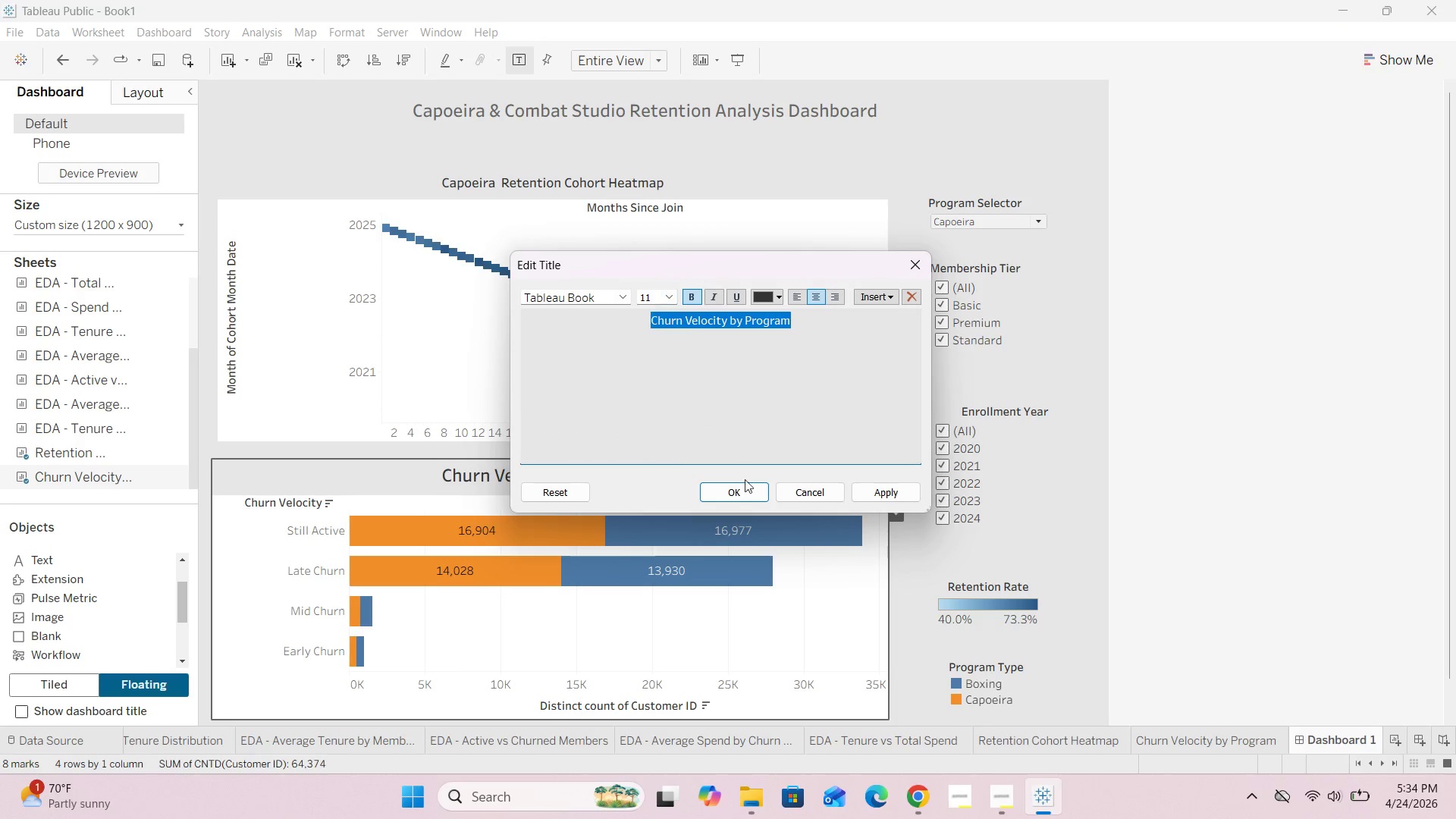 
left_click([740, 491])
 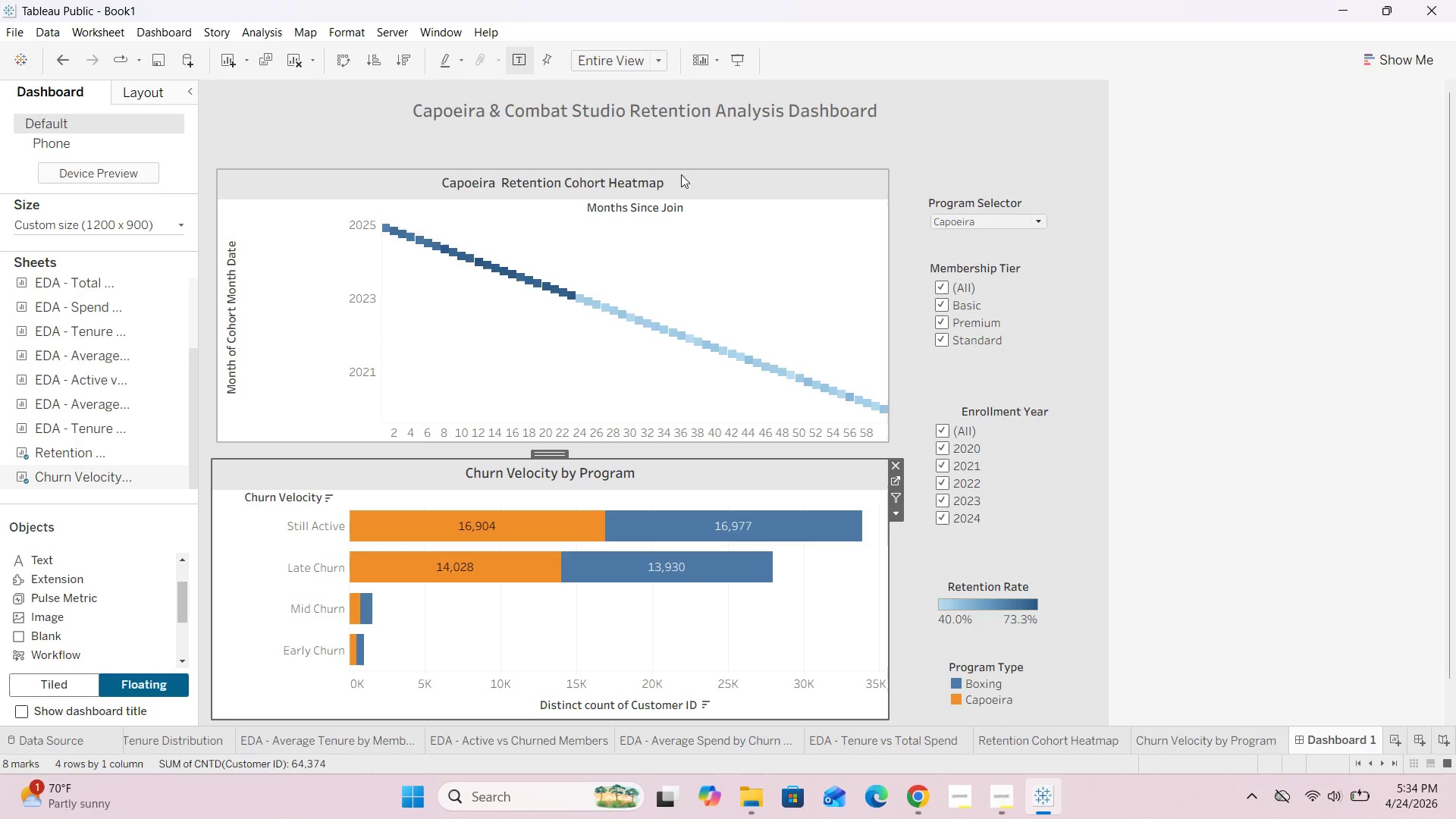 
left_click([965, 126])
 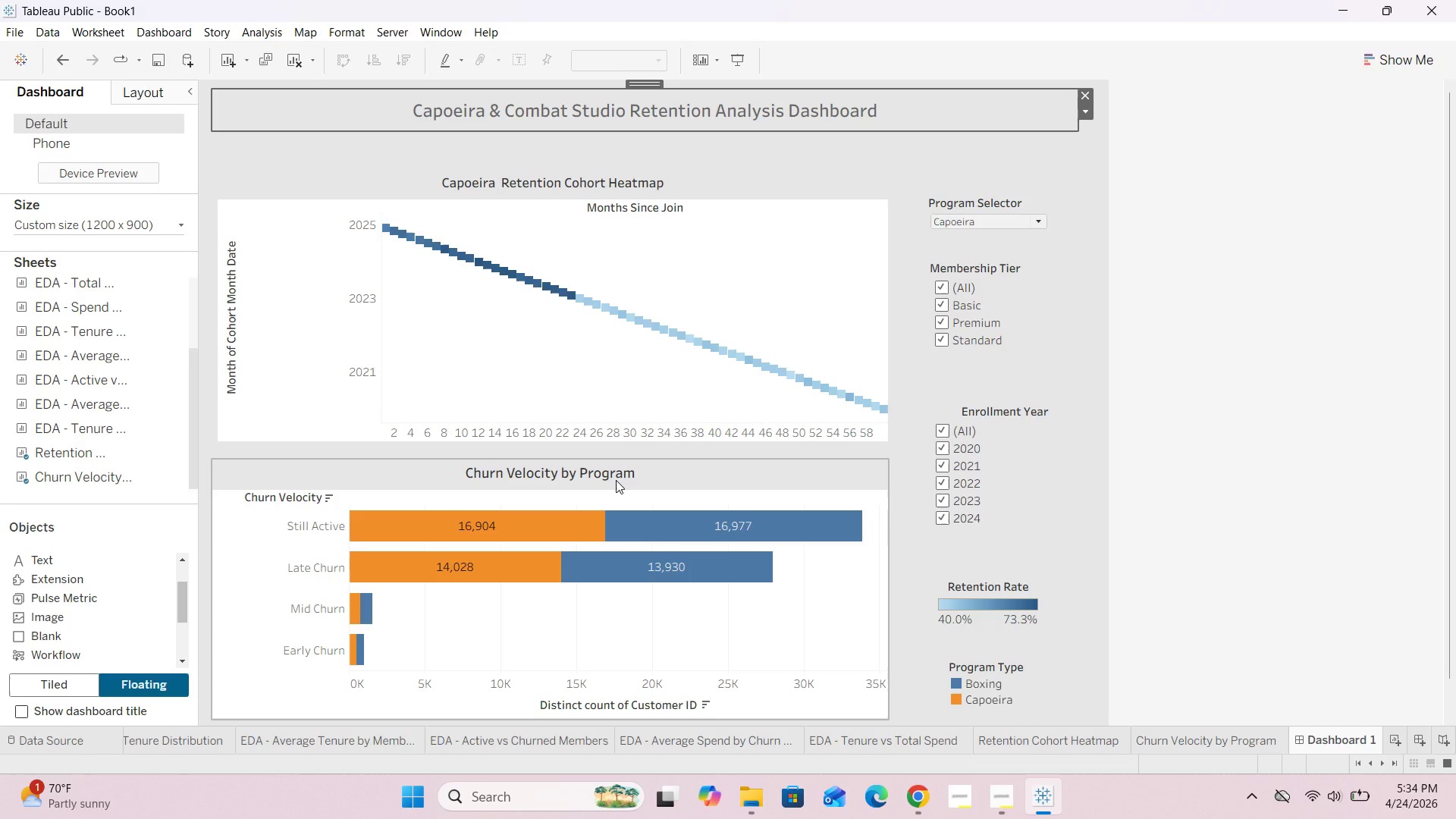 
left_click([617, 479])
 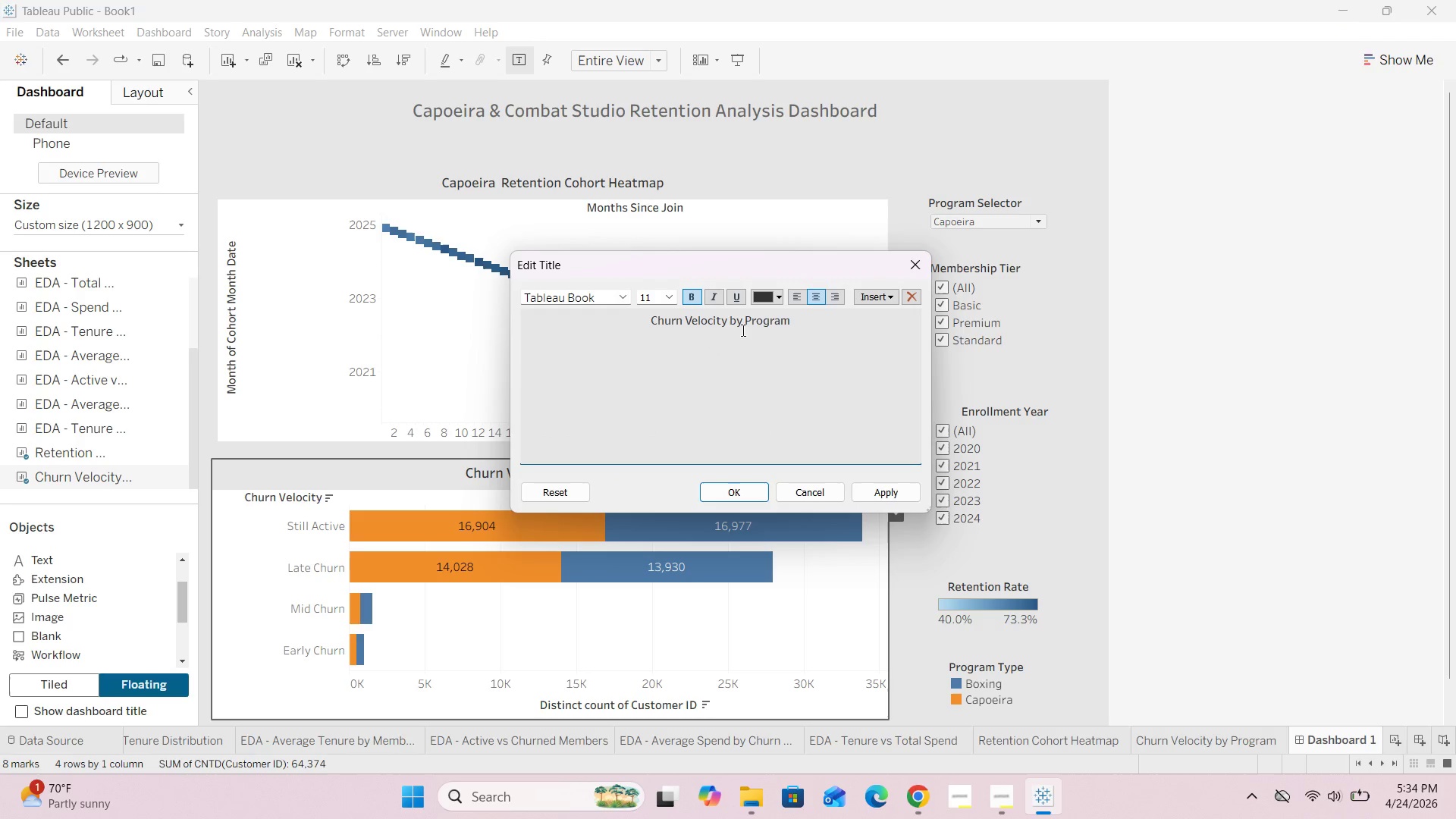 
left_click_drag(start_coordinate=[811, 319], to_coordinate=[517, 291])
 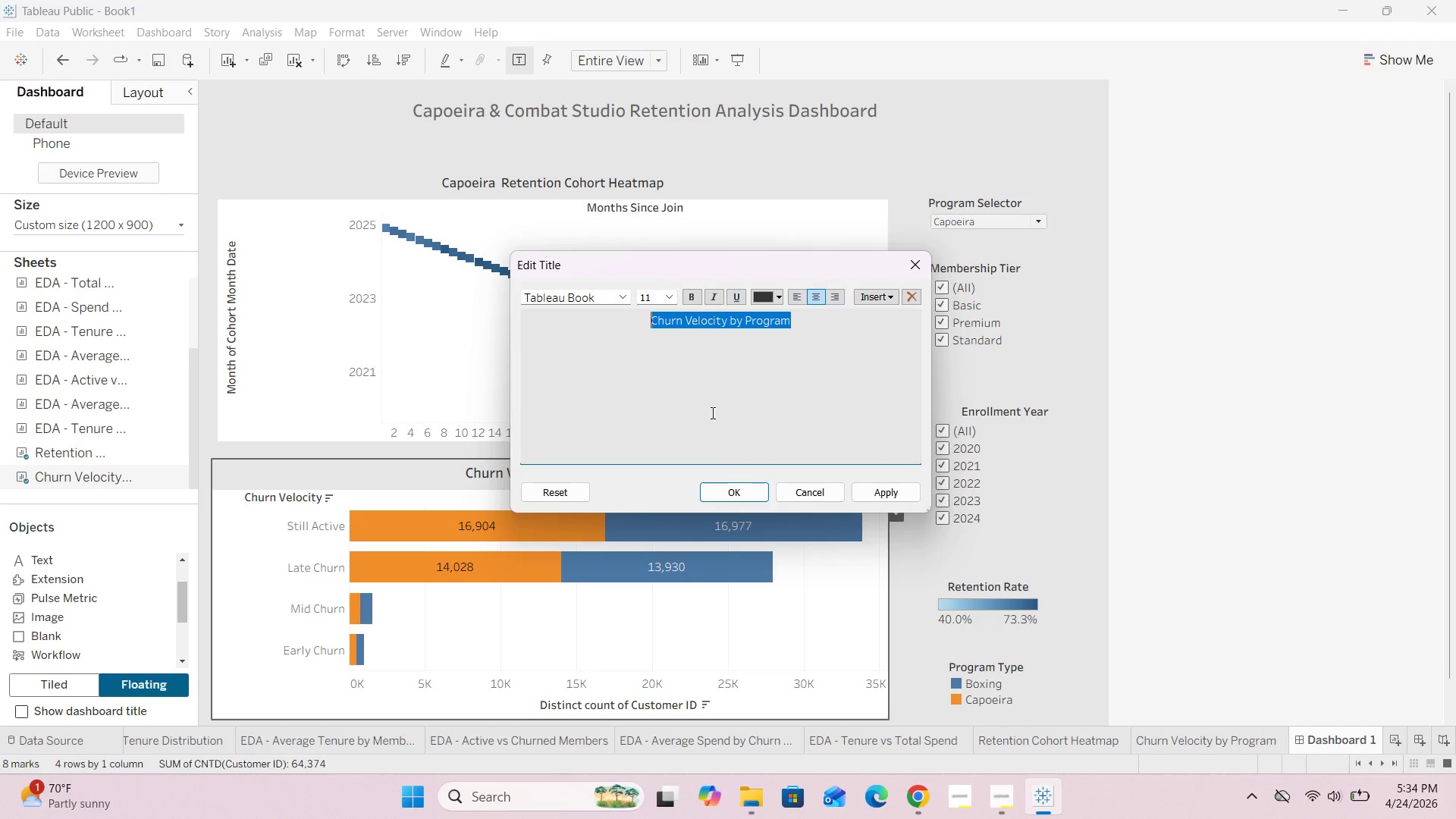 
left_click([732, 491])
 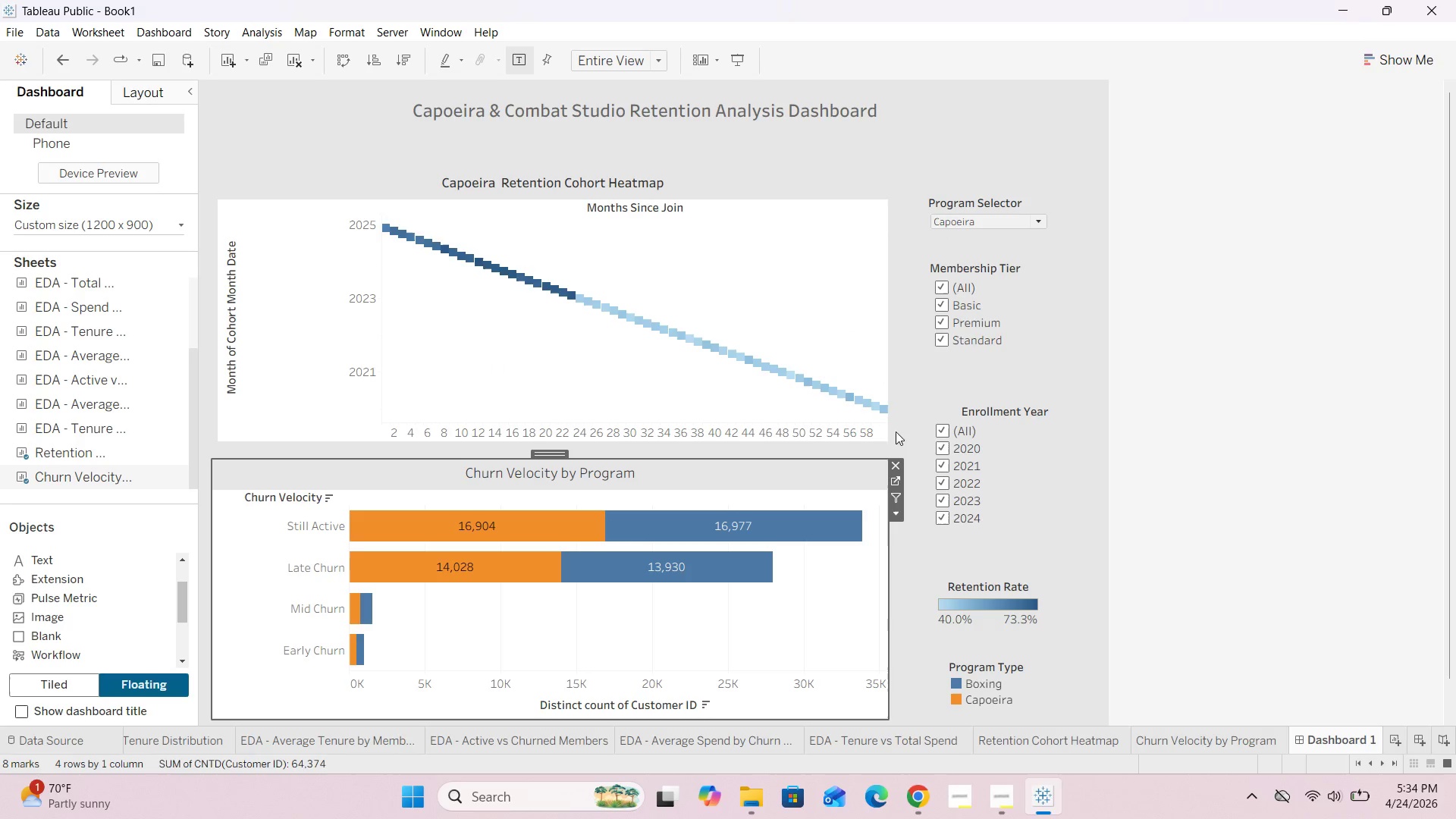 
left_click([907, 416])
 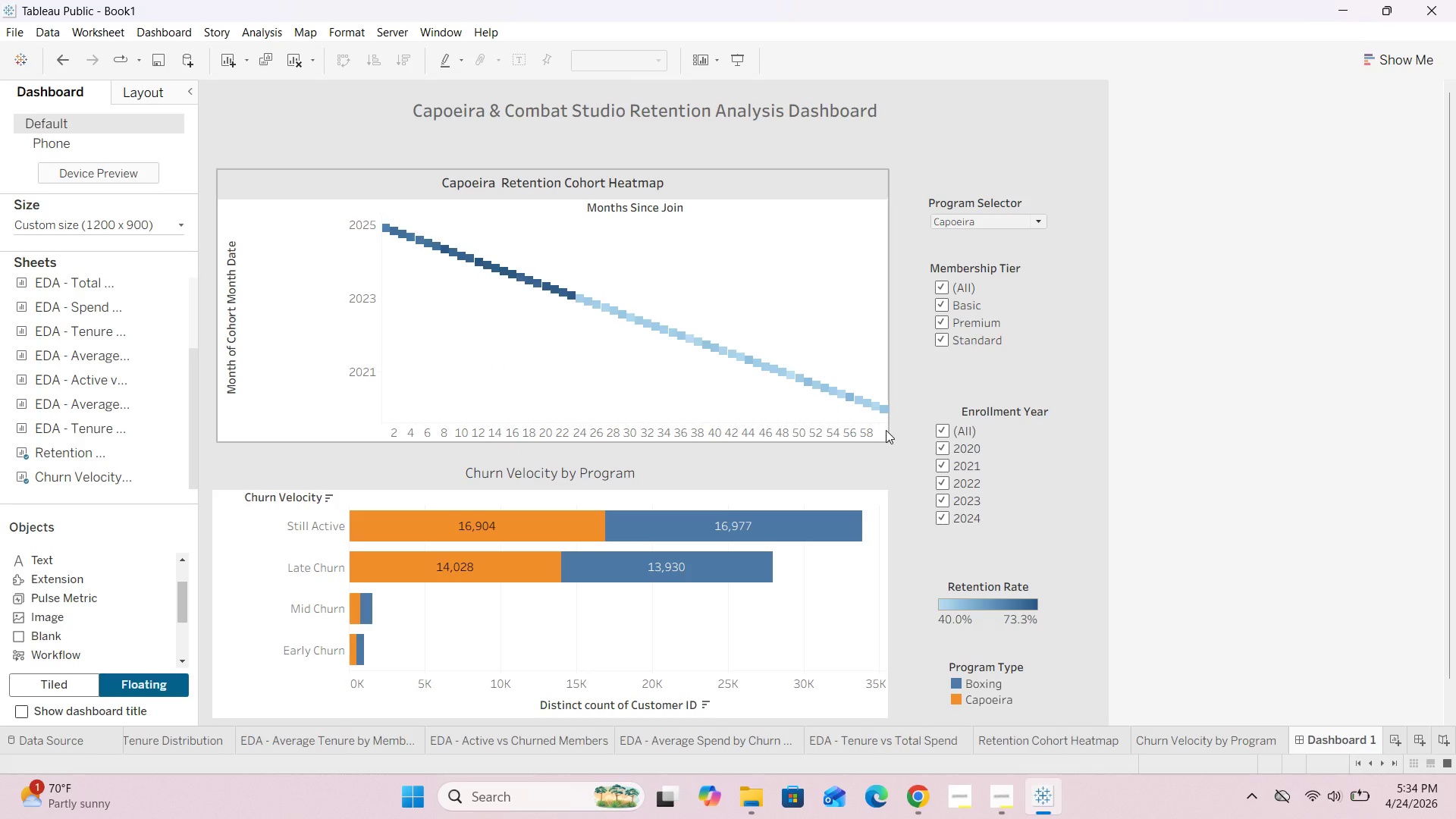 
scroll: coordinate [1175, 444], scroll_direction: up, amount: 12.0
 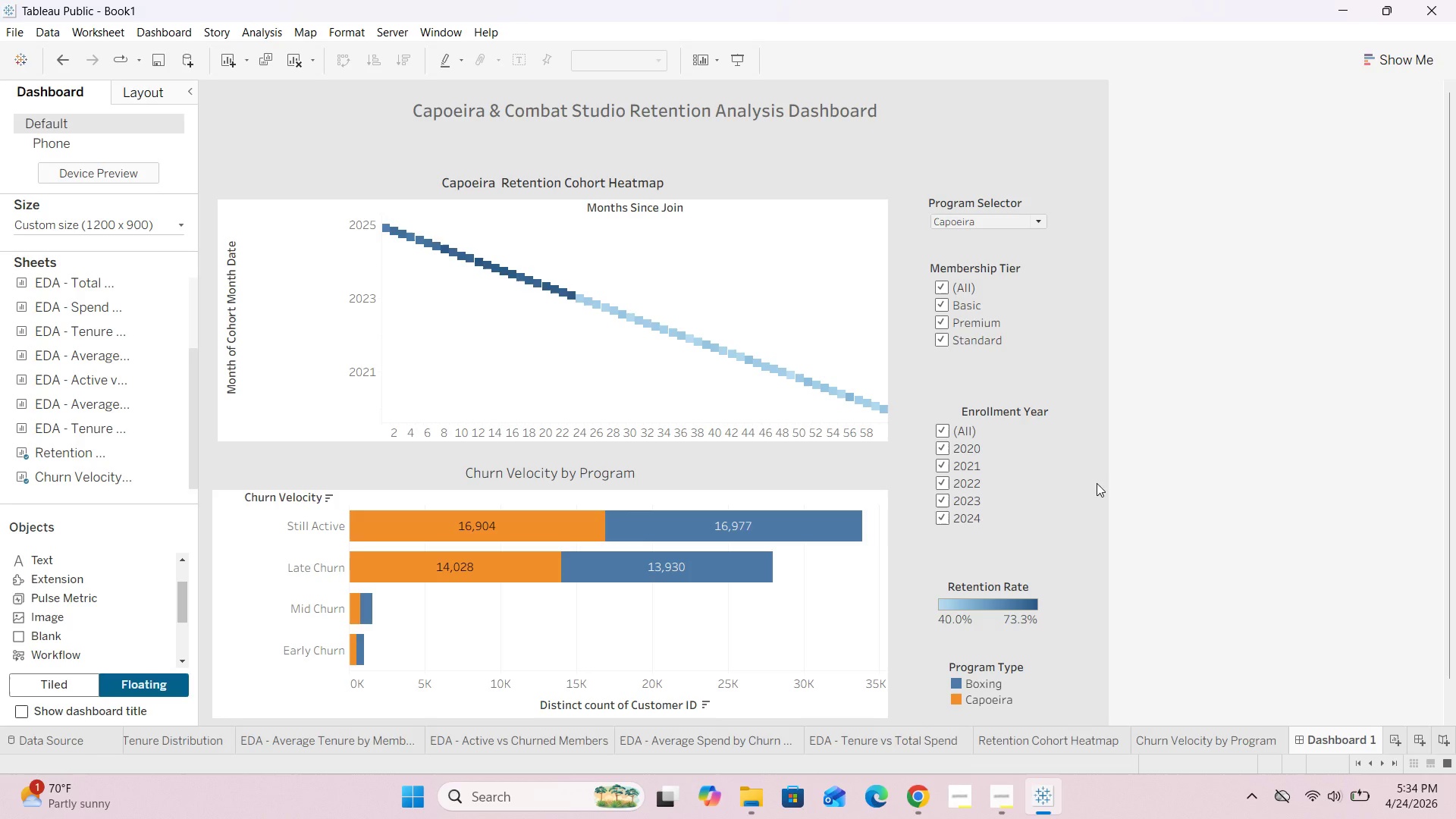 
mouse_move([968, 375])
 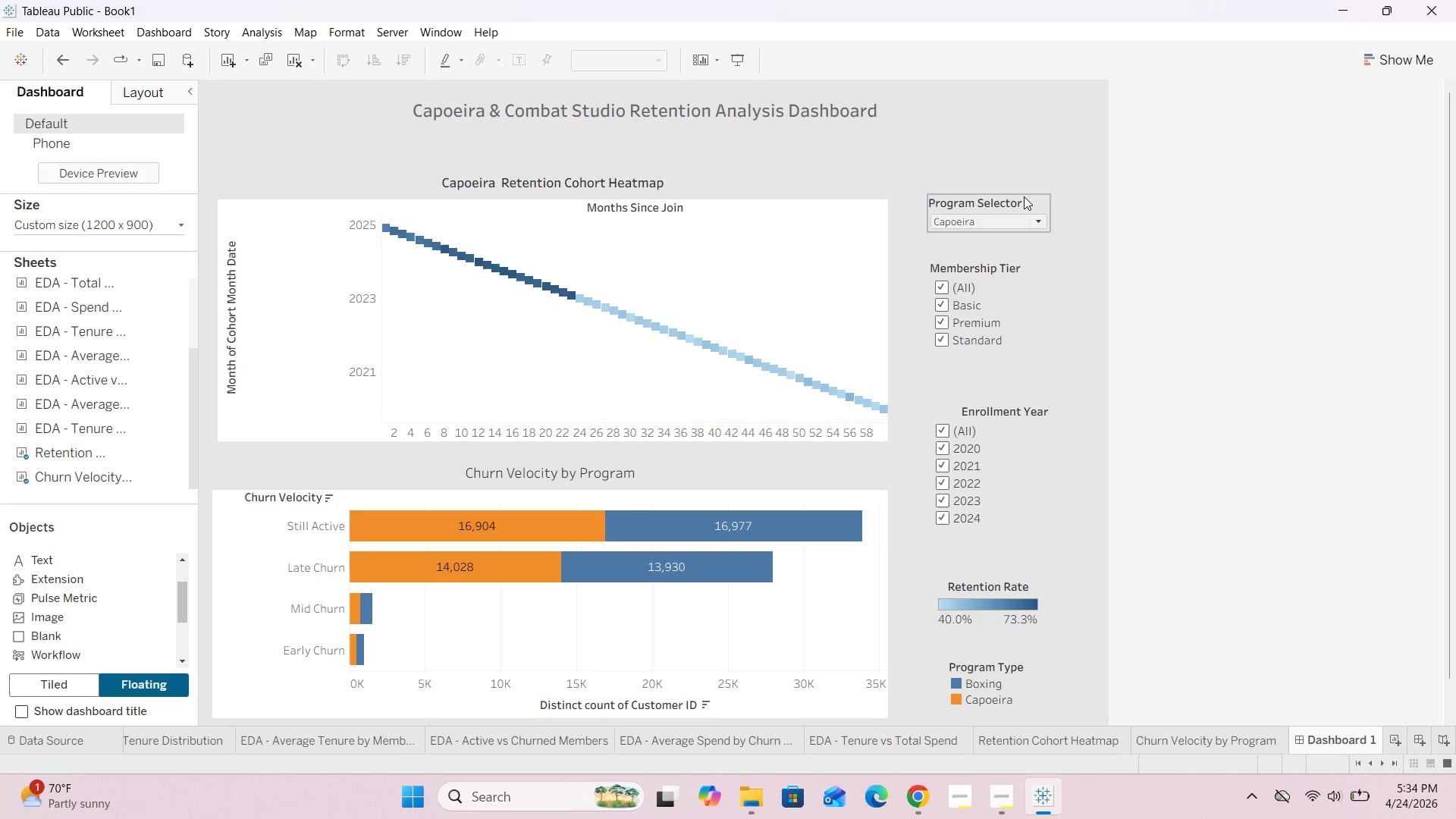 
left_click([1025, 196])
 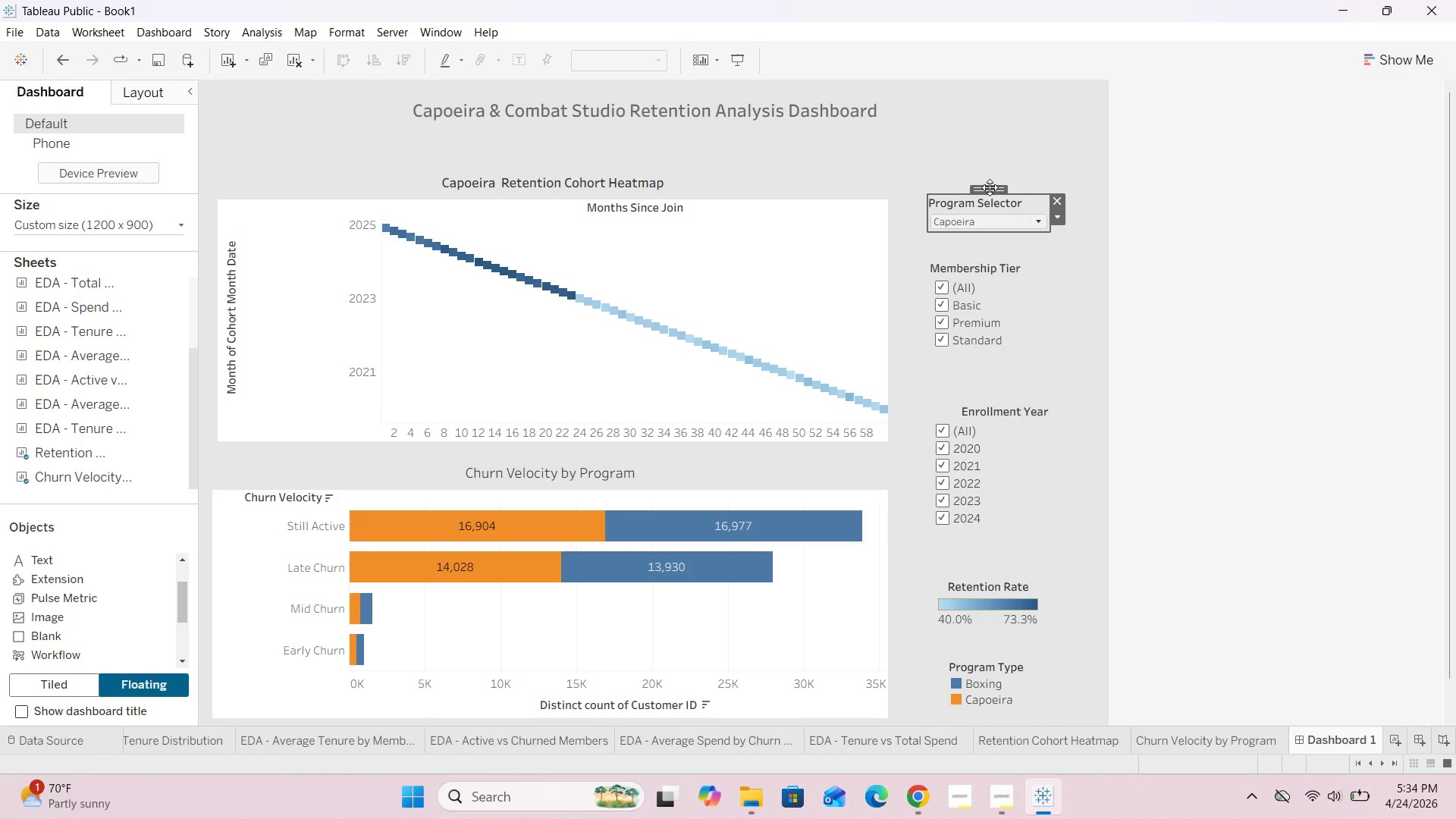 
left_click_drag(start_coordinate=[990, 187], to_coordinate=[990, 162])
 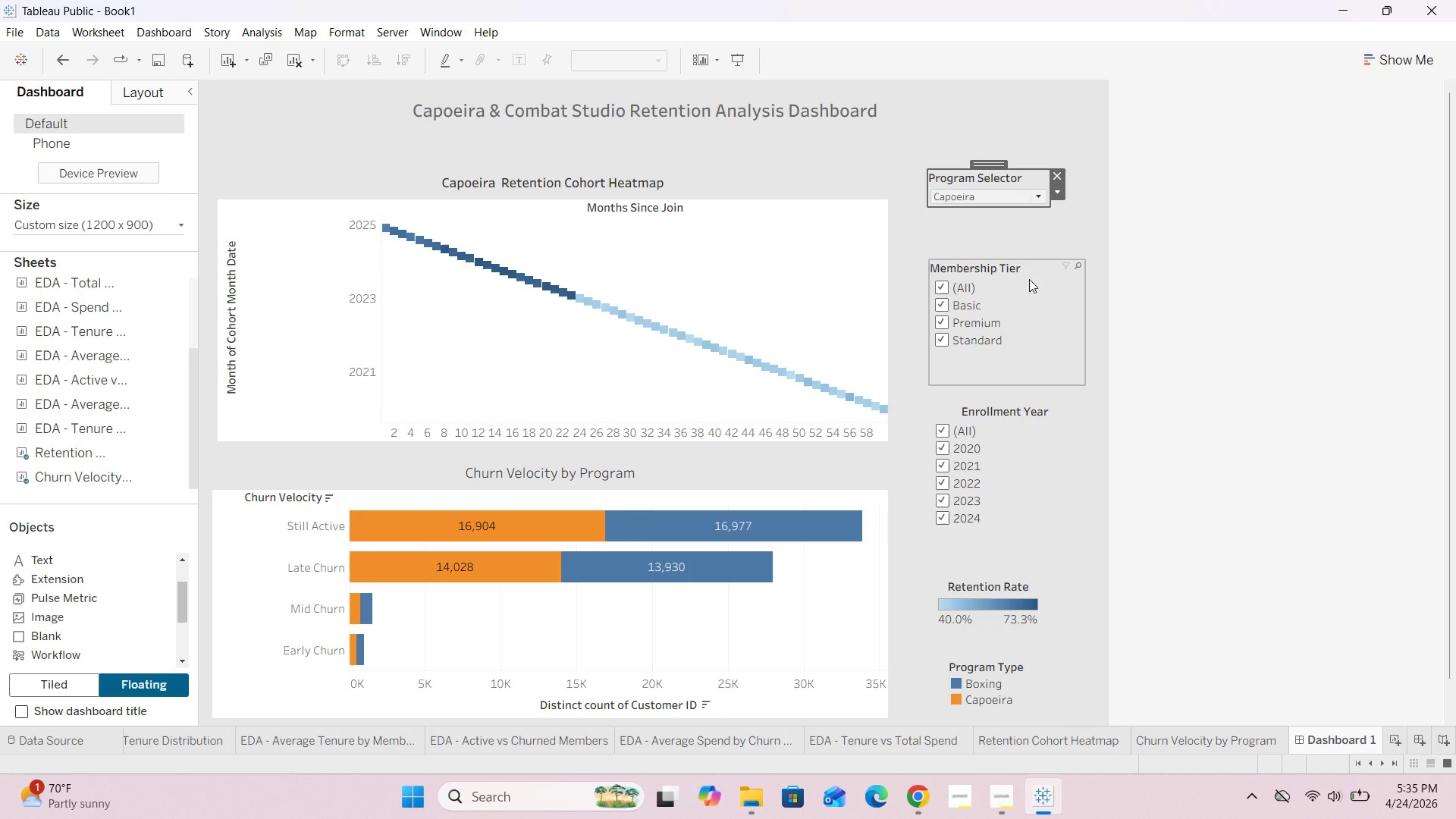 
left_click([1035, 279])
 